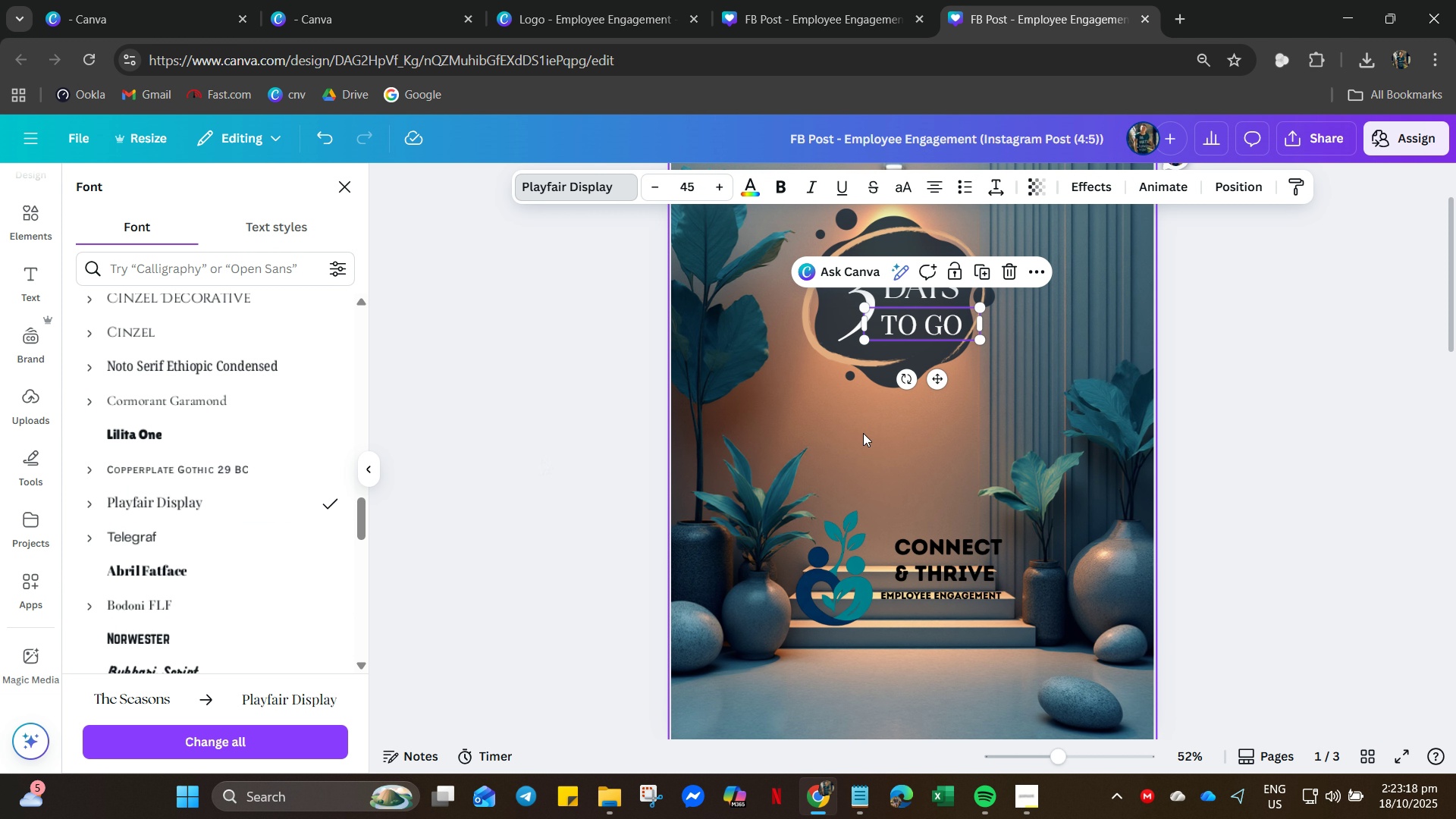 
wait(7.95)
 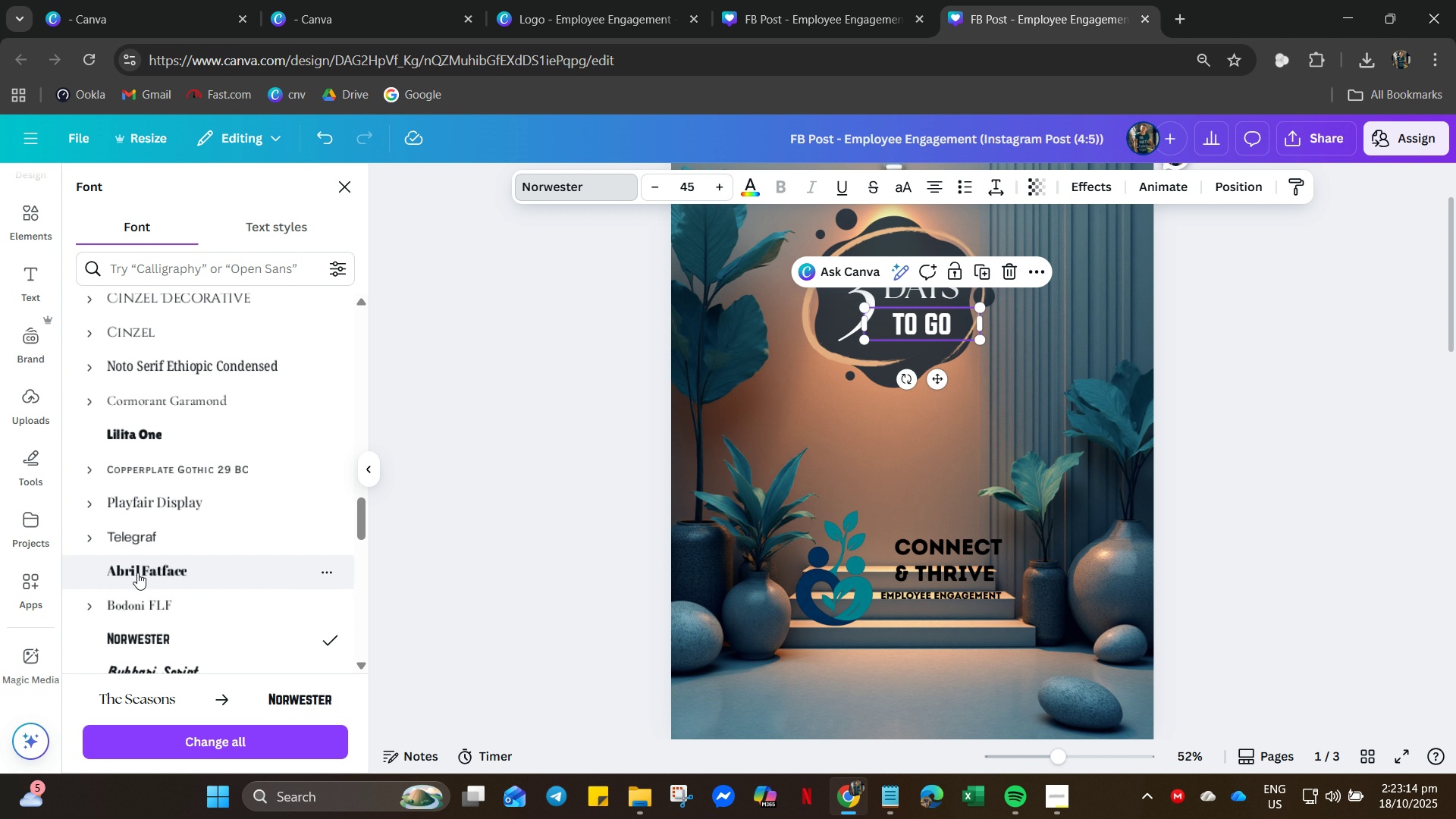 
left_click([869, 429])
 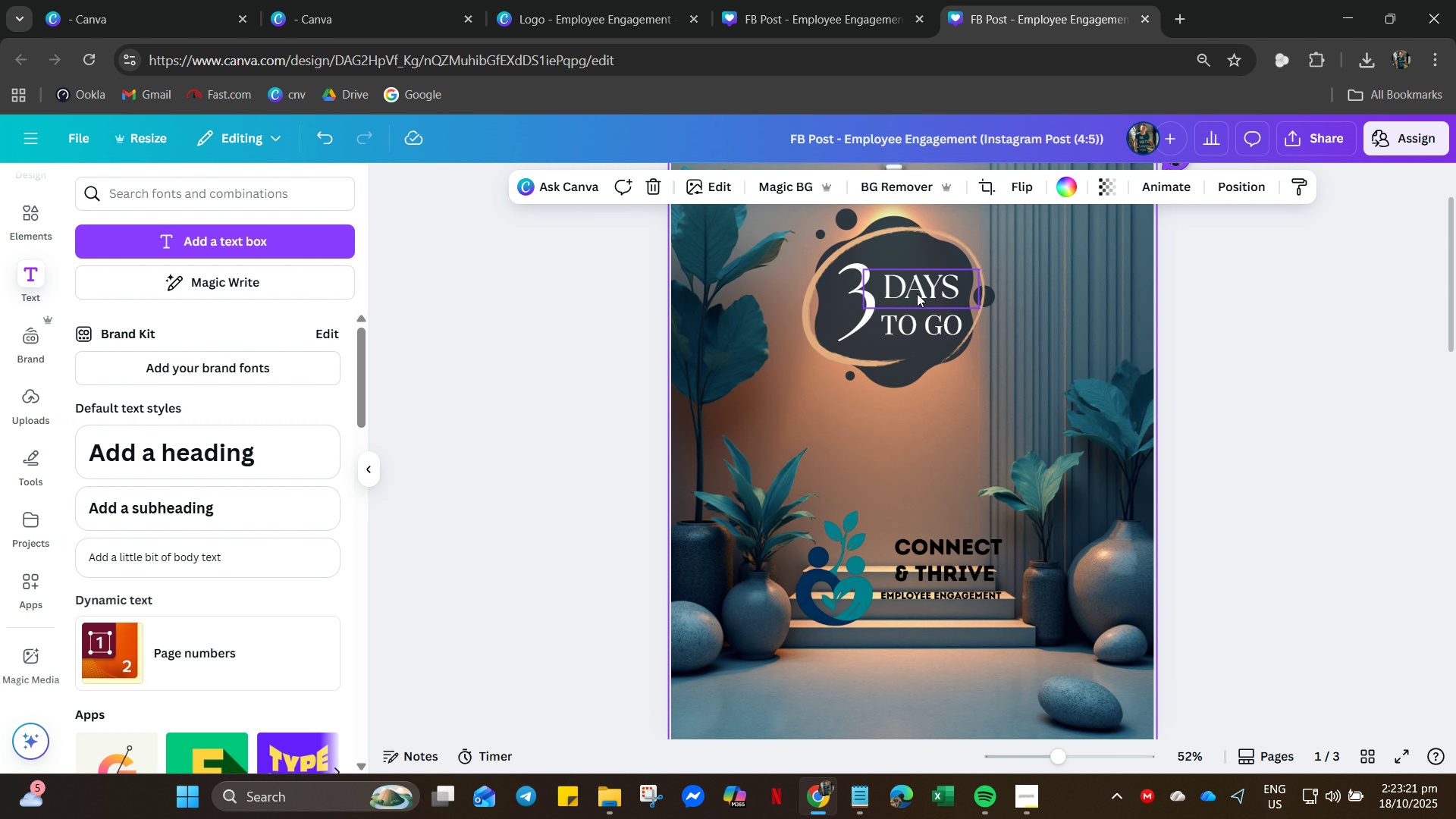 
left_click([918, 291])
 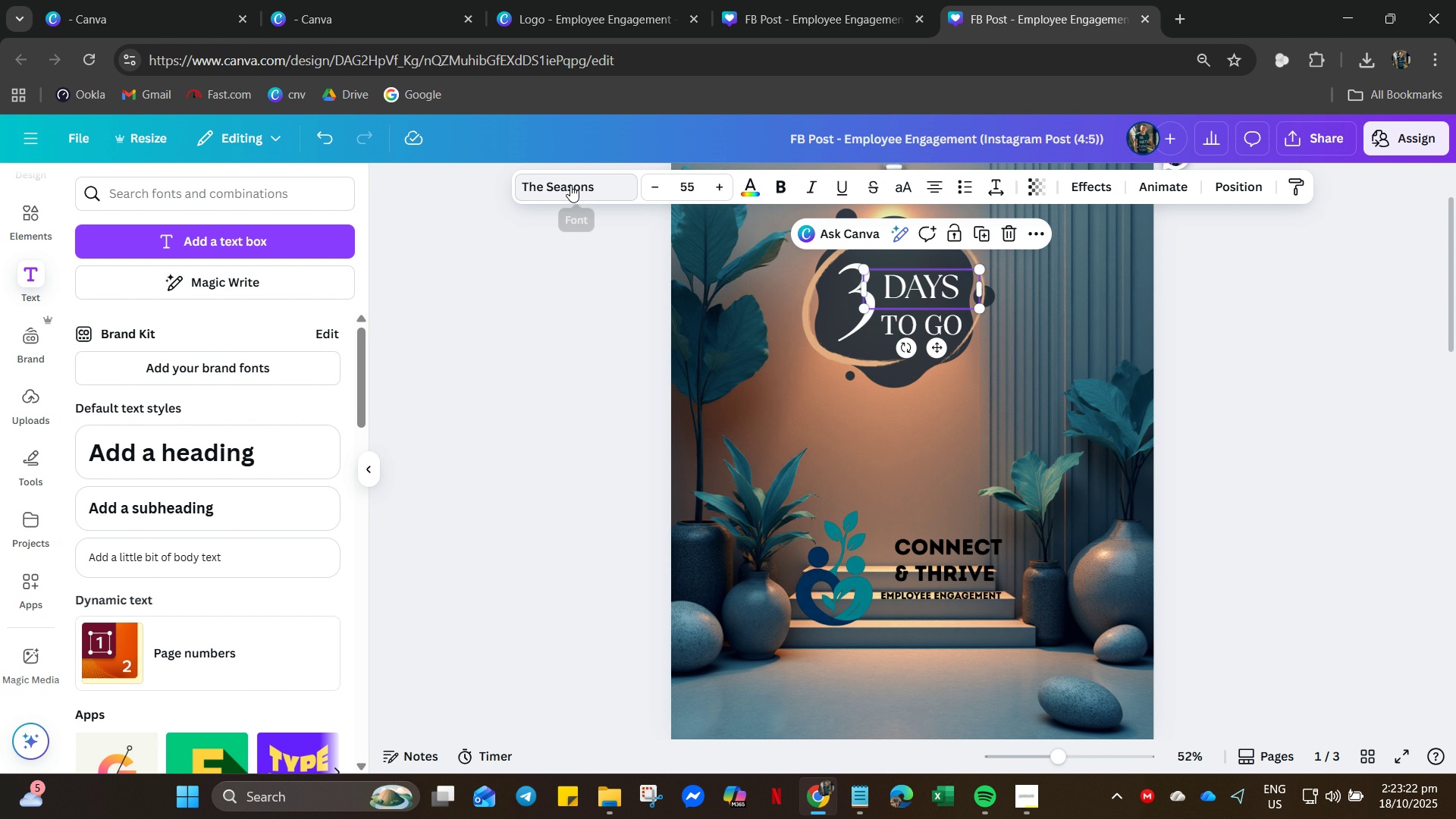 
left_click([570, 185])
 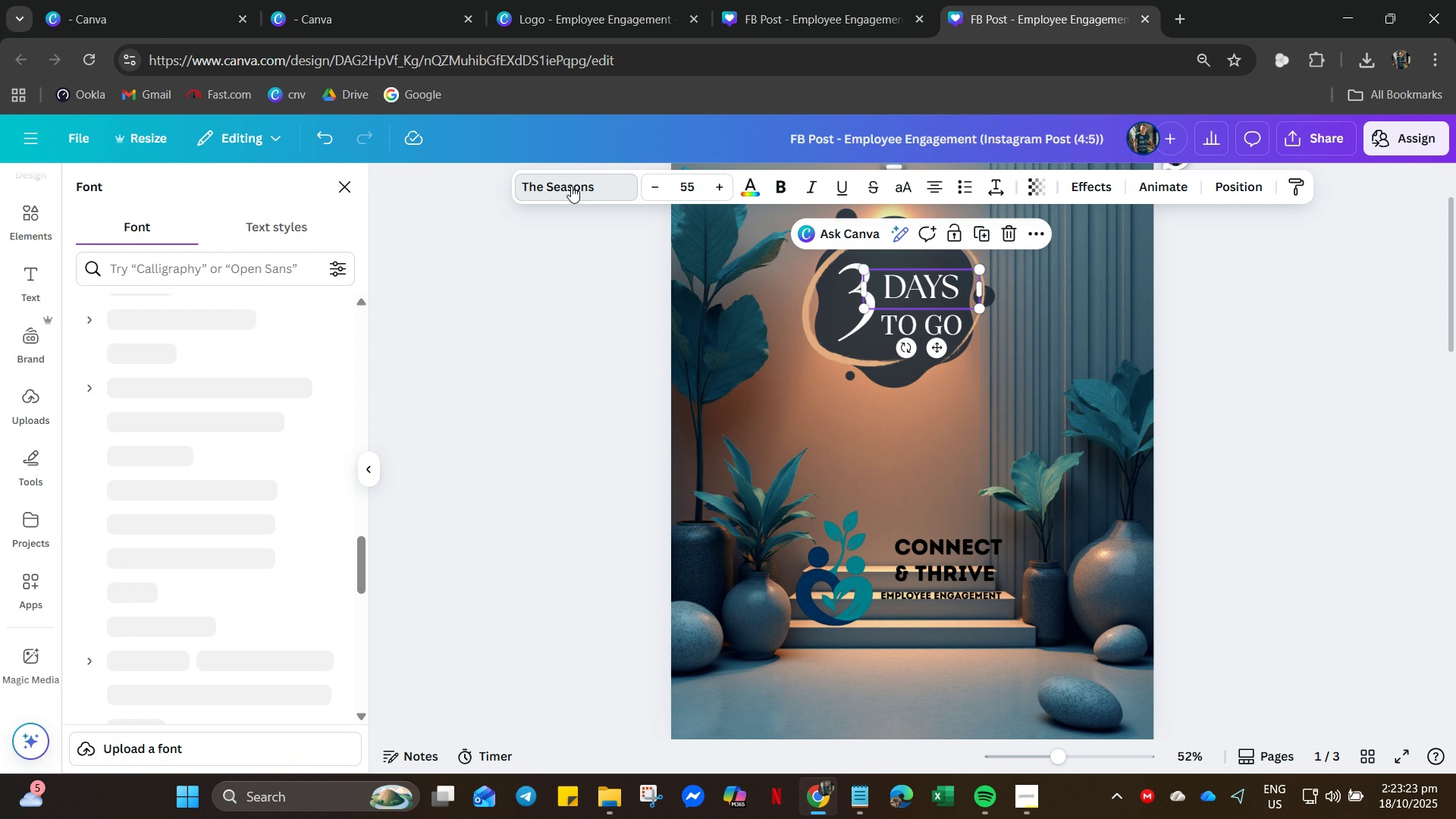 
type(PLAY)
 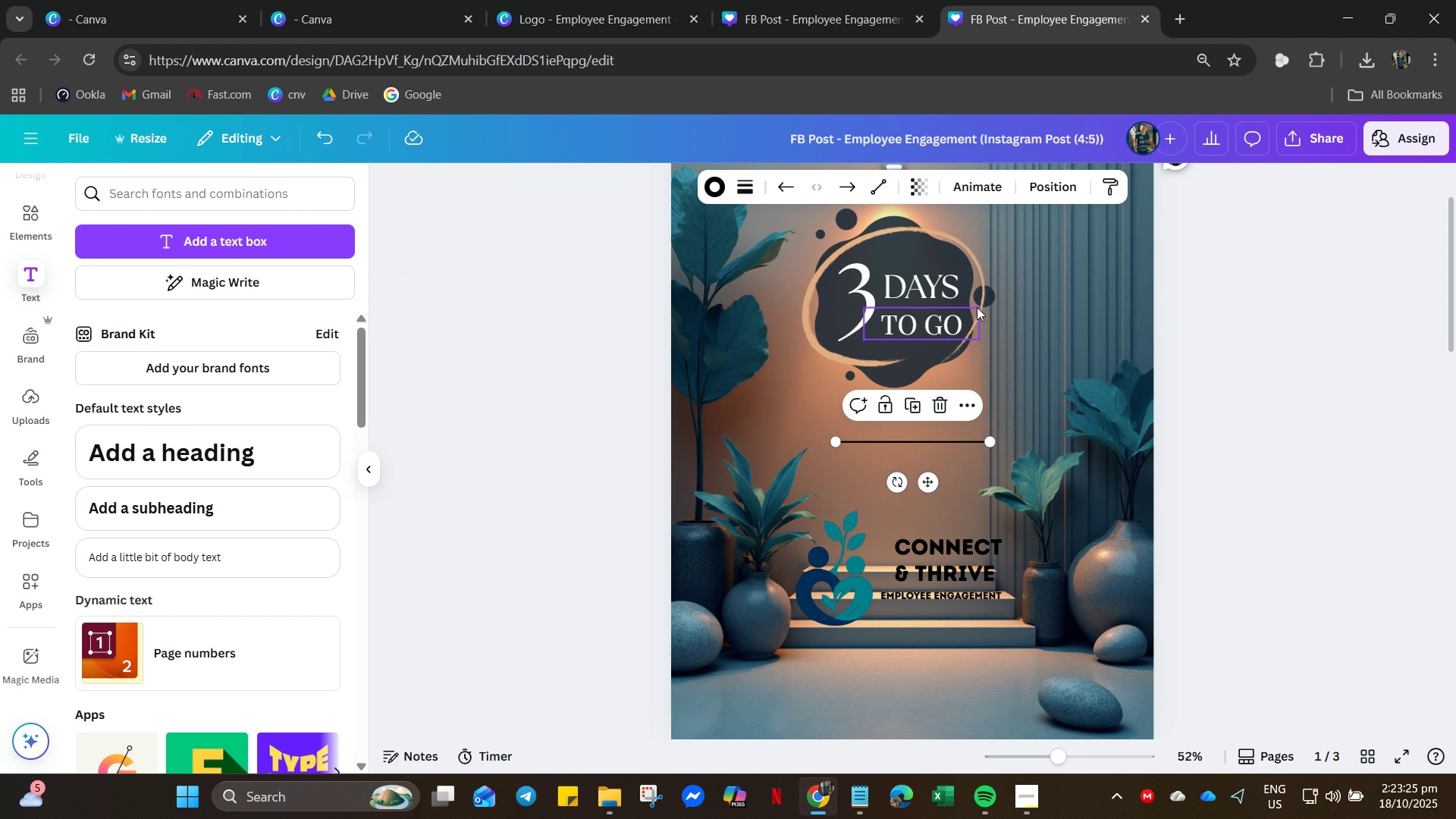 
left_click([934, 288])
 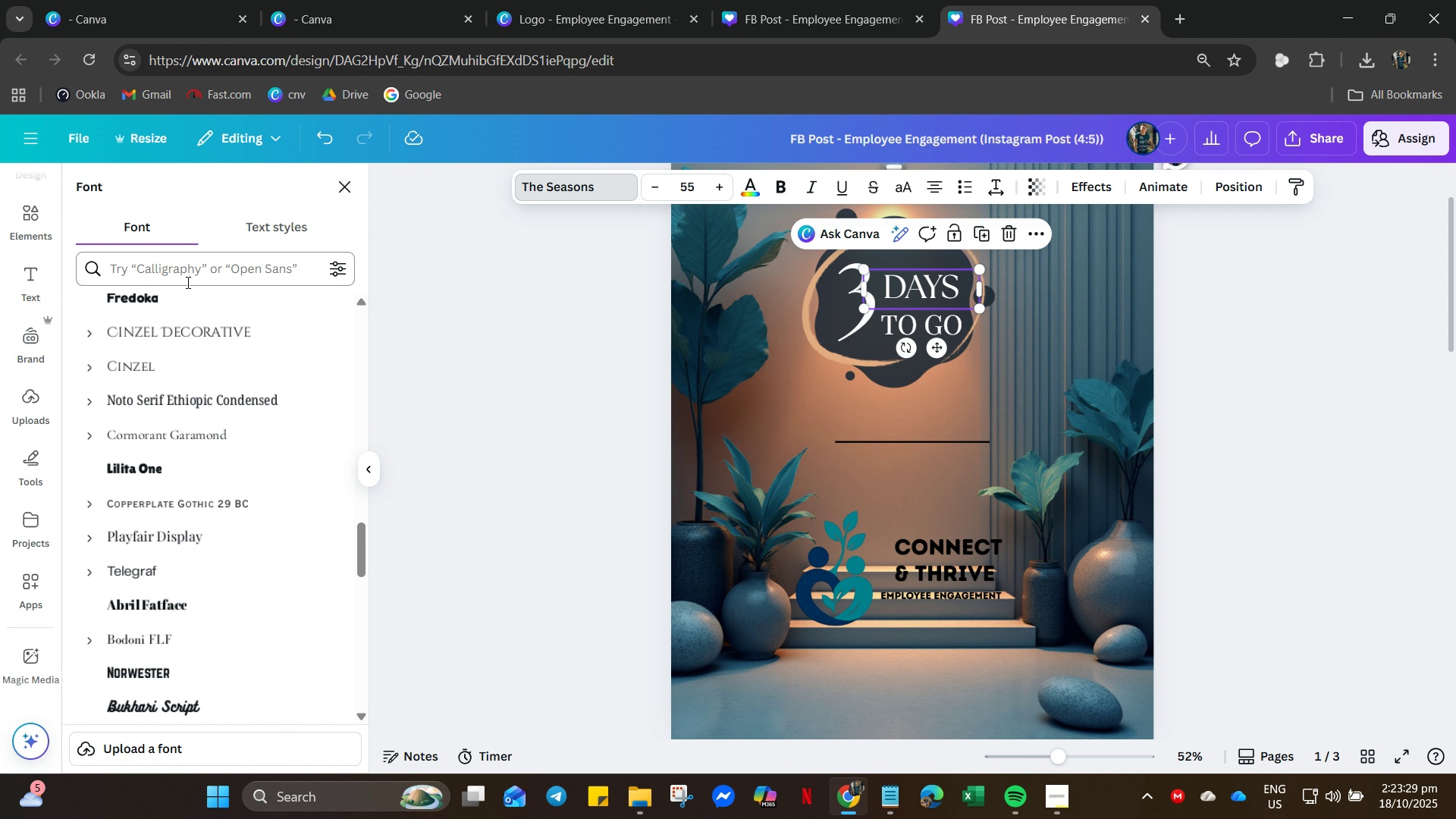 
left_click([171, 272])
 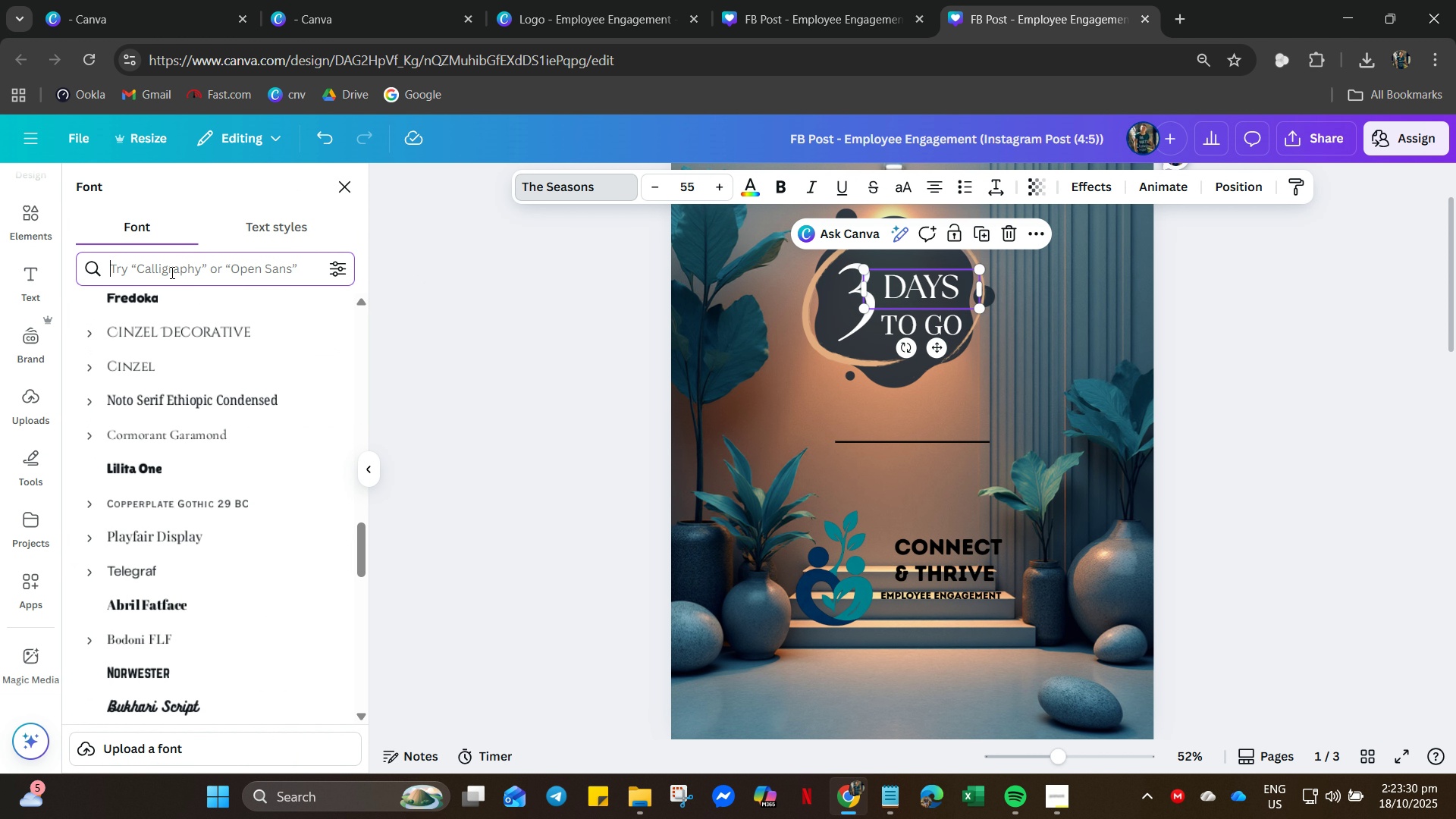 
key(P)
 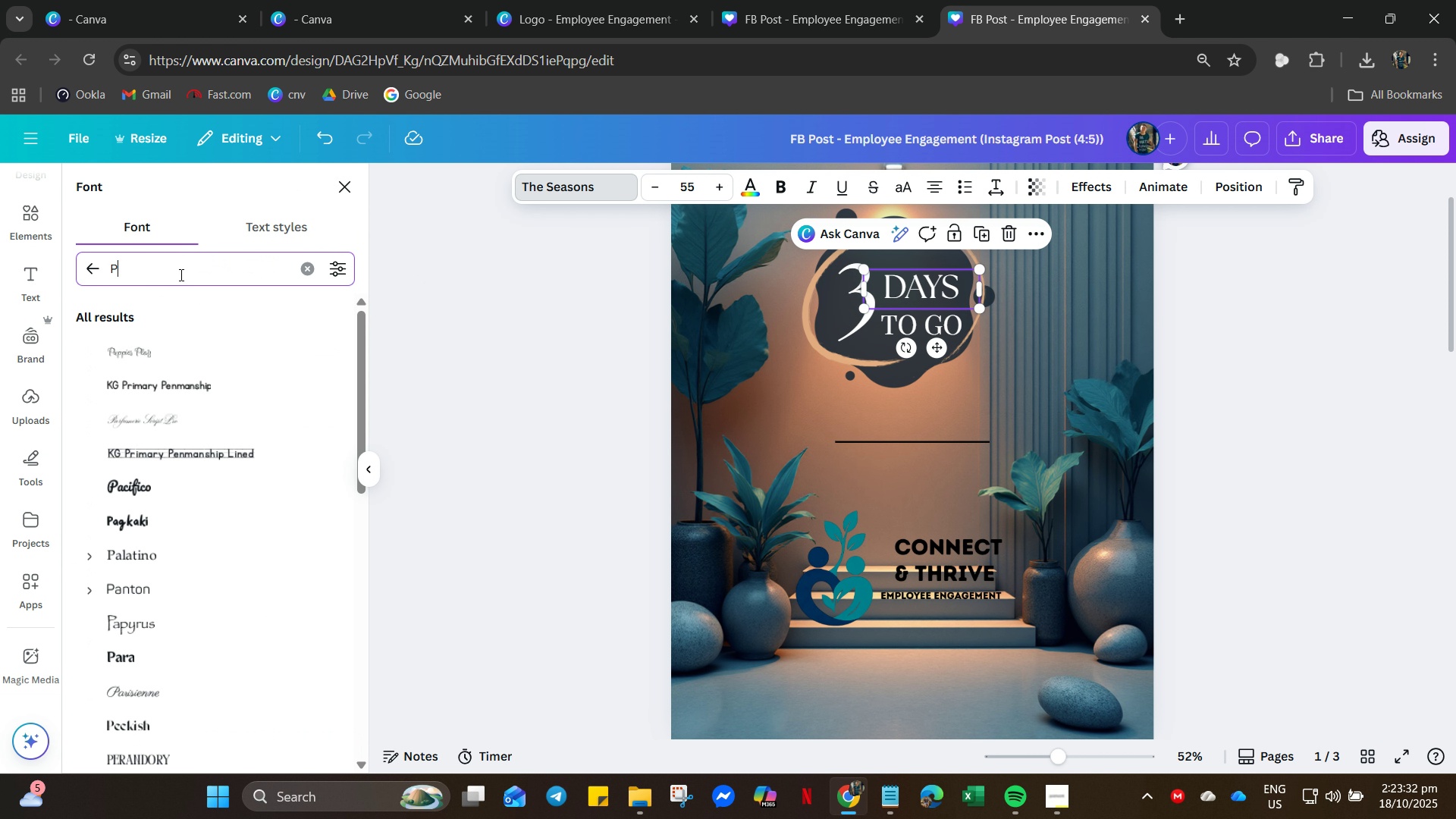 
type(LA)
 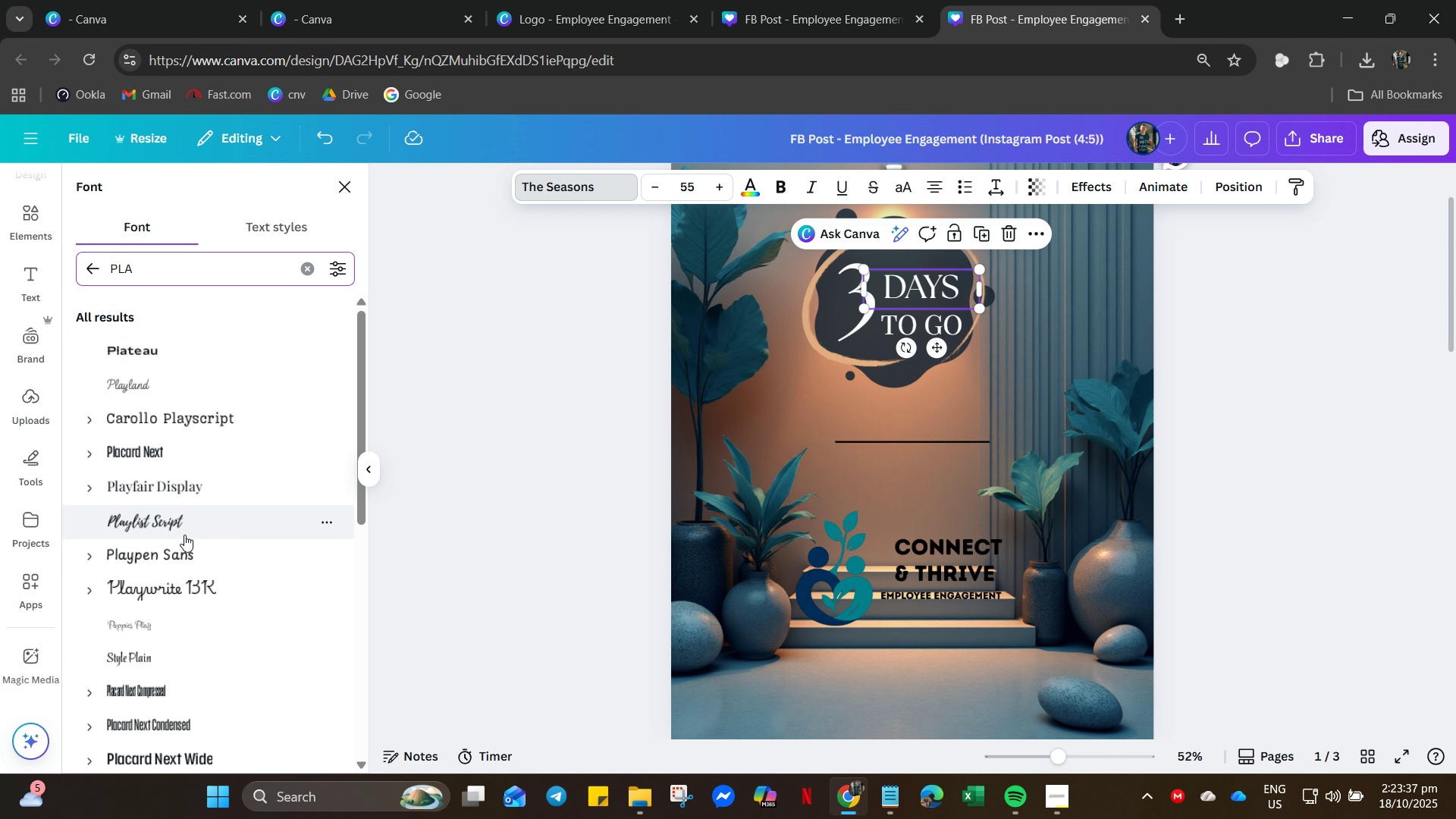 
left_click([172, 552])
 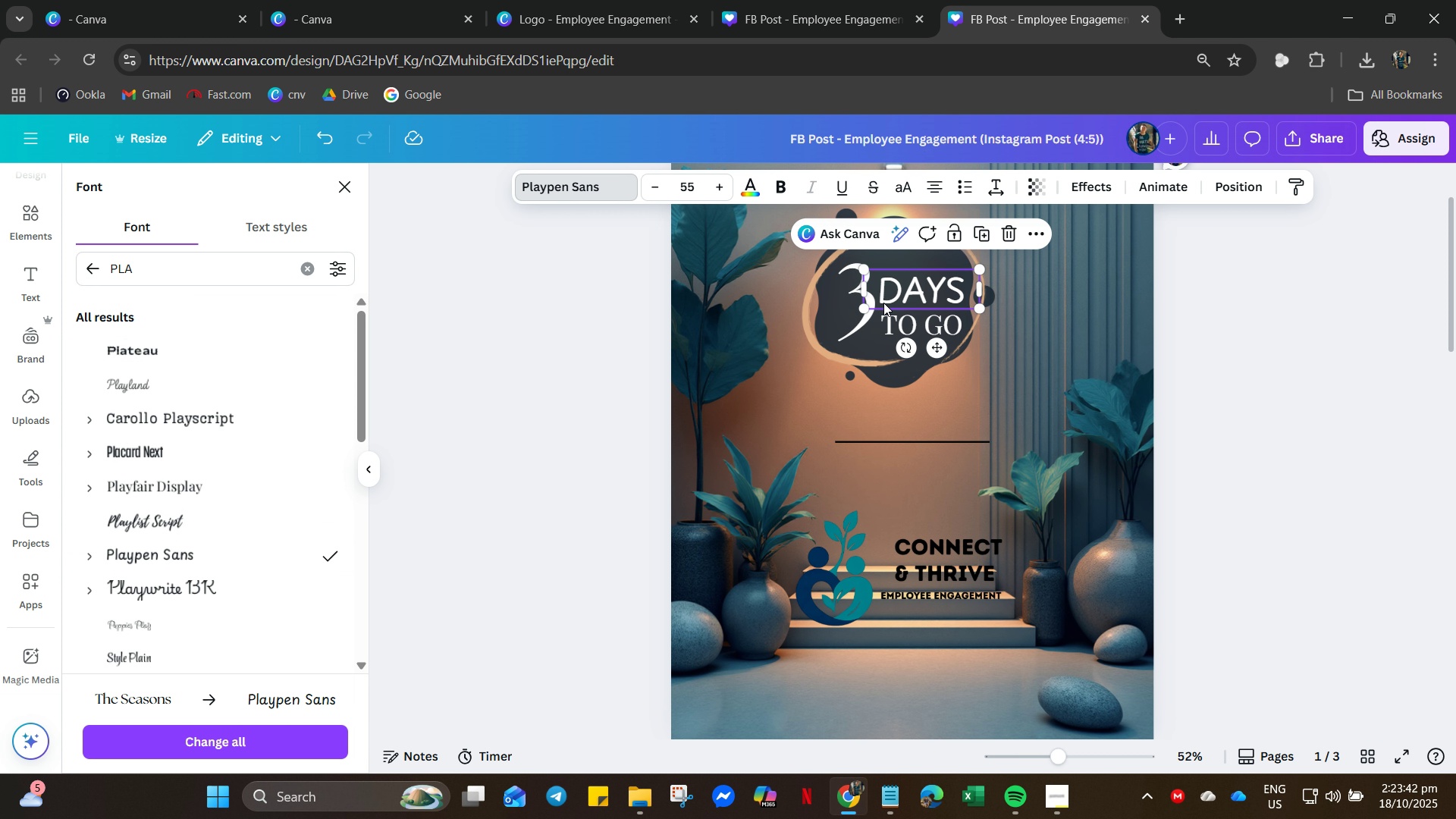 
wait(8.09)
 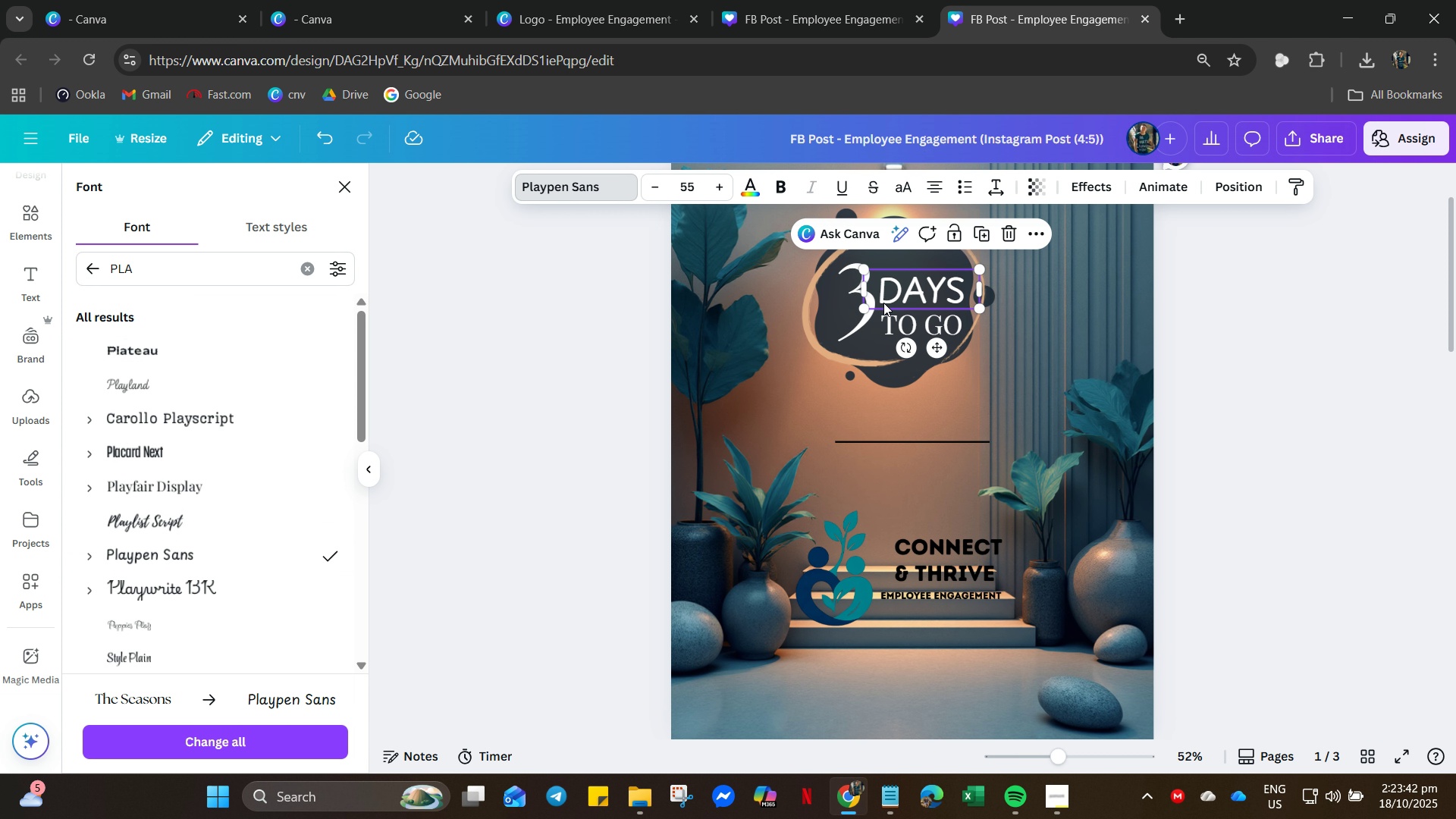 
left_click([149, 582])
 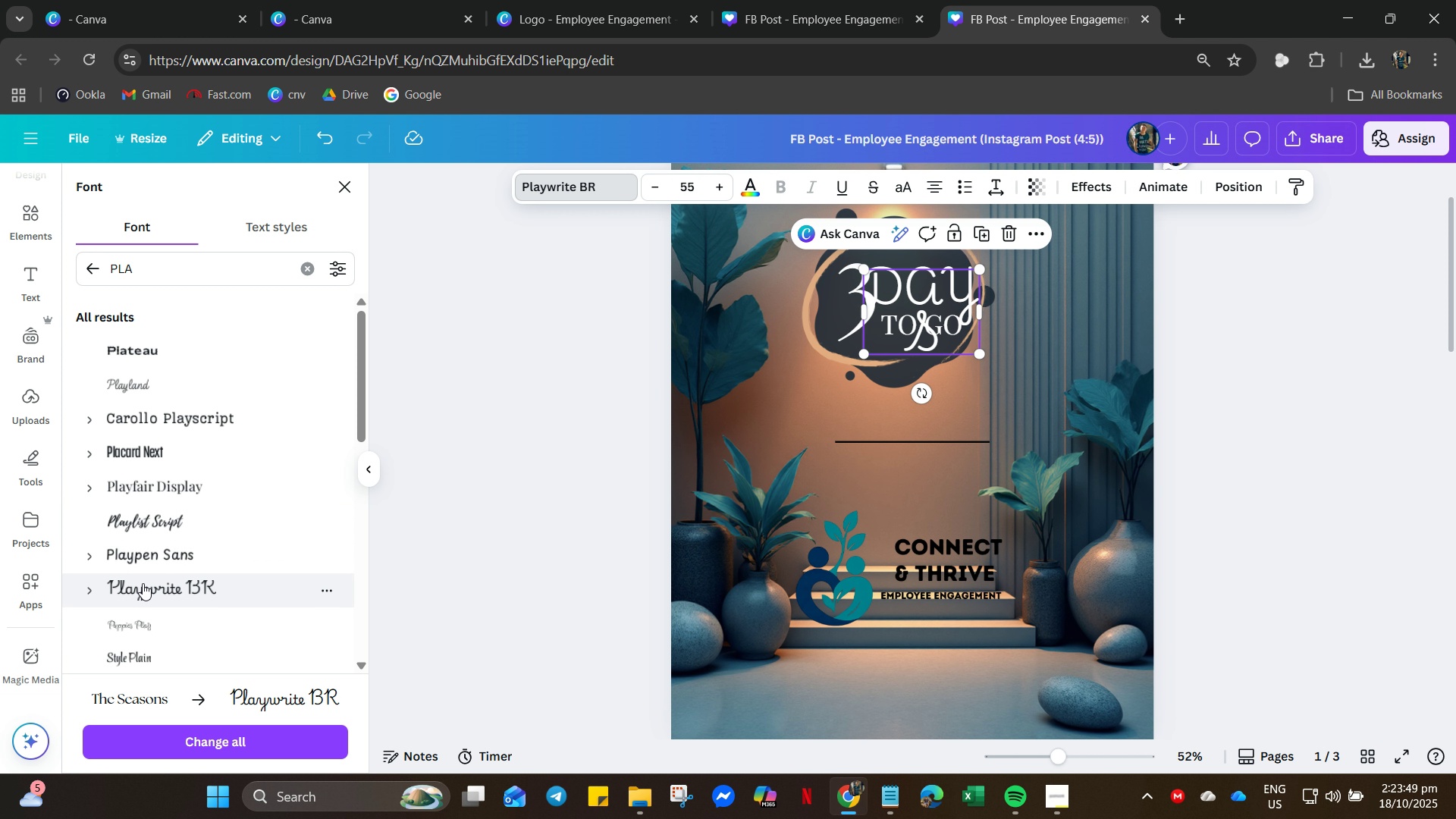 
left_click([140, 525])
 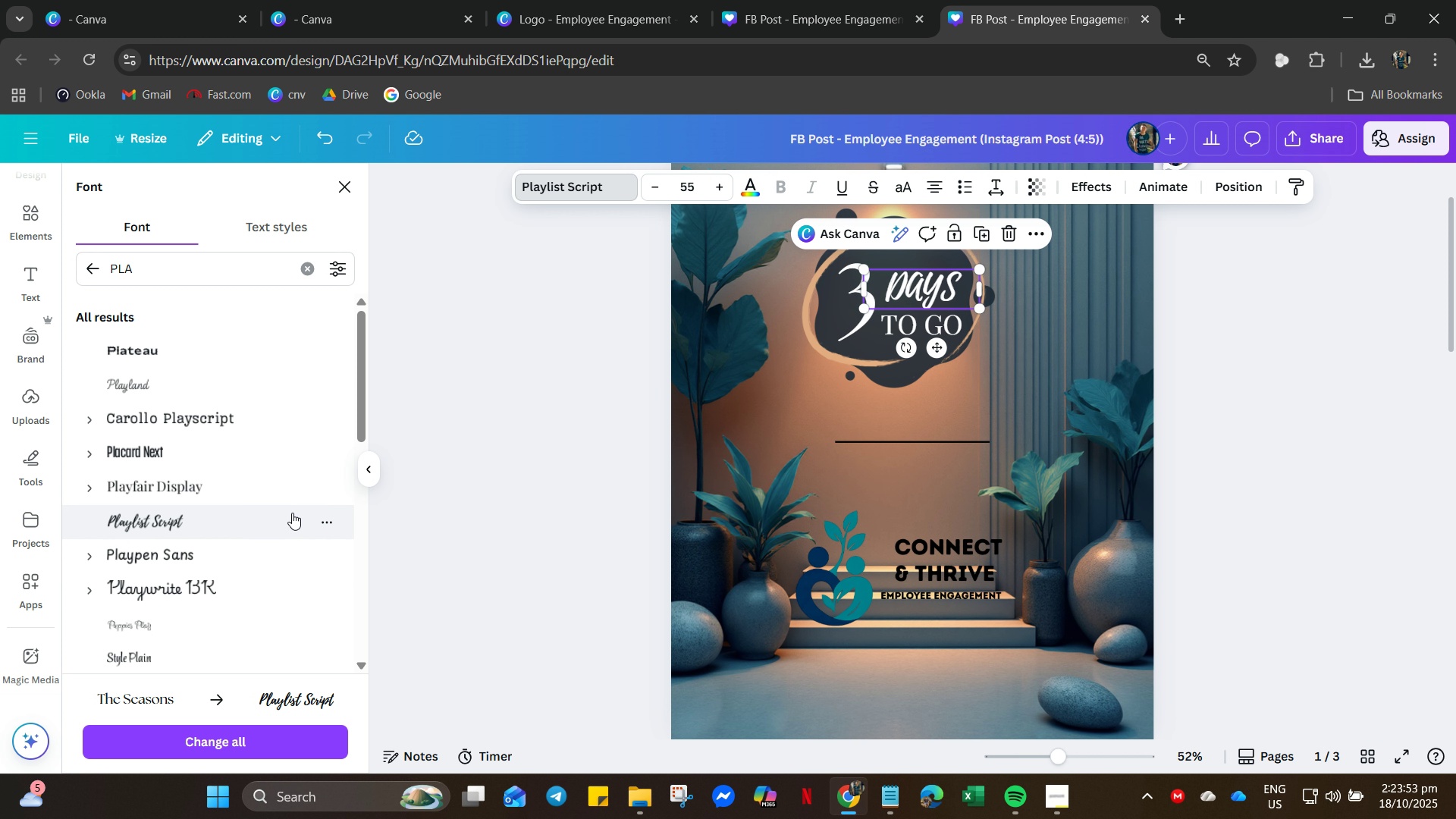 
double_click([140, 436])
 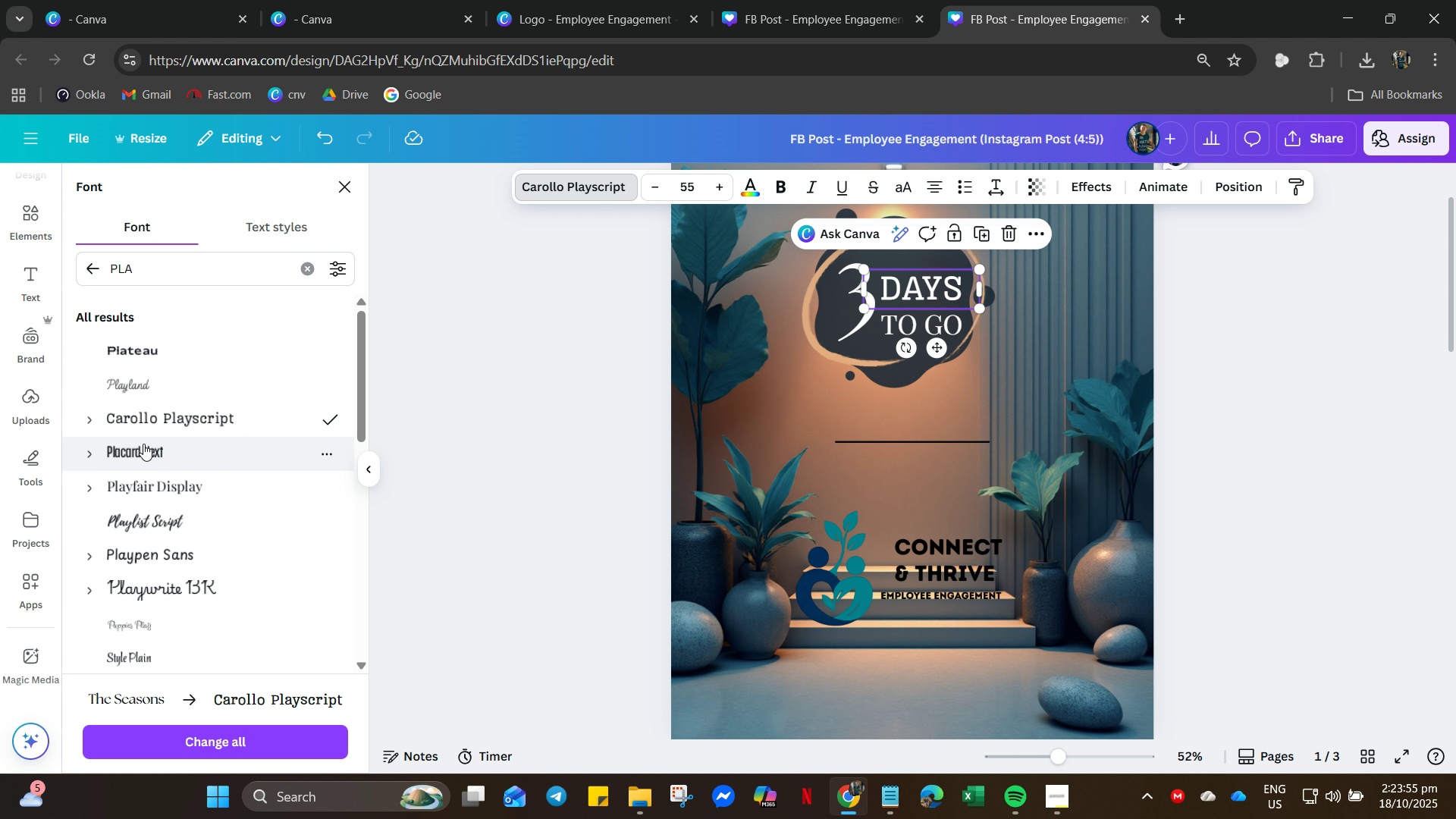 
left_click([143, 444])
 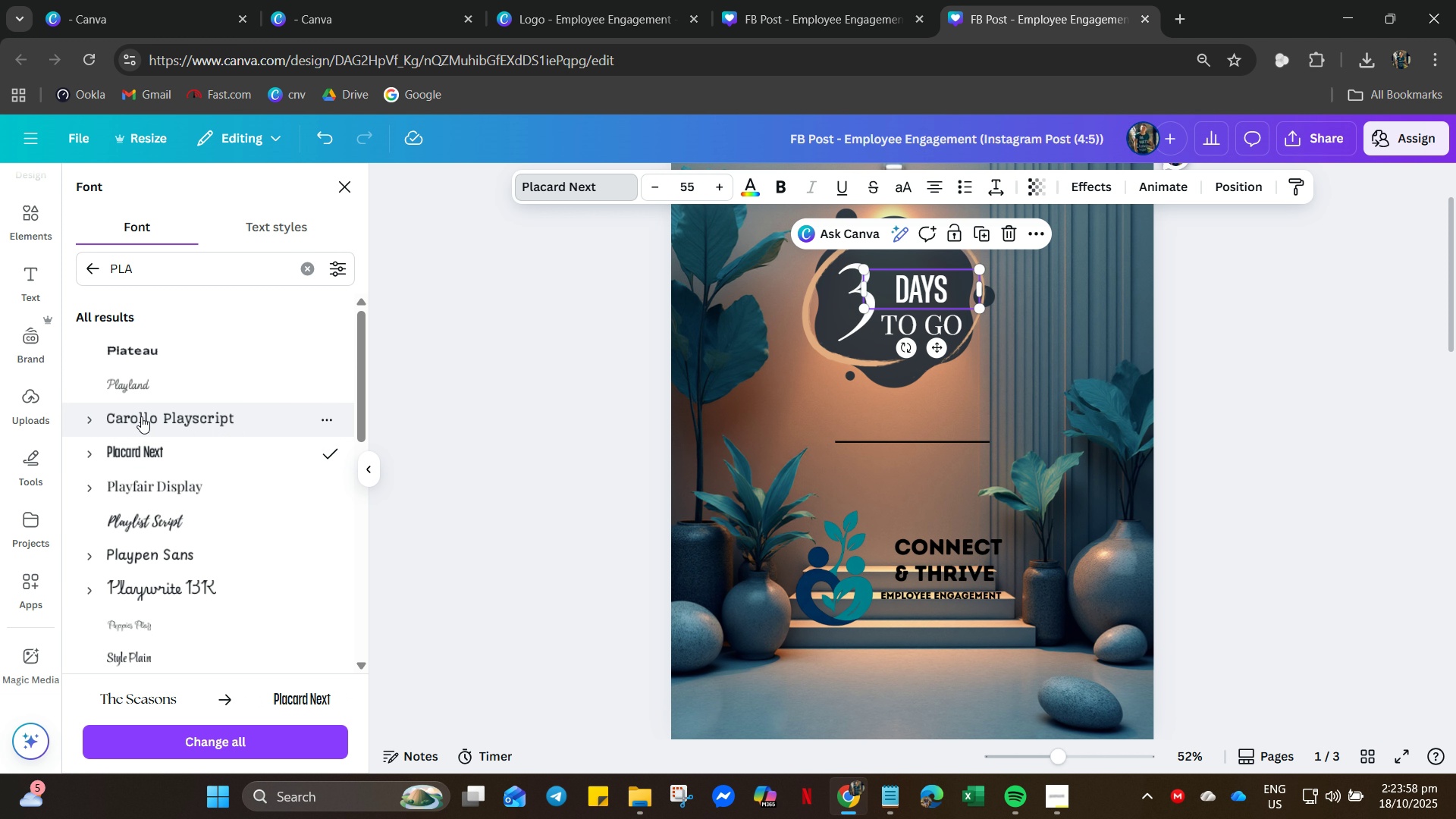 
left_click([136, 381])
 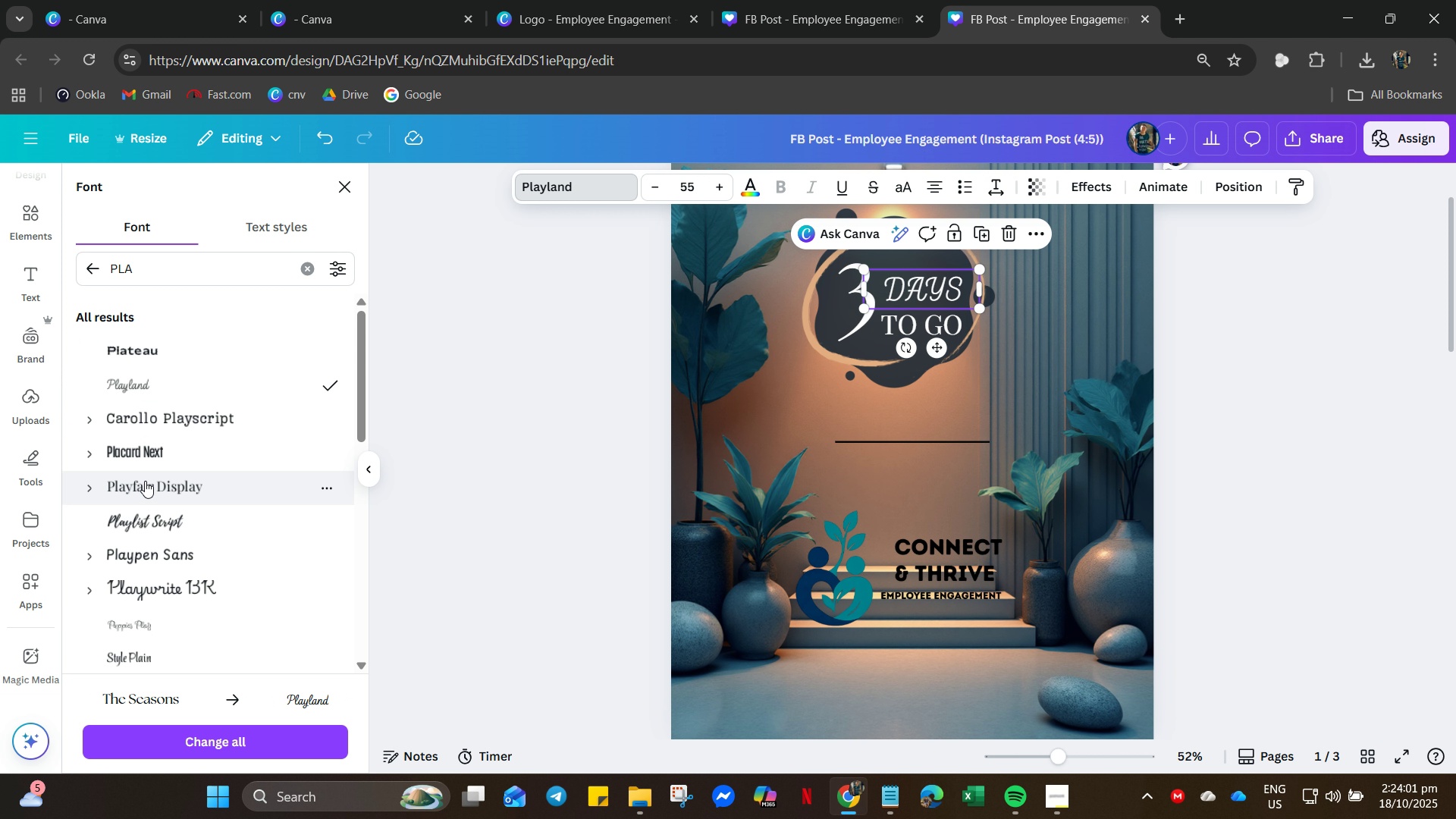 
left_click([142, 449])
 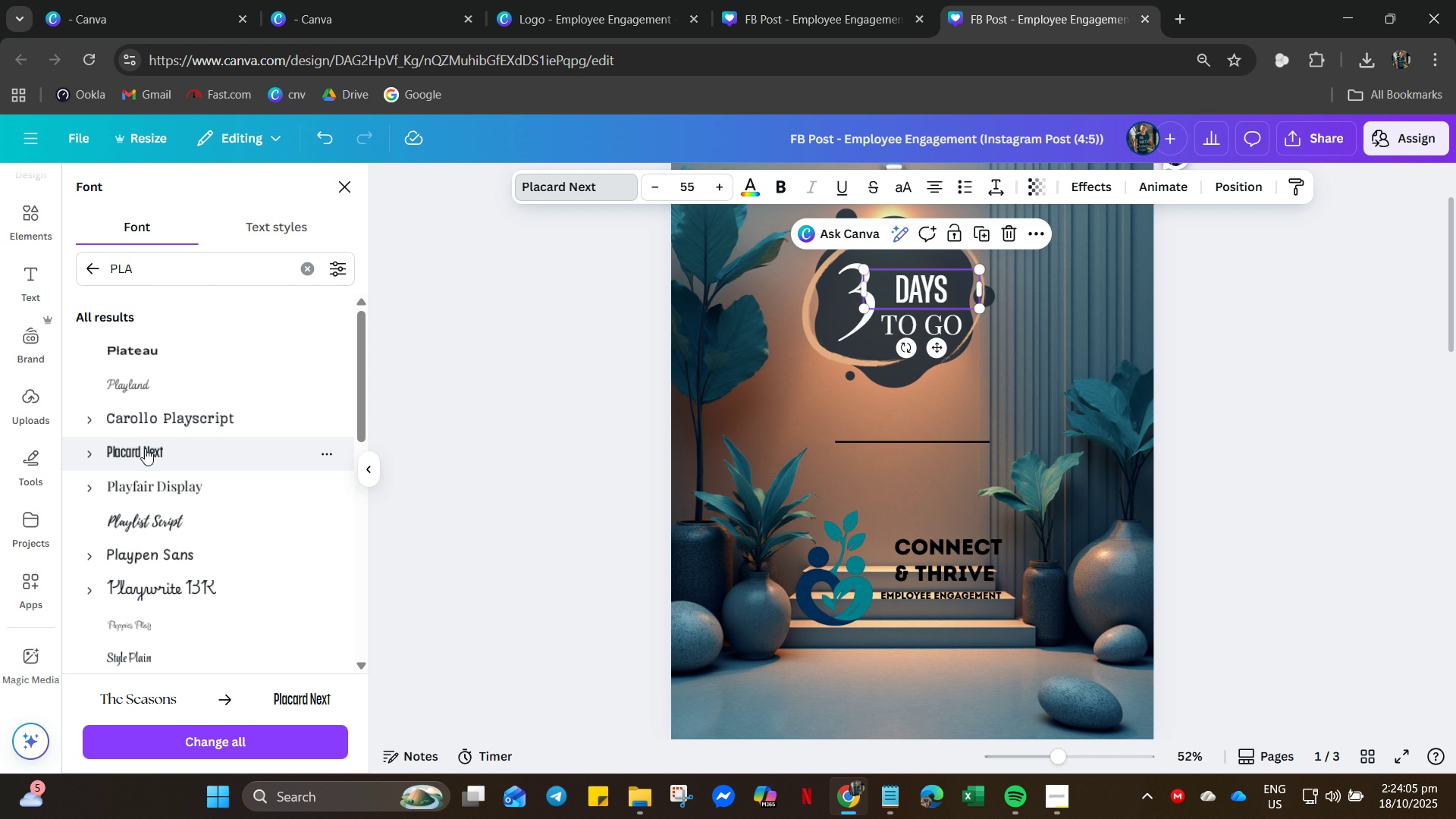 
left_click([145, 448])
 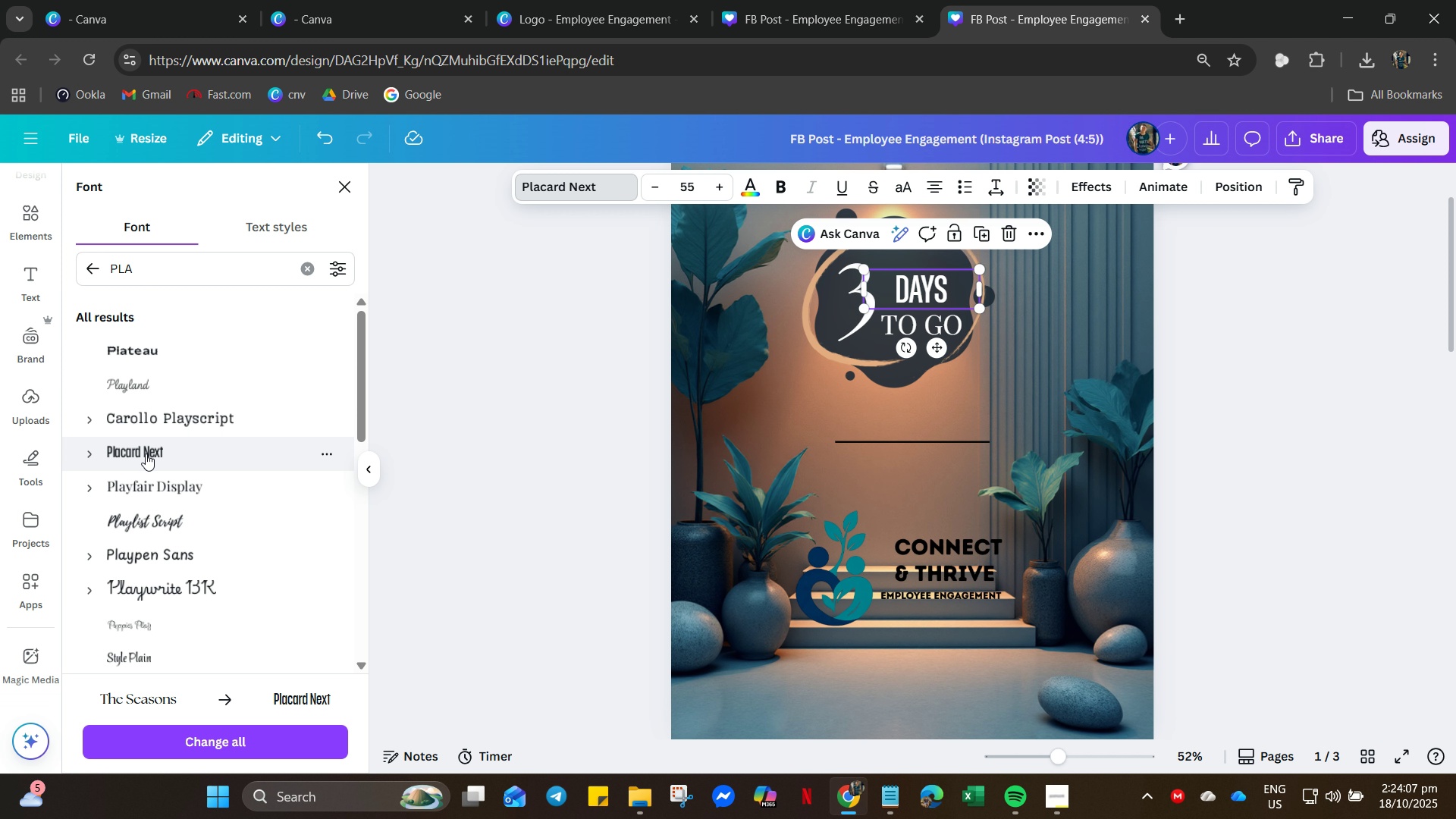 
scroll: coordinate [146, 460], scroll_direction: down, amount: 3.0
 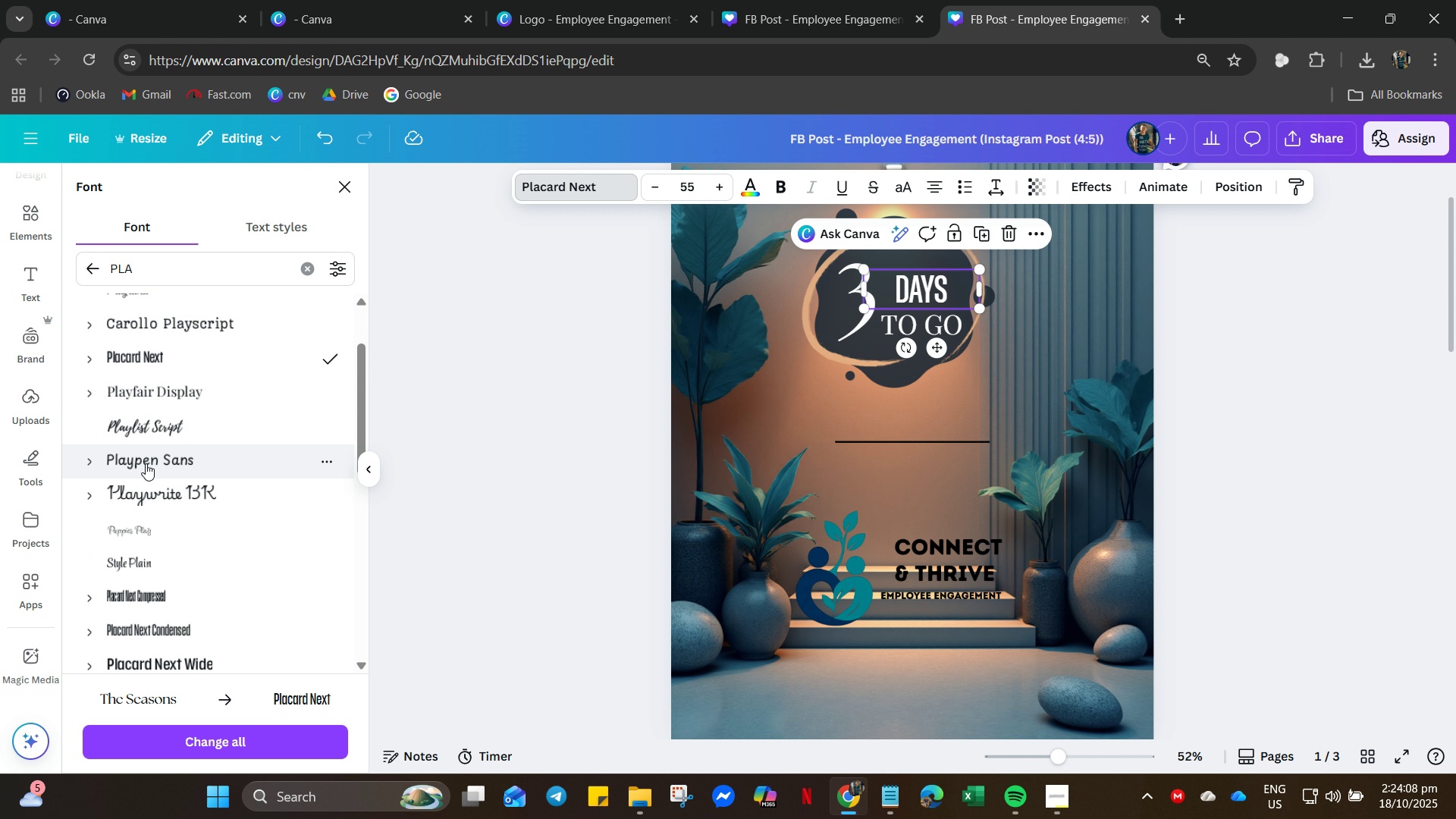 
mouse_move([138, 460])
 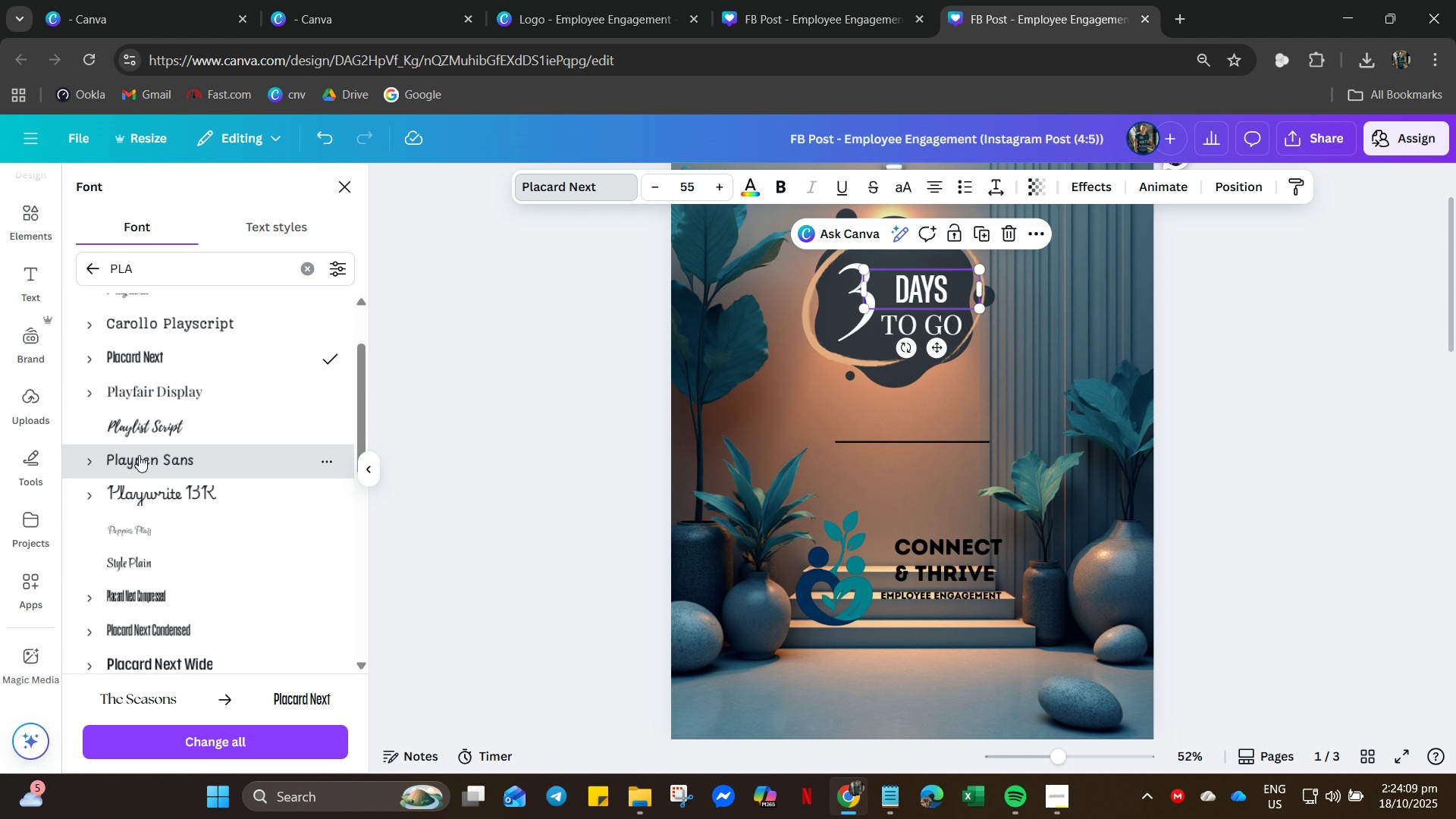 
left_click([139, 455])
 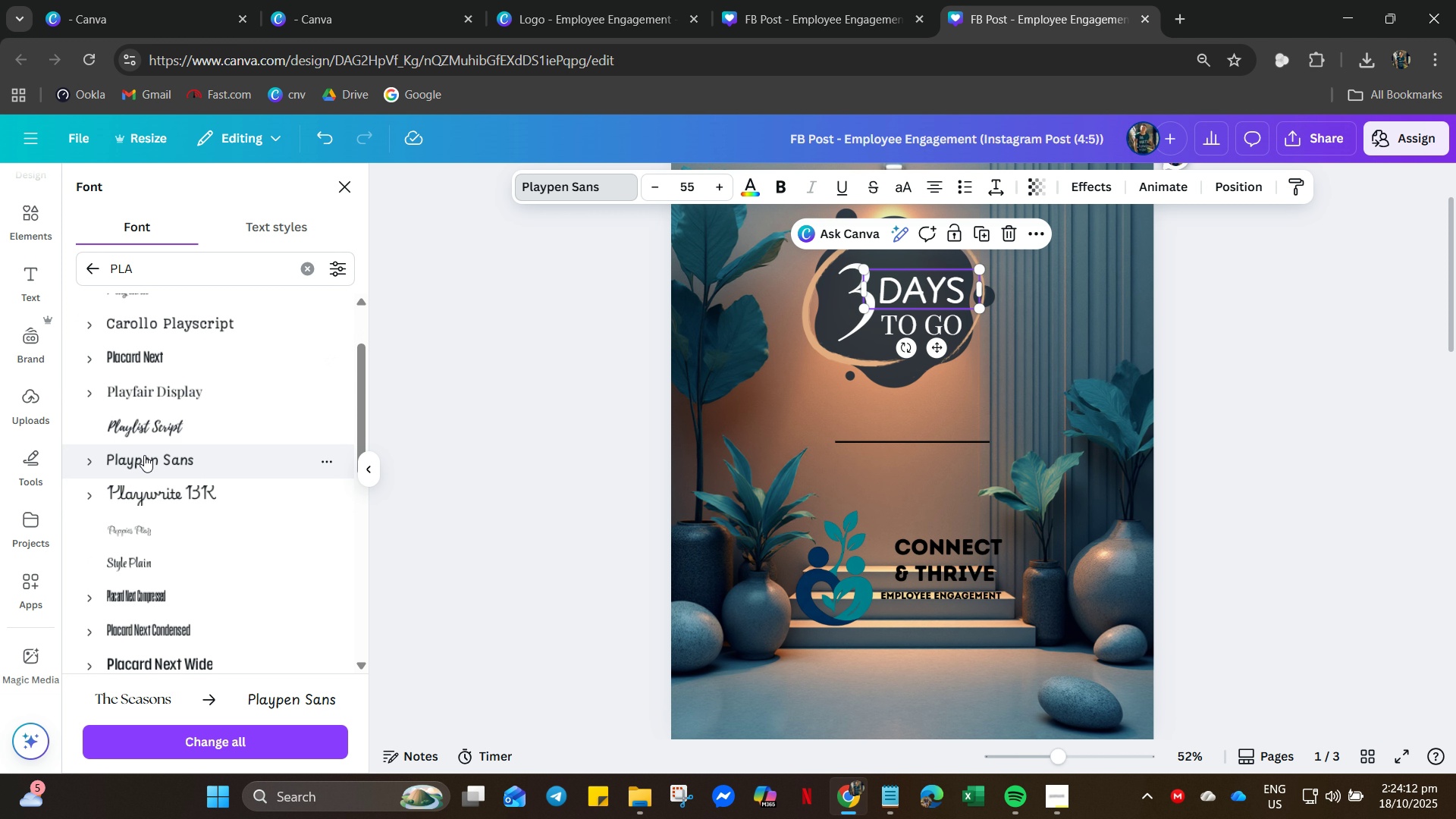 
scroll: coordinate [146, 513], scroll_direction: down, amount: 4.0
 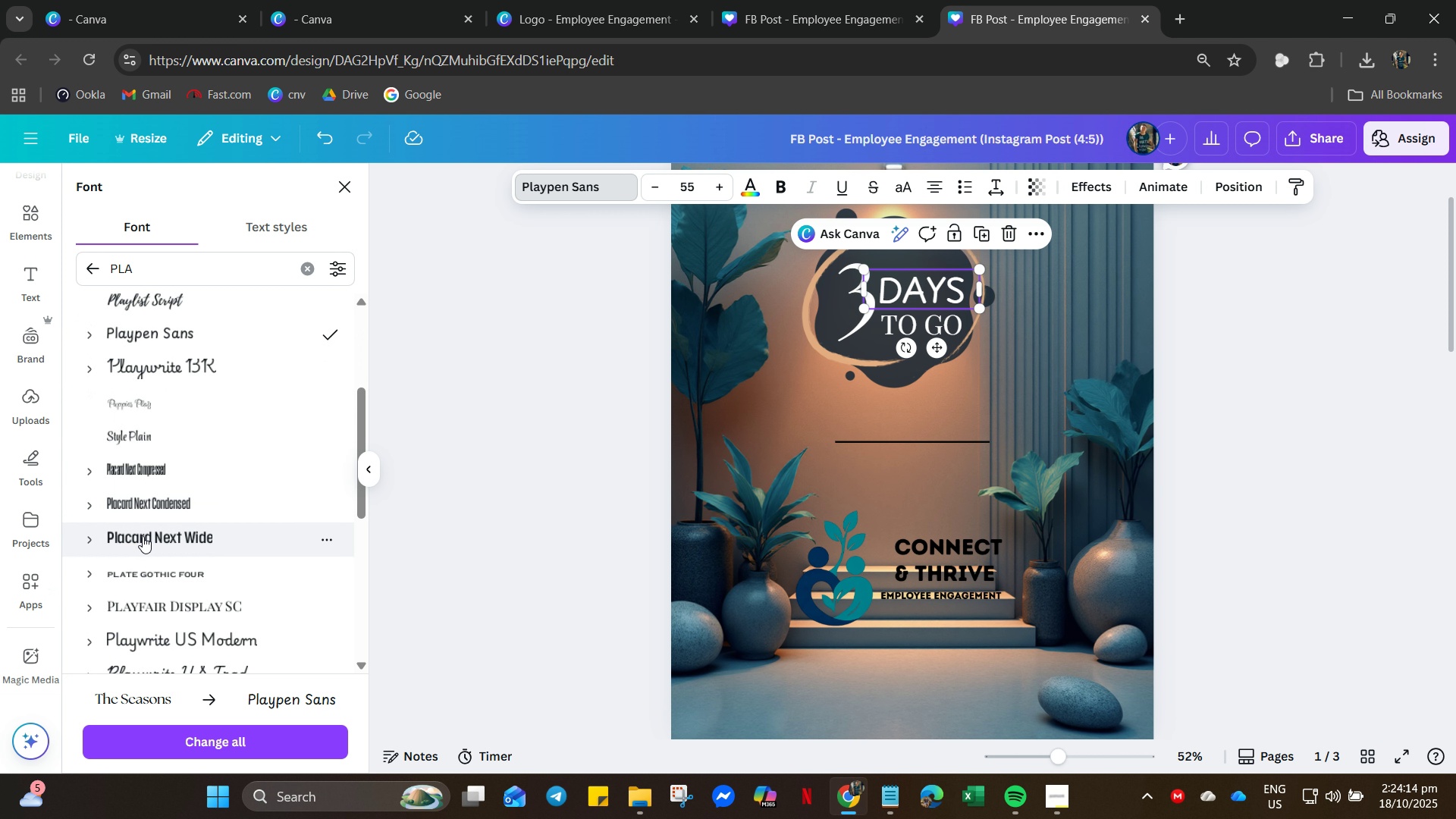 
left_click([143, 536])
 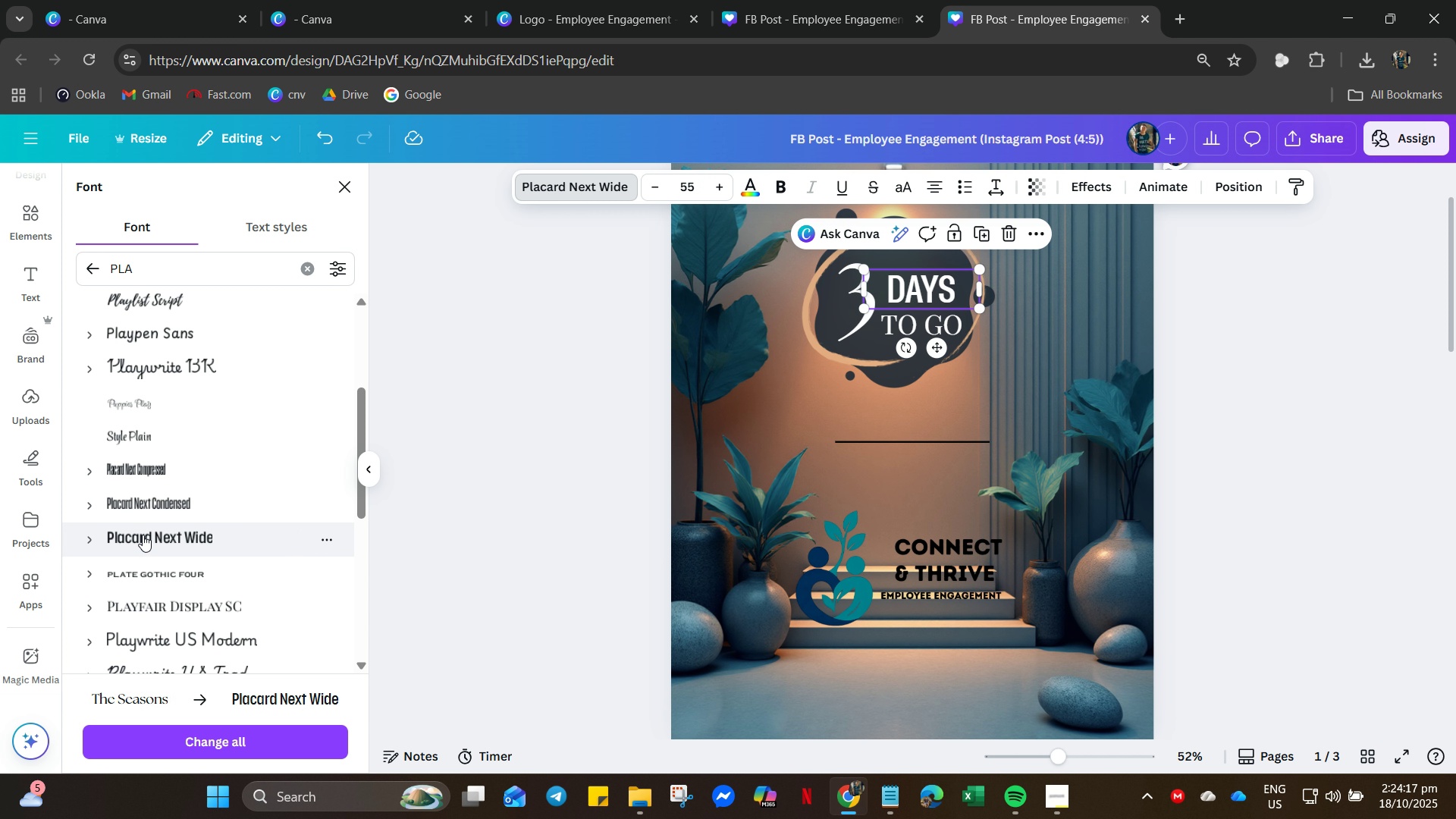 
left_click([136, 497])
 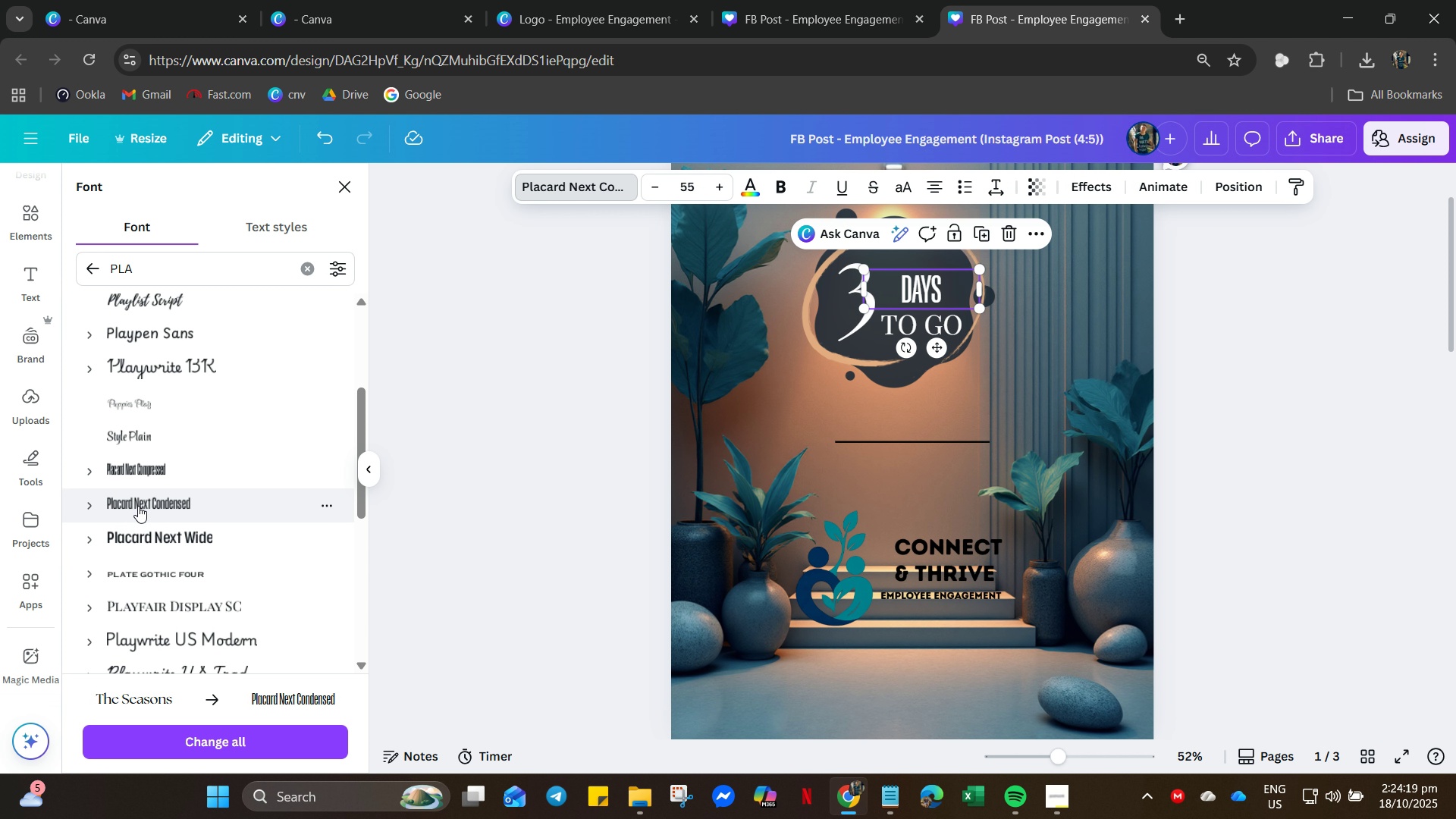 
scroll: coordinate [138, 534], scroll_direction: down, amount: 4.0
 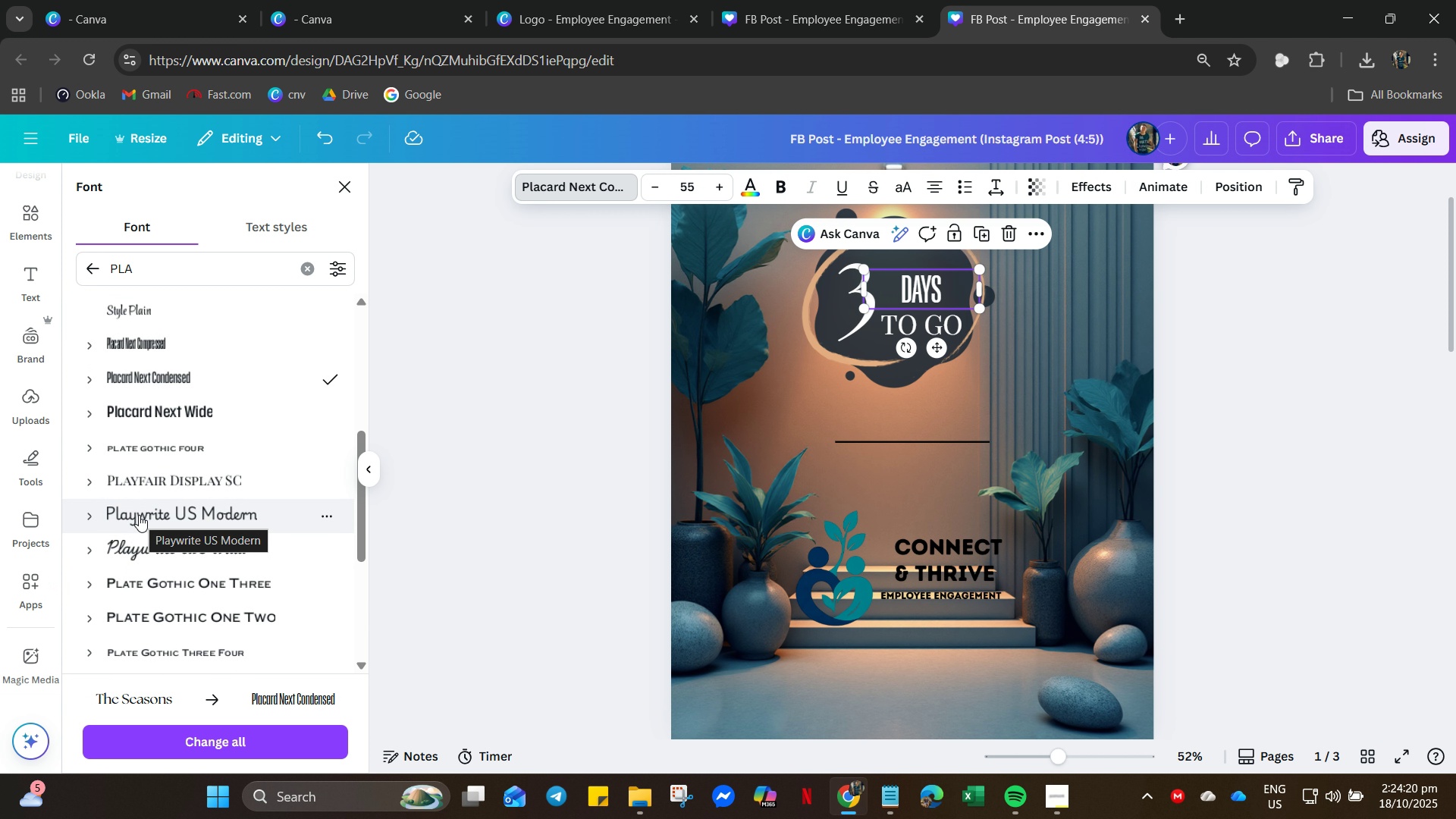 
left_click([139, 515])
 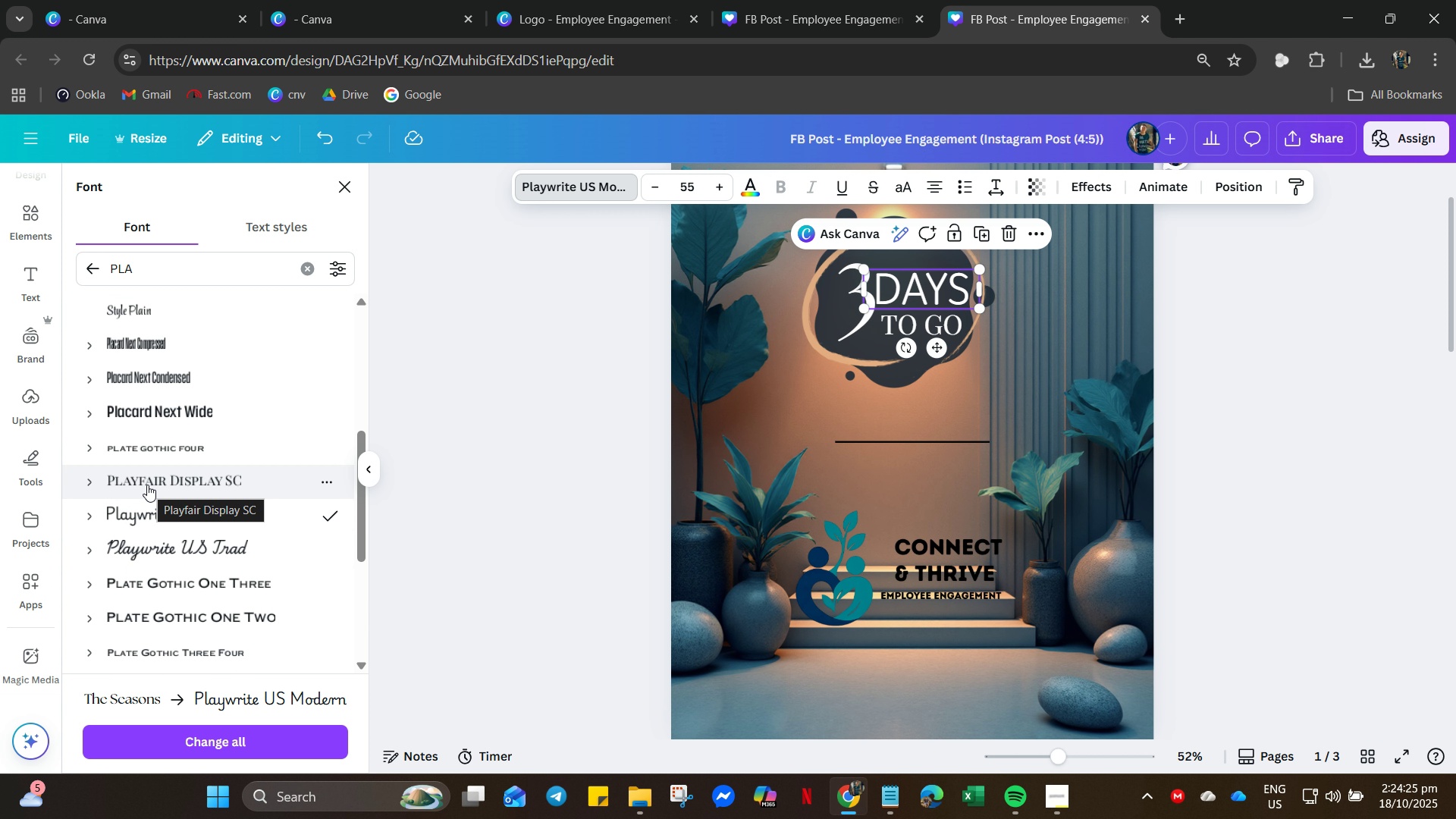 
wait(5.19)
 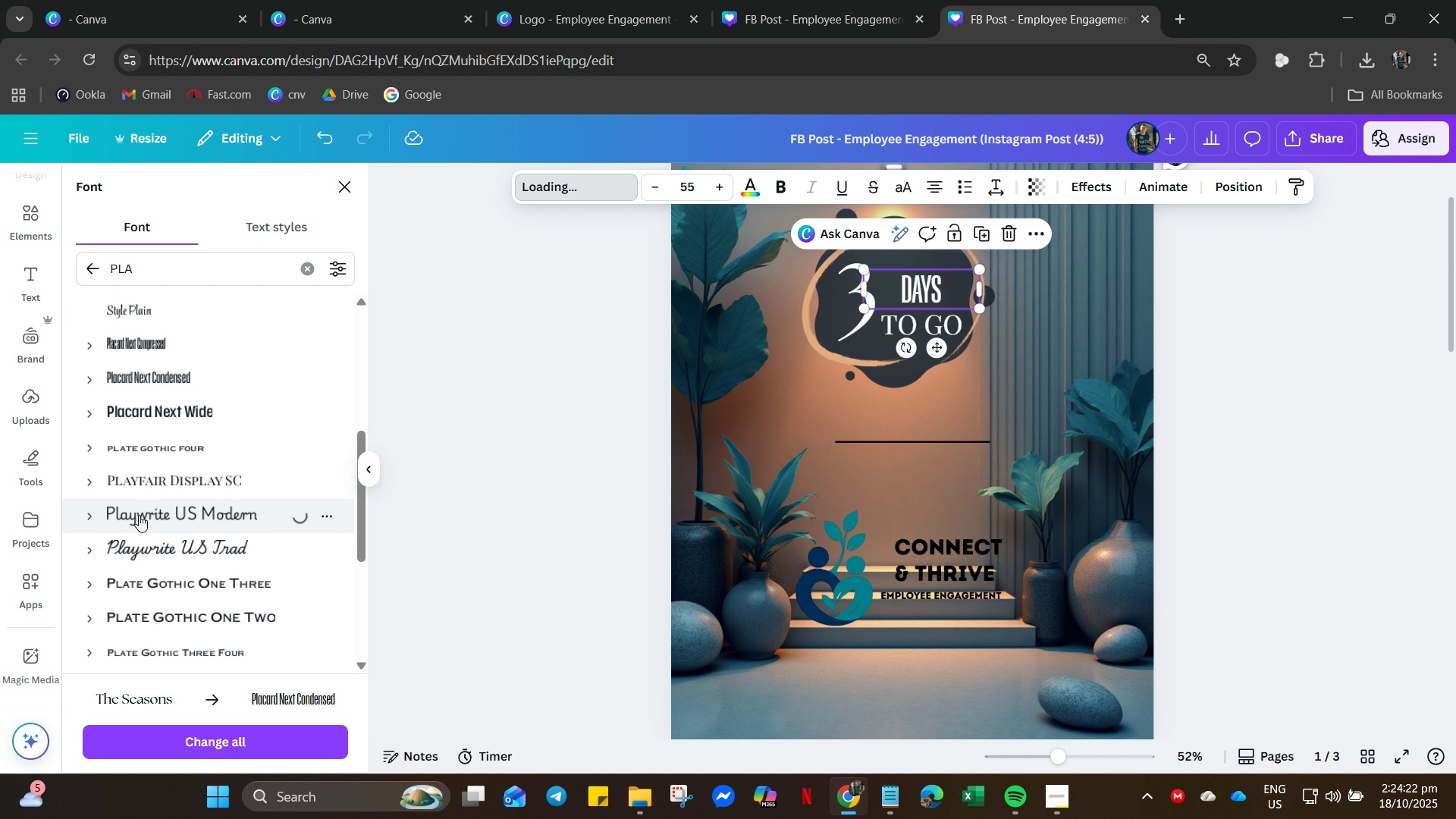 
left_click([147, 485])
 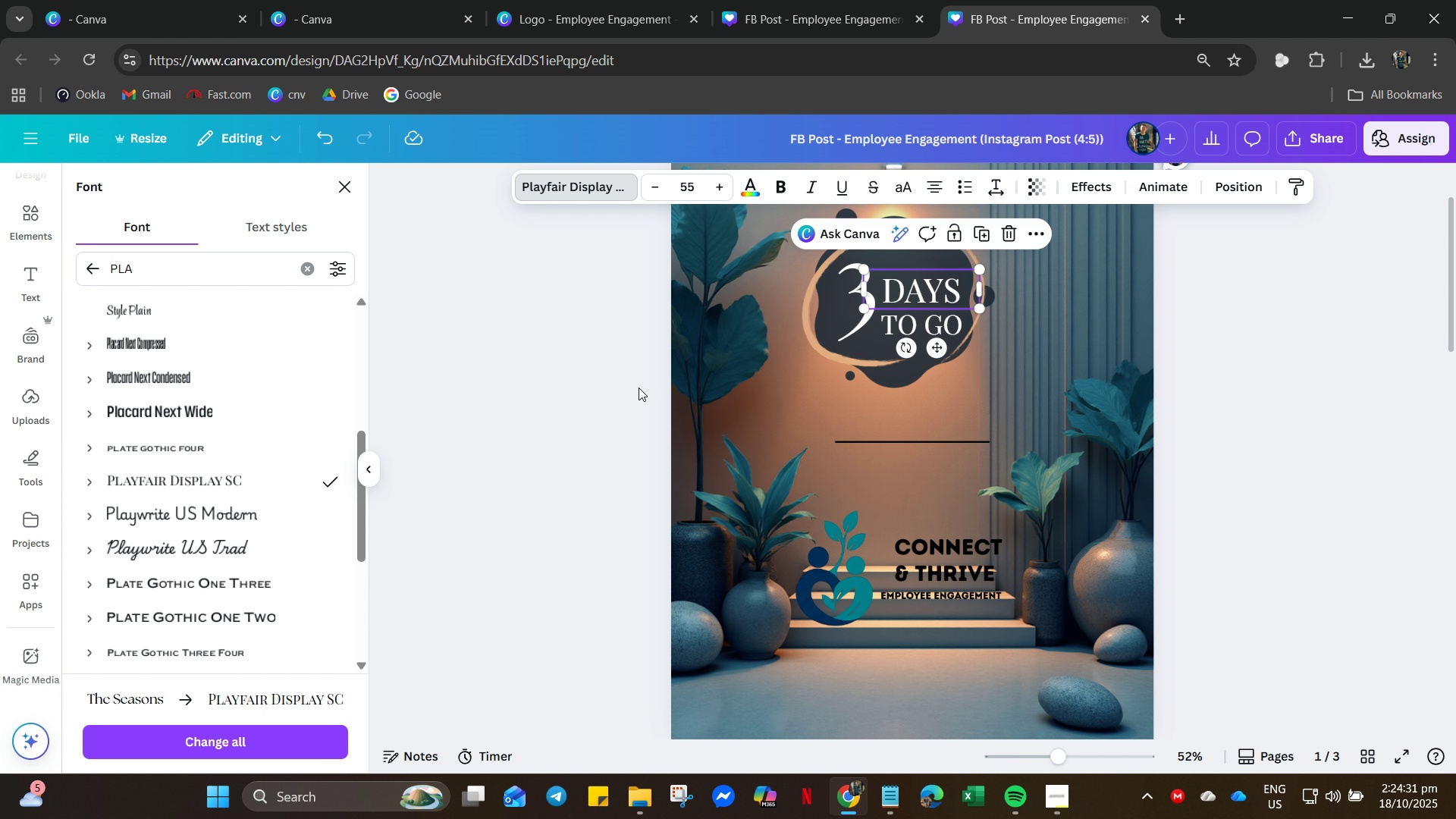 
wait(6.11)
 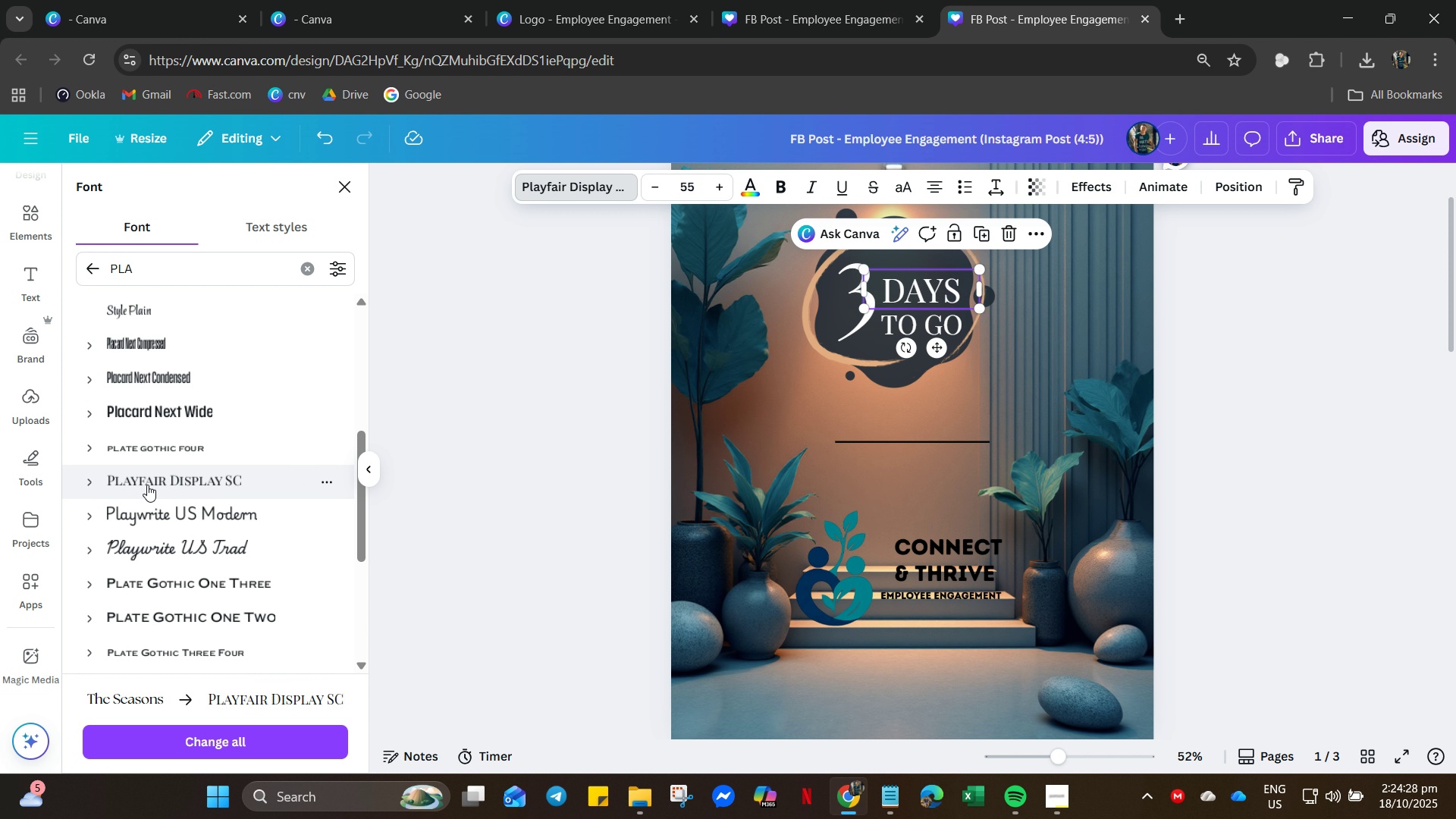 
left_click([180, 647])
 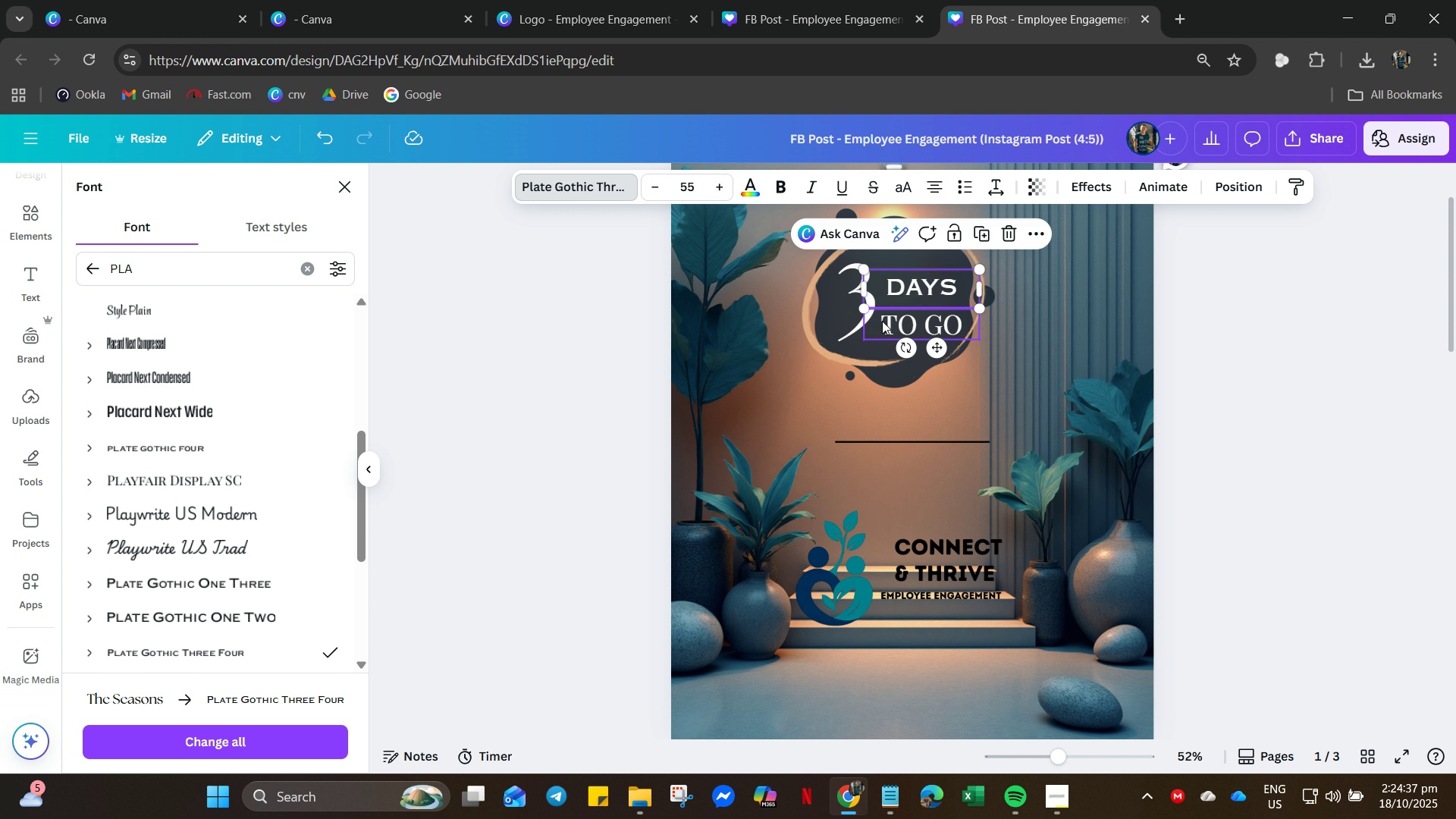 
wait(5.57)
 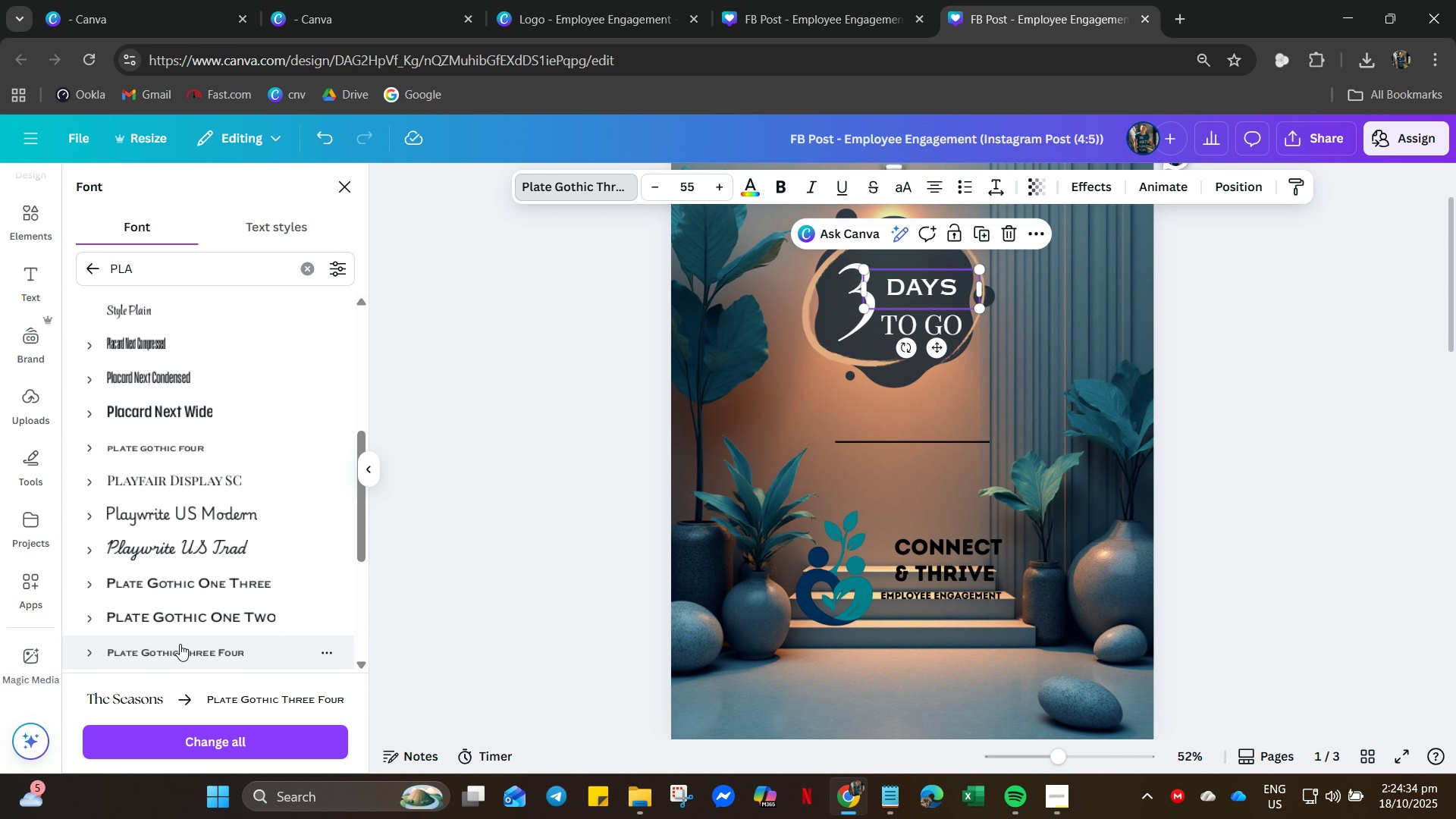 
left_click([233, 616])
 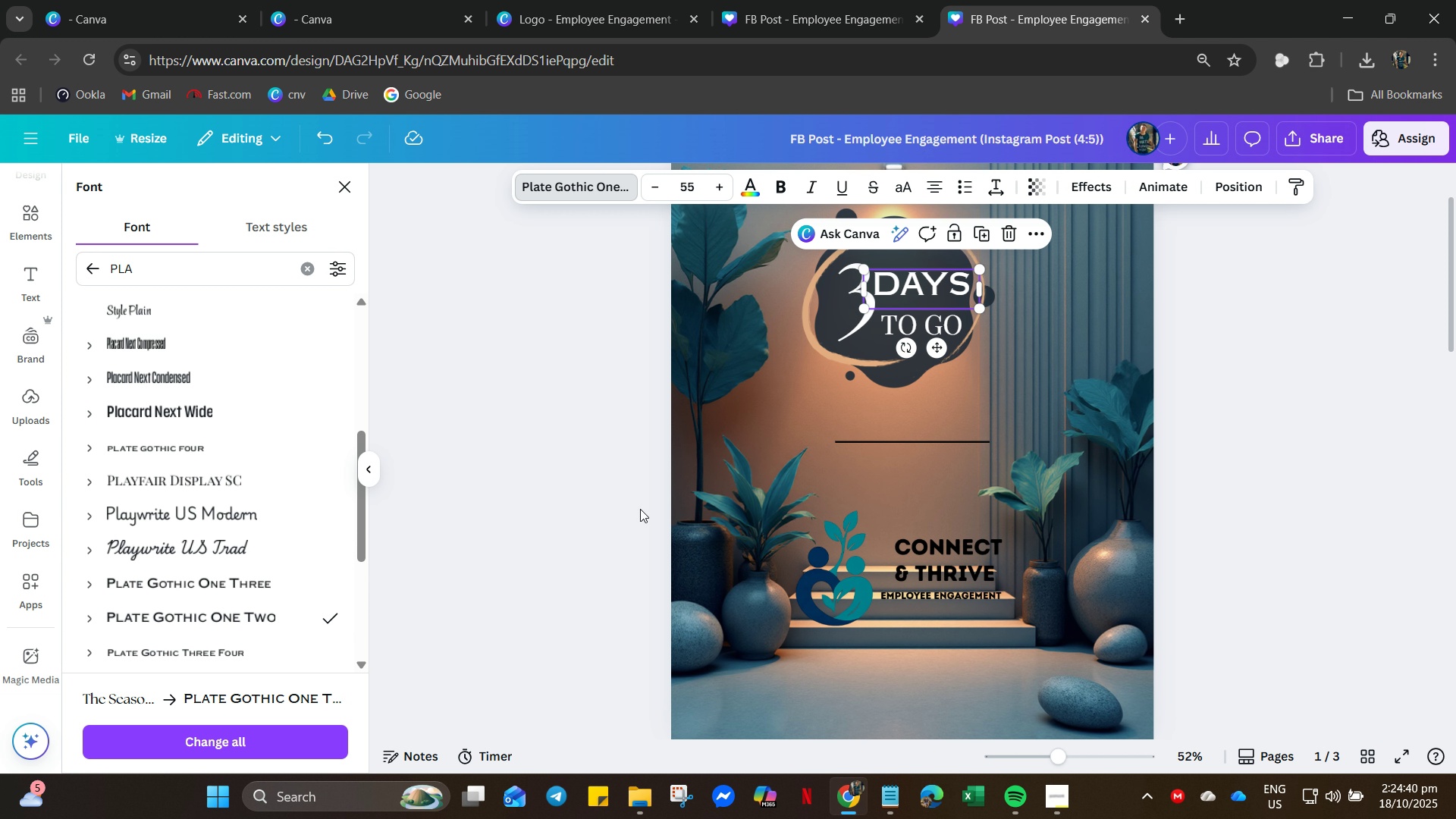 
left_click([850, 434])
 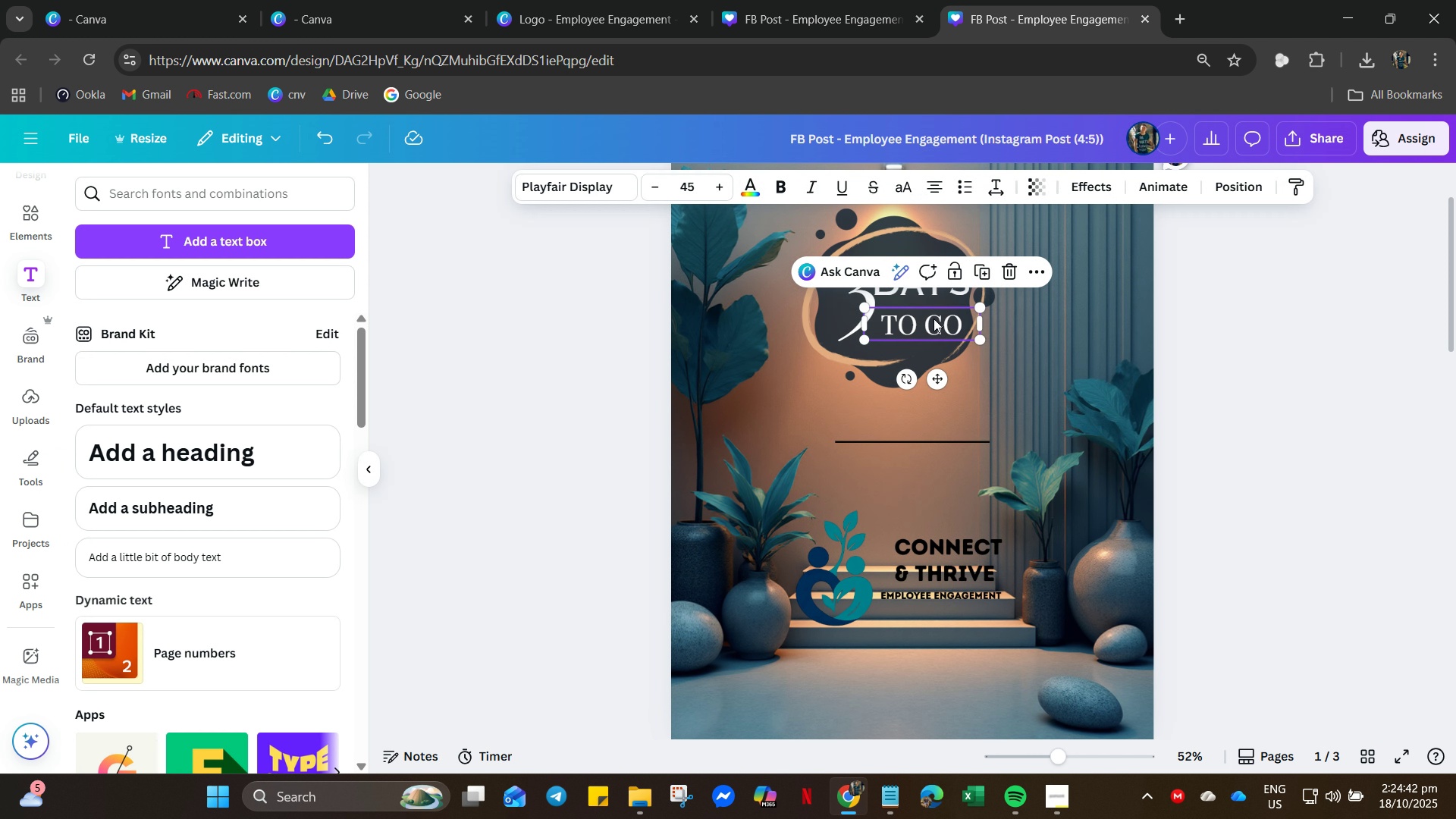 
left_click([934, 318])
 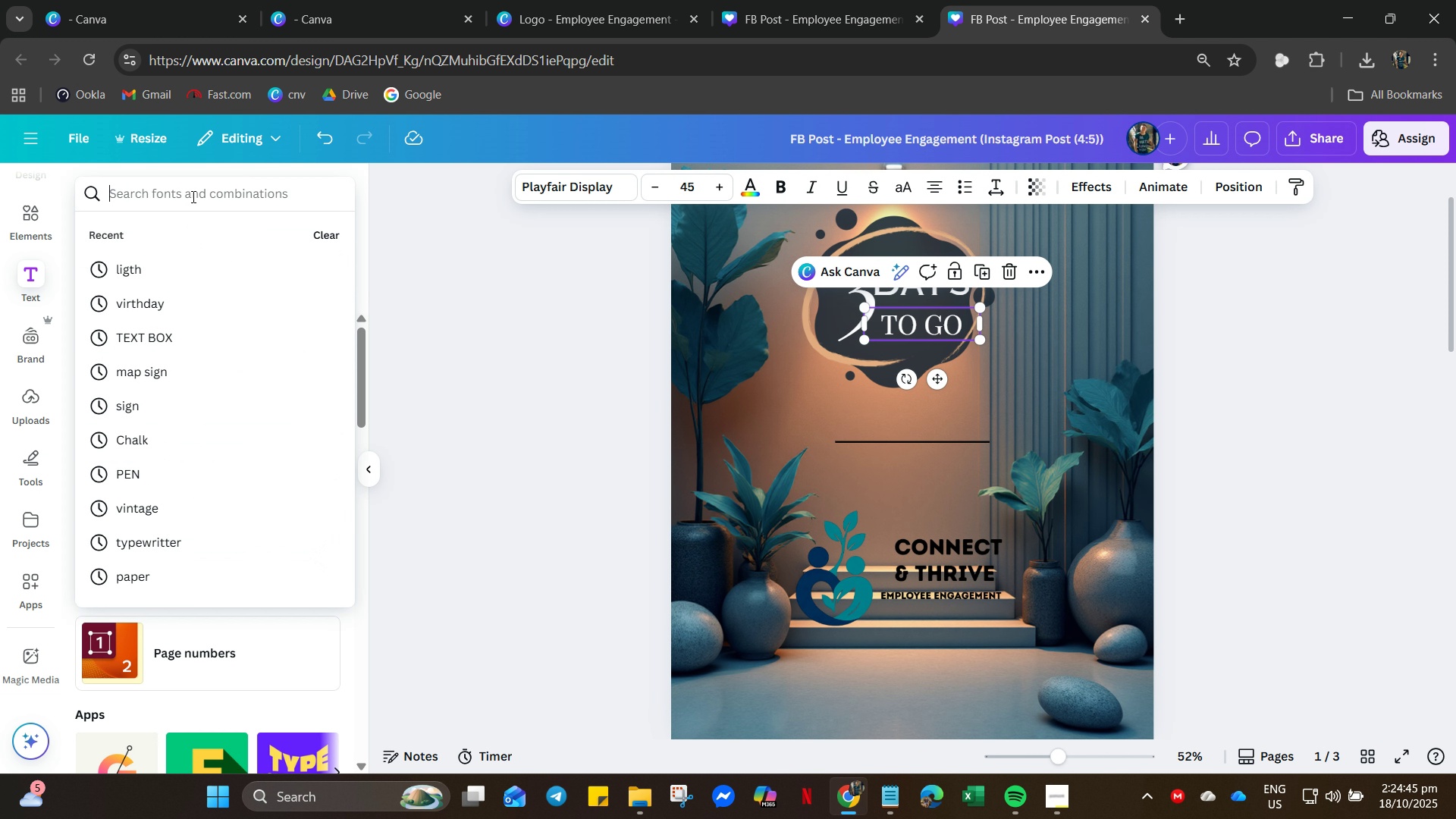 
key(P)
 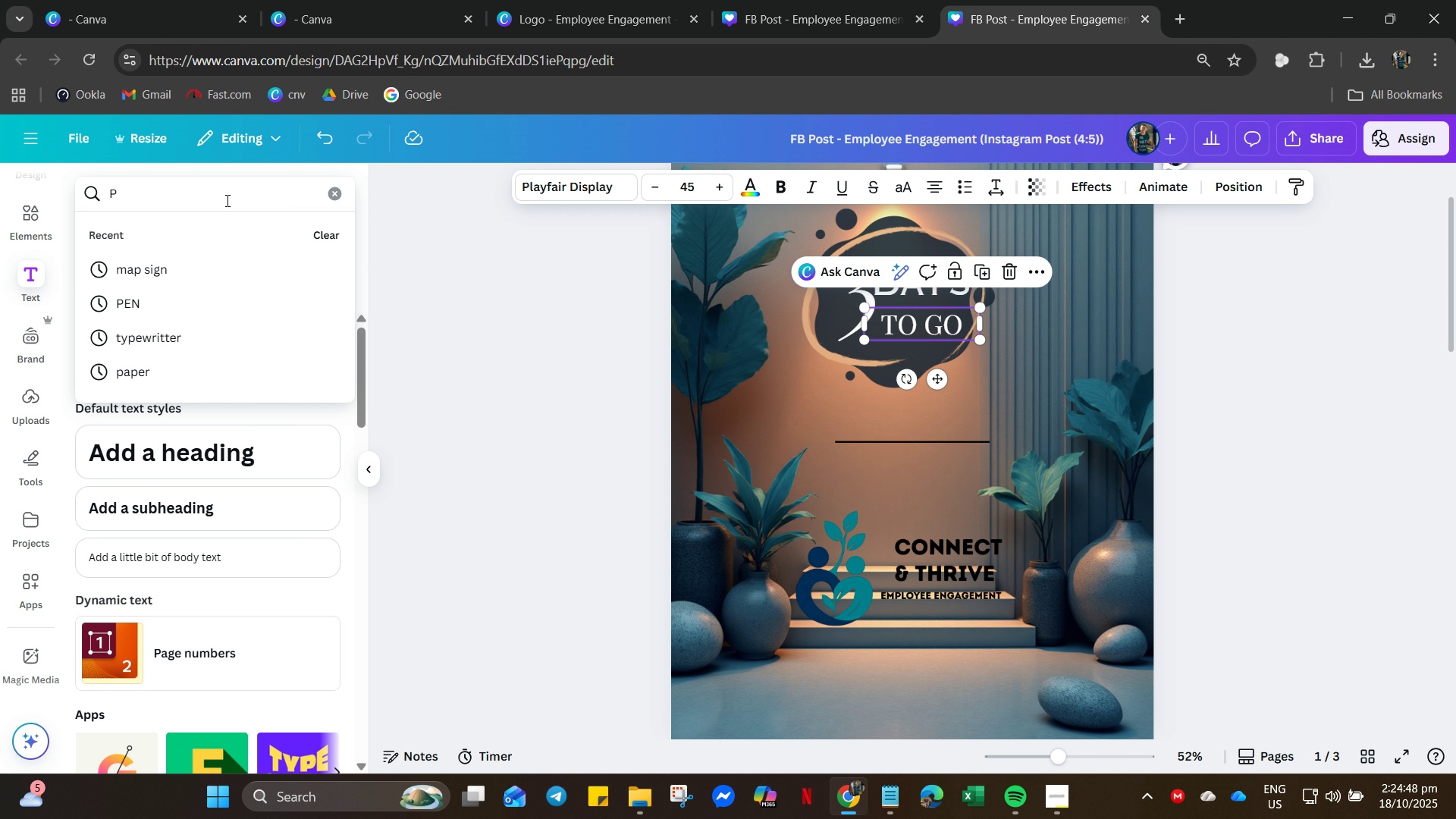 
left_click([623, 190])
 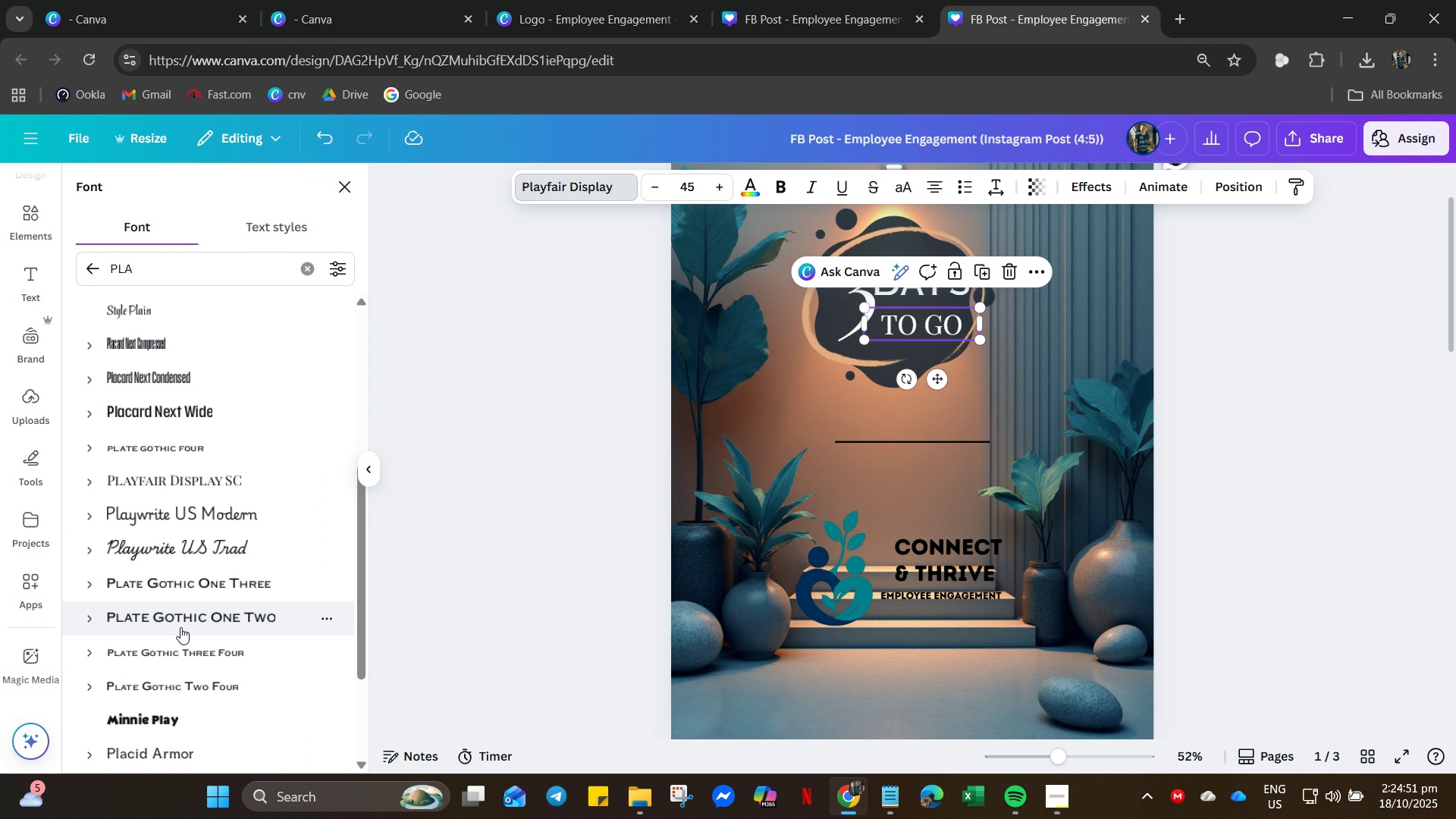 
left_click([190, 610])
 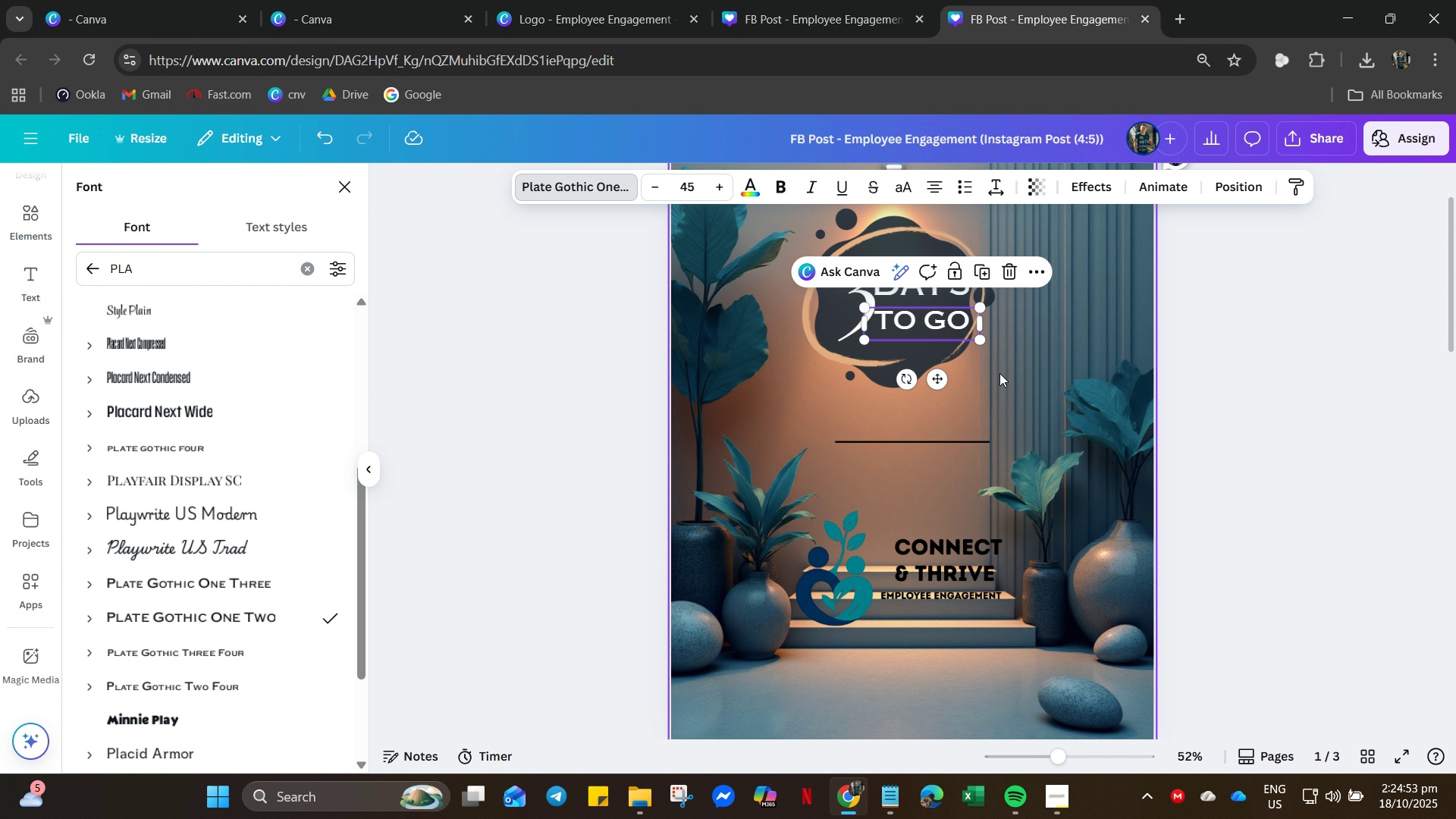 
left_click([1012, 366])
 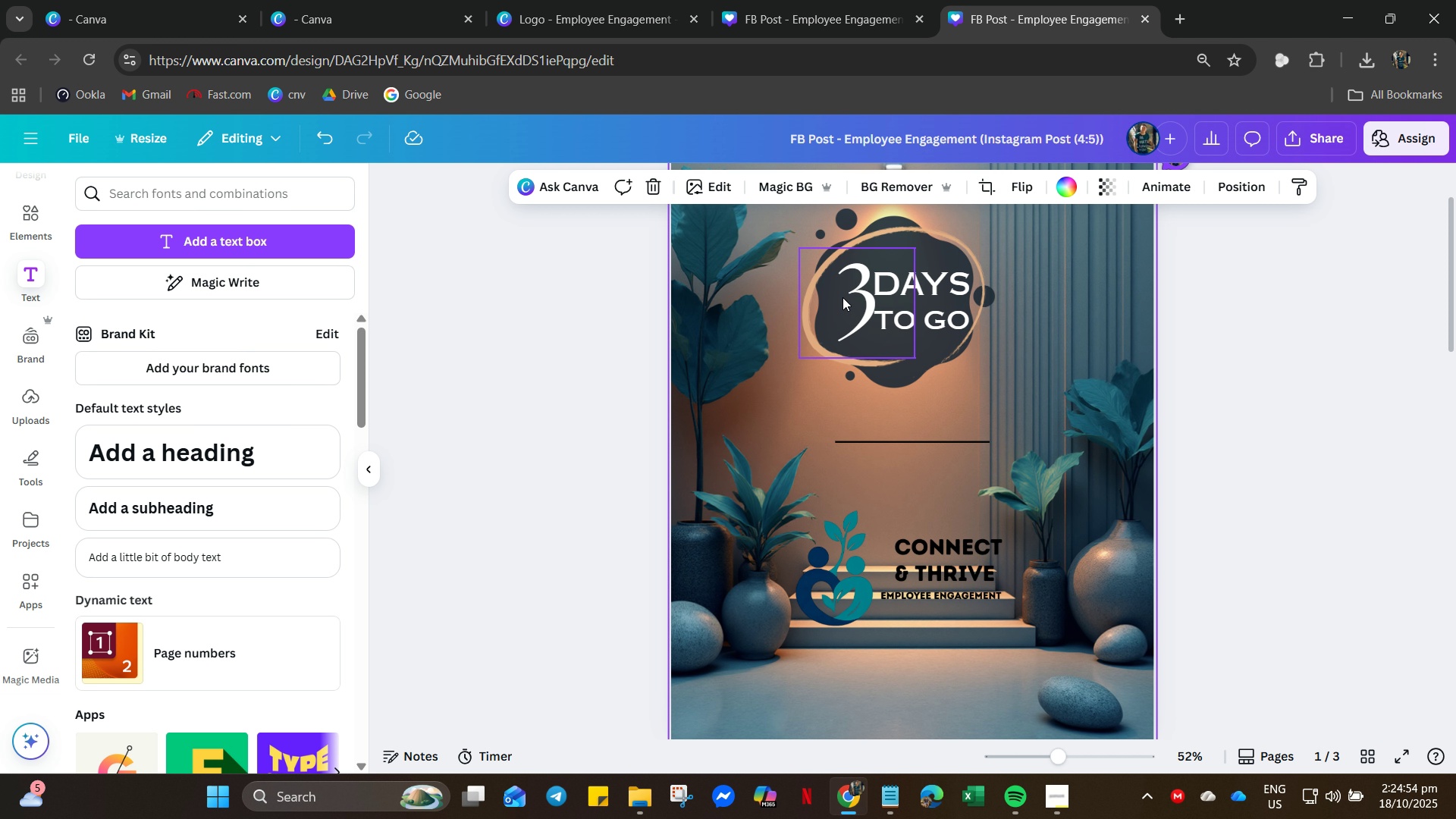 
left_click([844, 297])
 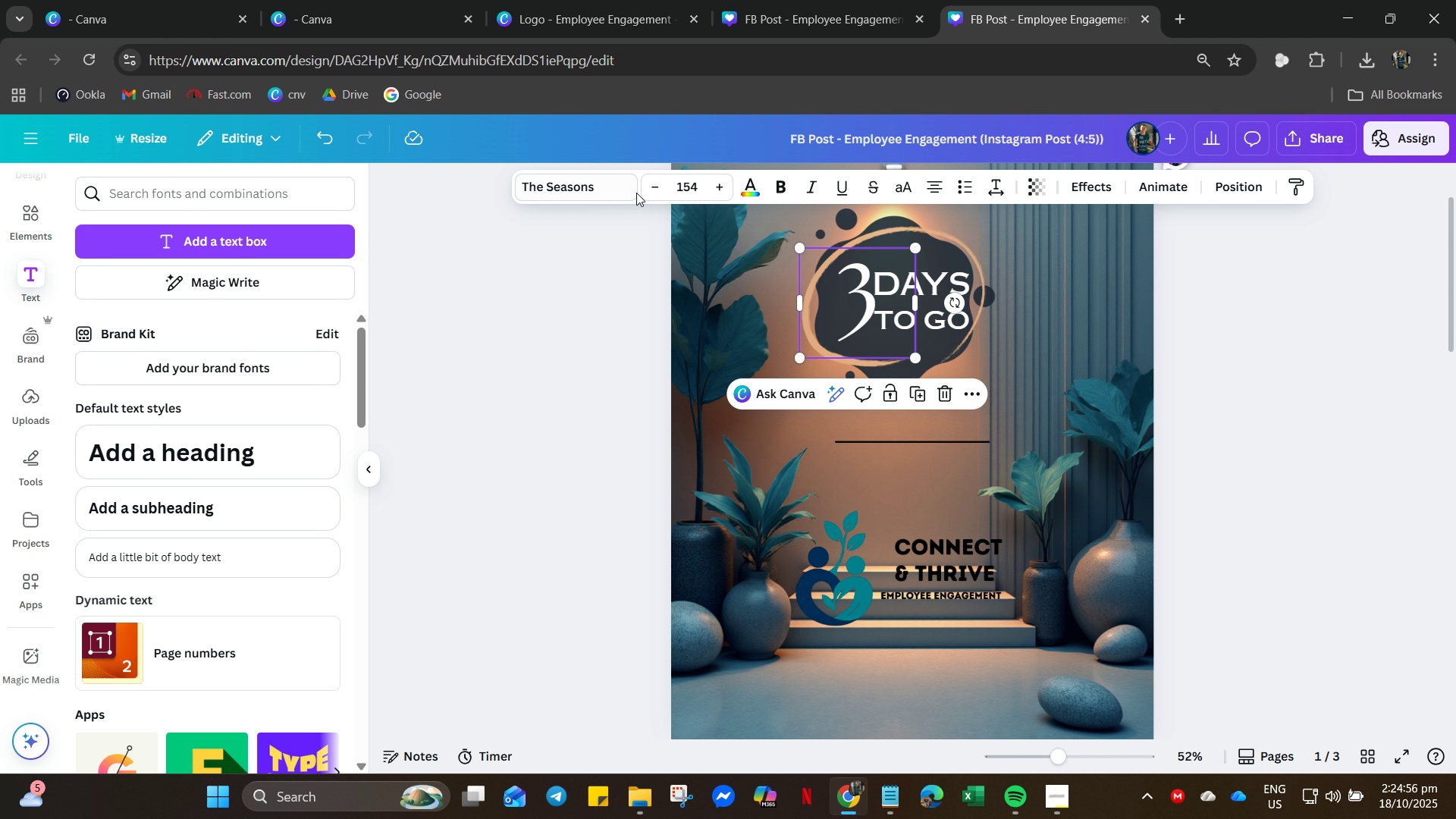 
left_click([606, 180])
 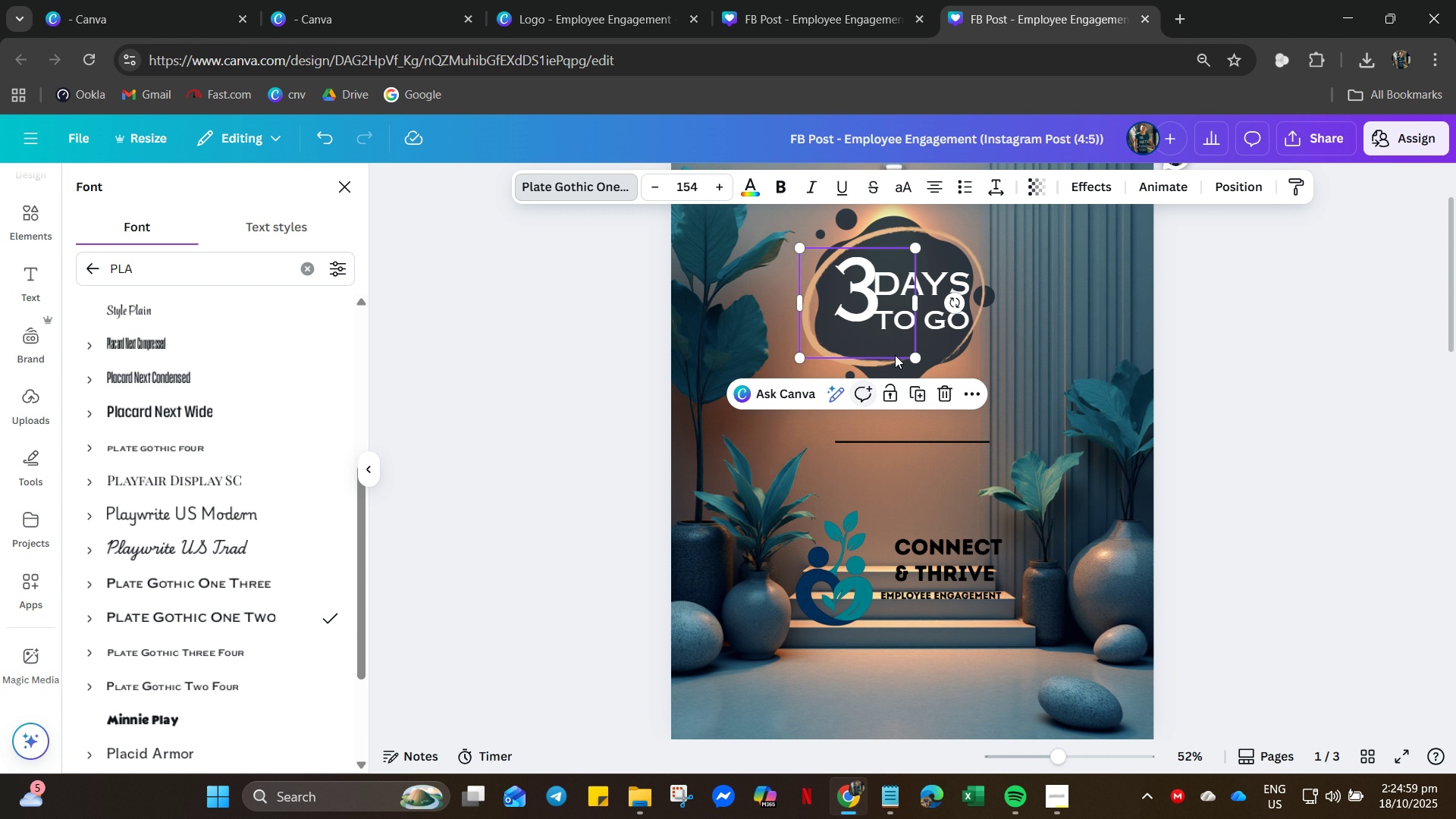 
left_click([826, 457])
 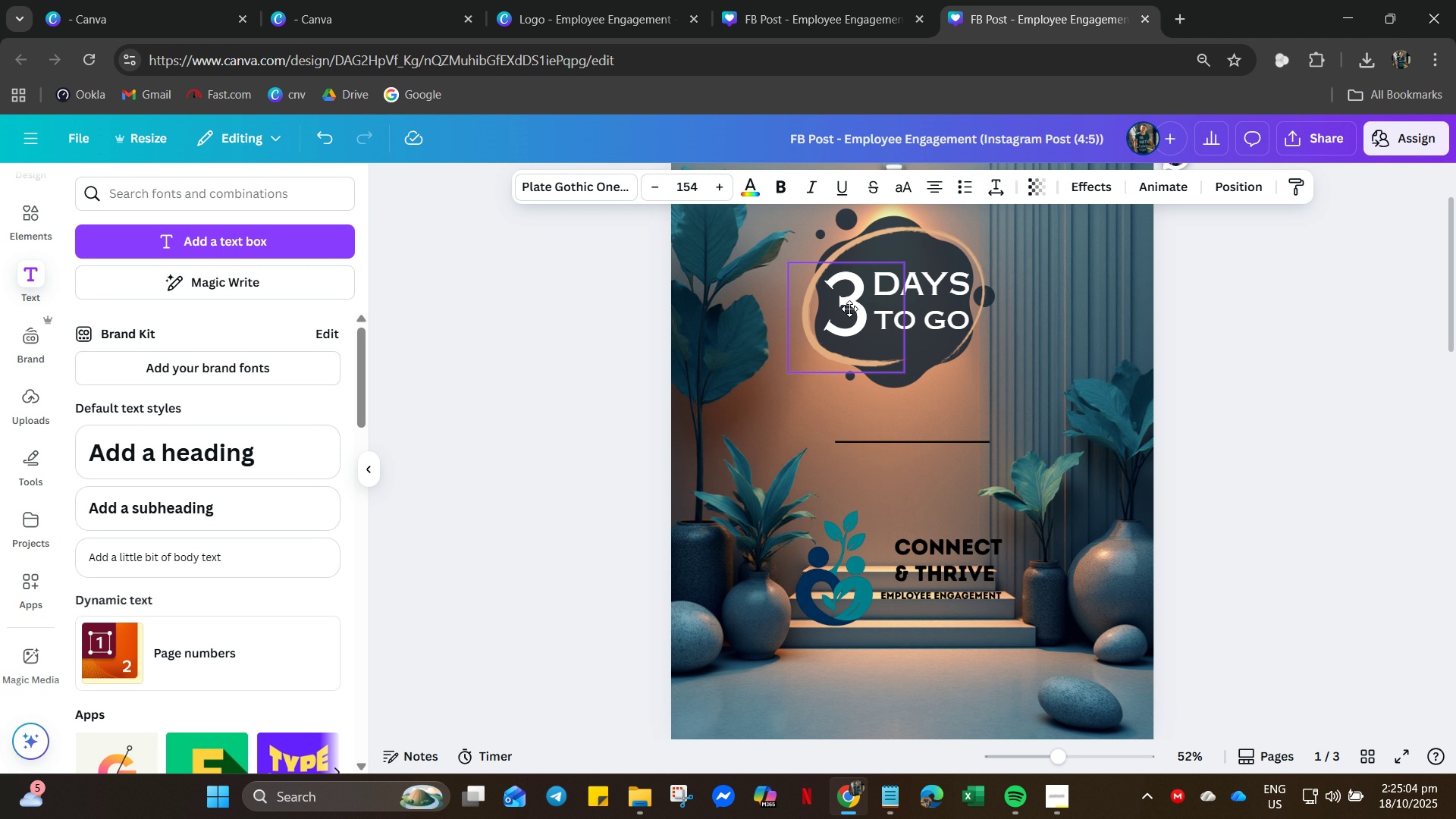 
left_click([976, 458])
 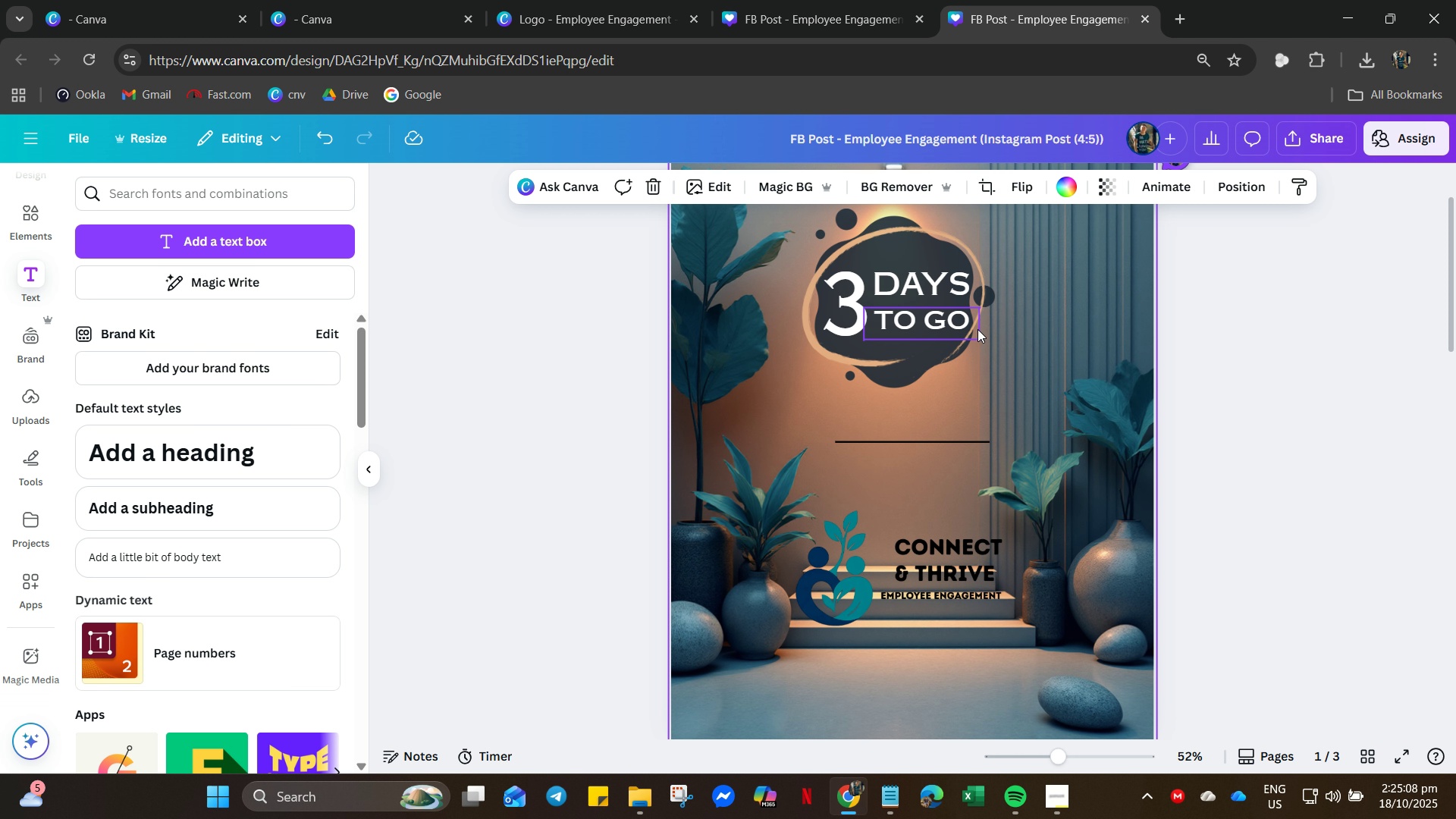 
left_click([855, 317])
 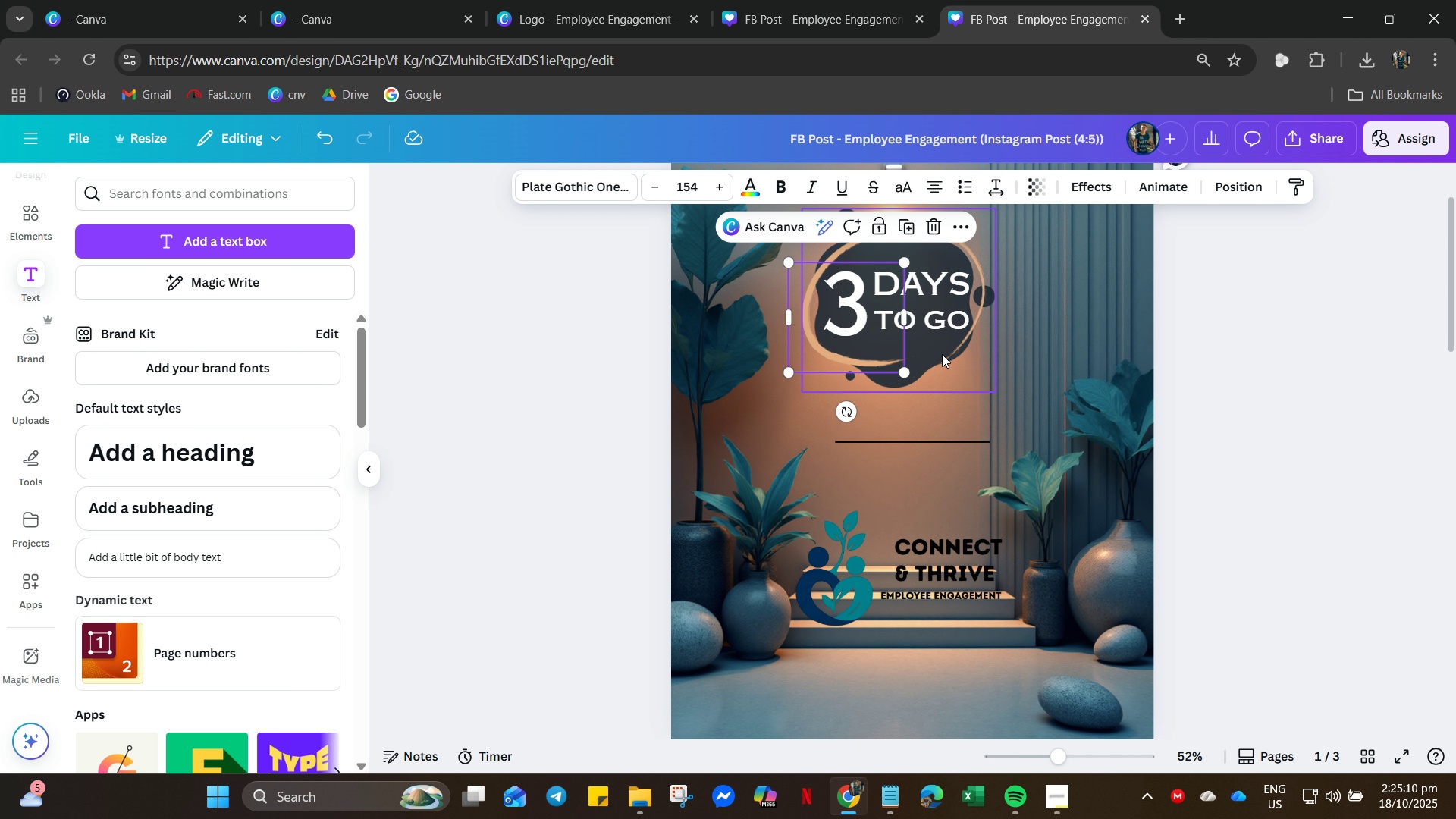 
key(ArrowUp)
 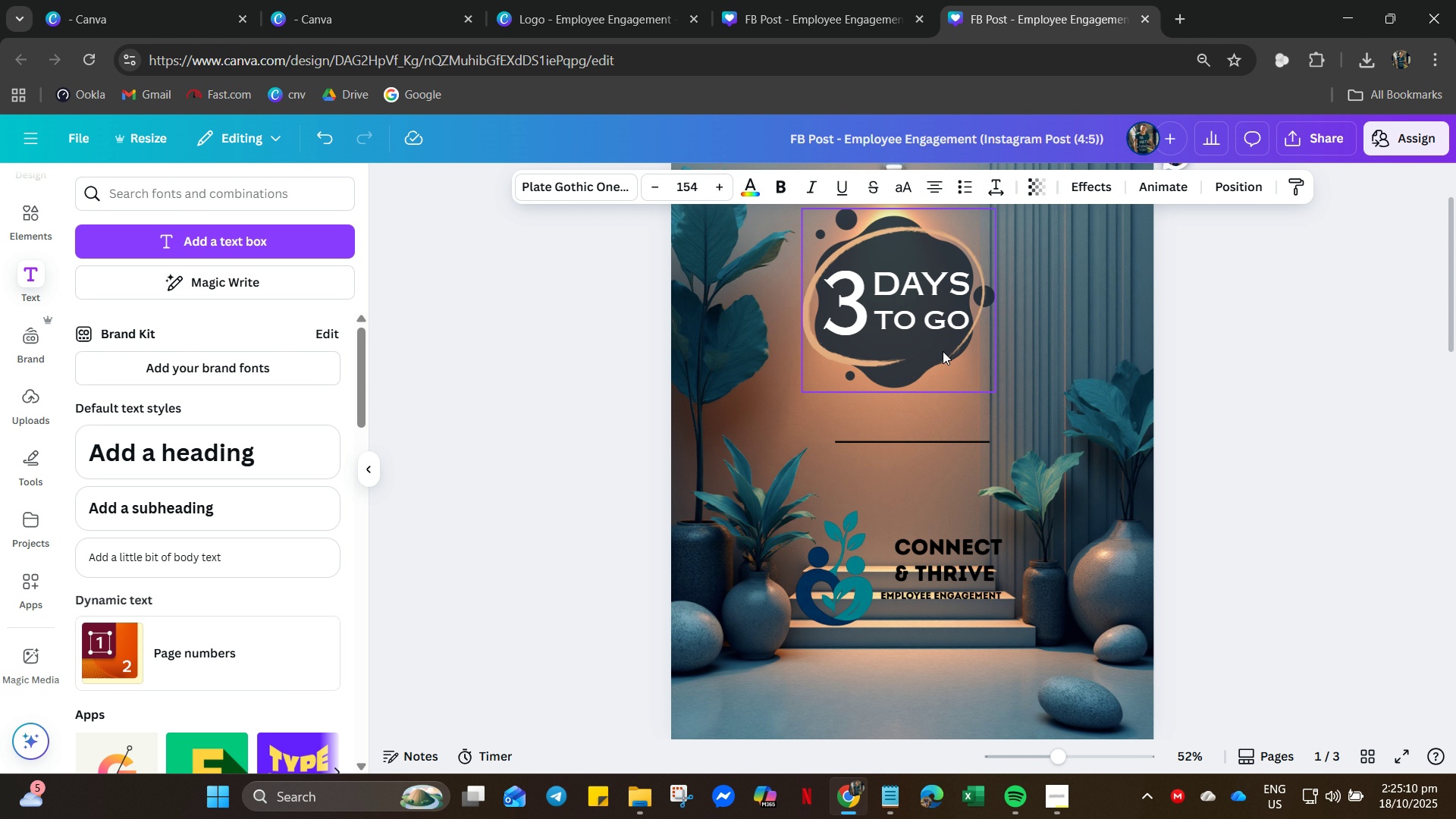 
key(ArrowUp)
 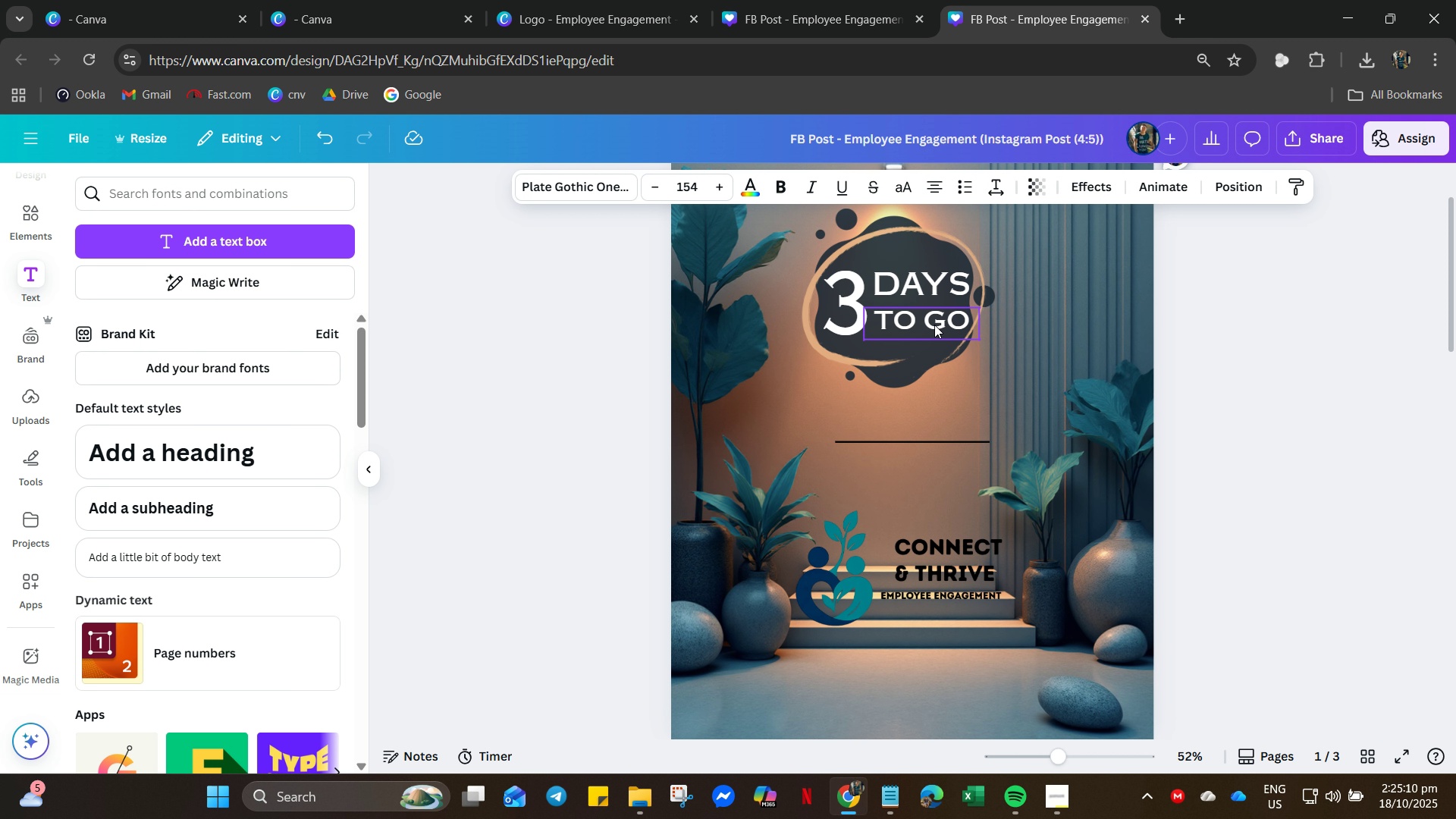 
key(ArrowUp)
 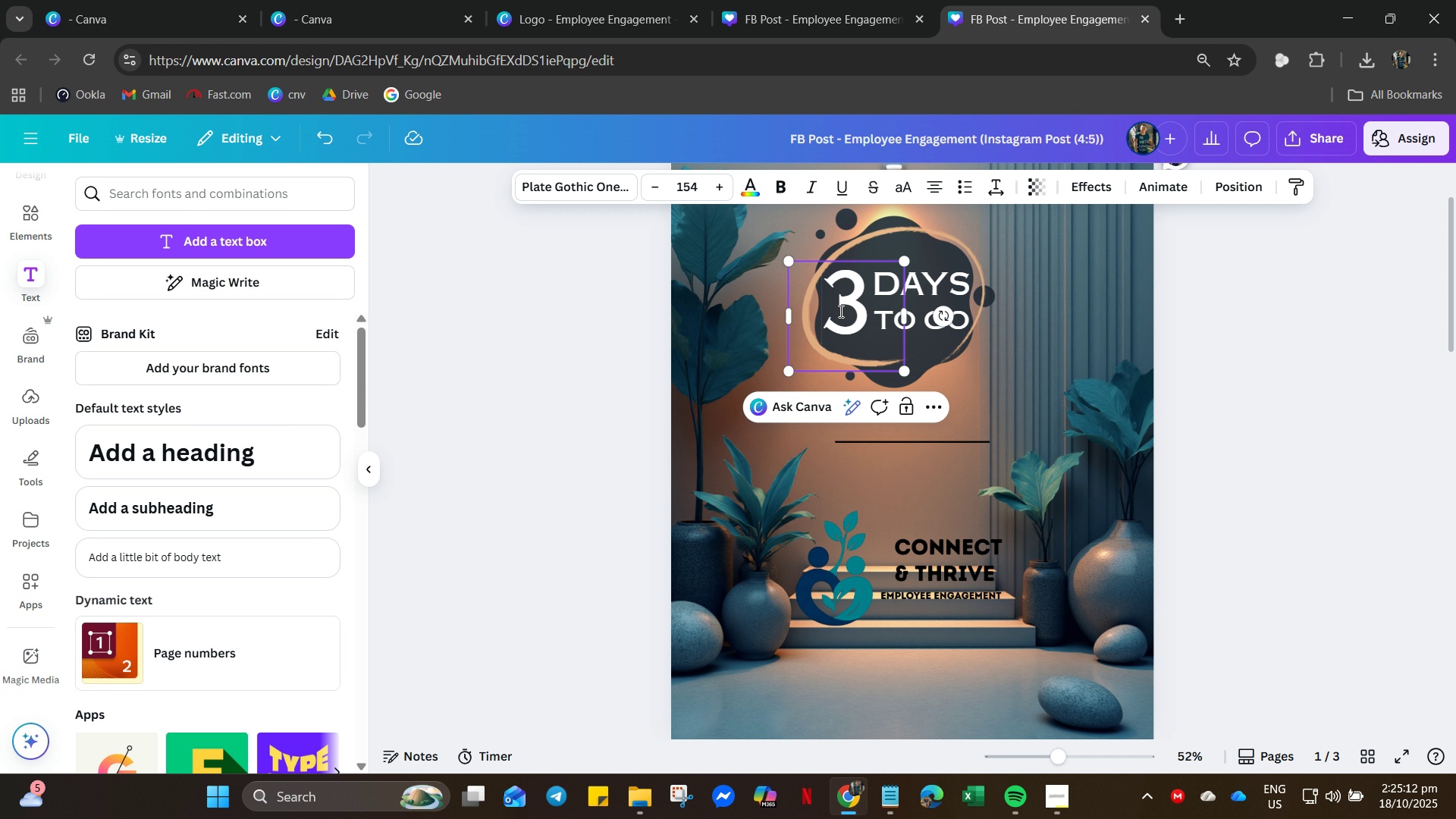 
key(ArrowUp)
 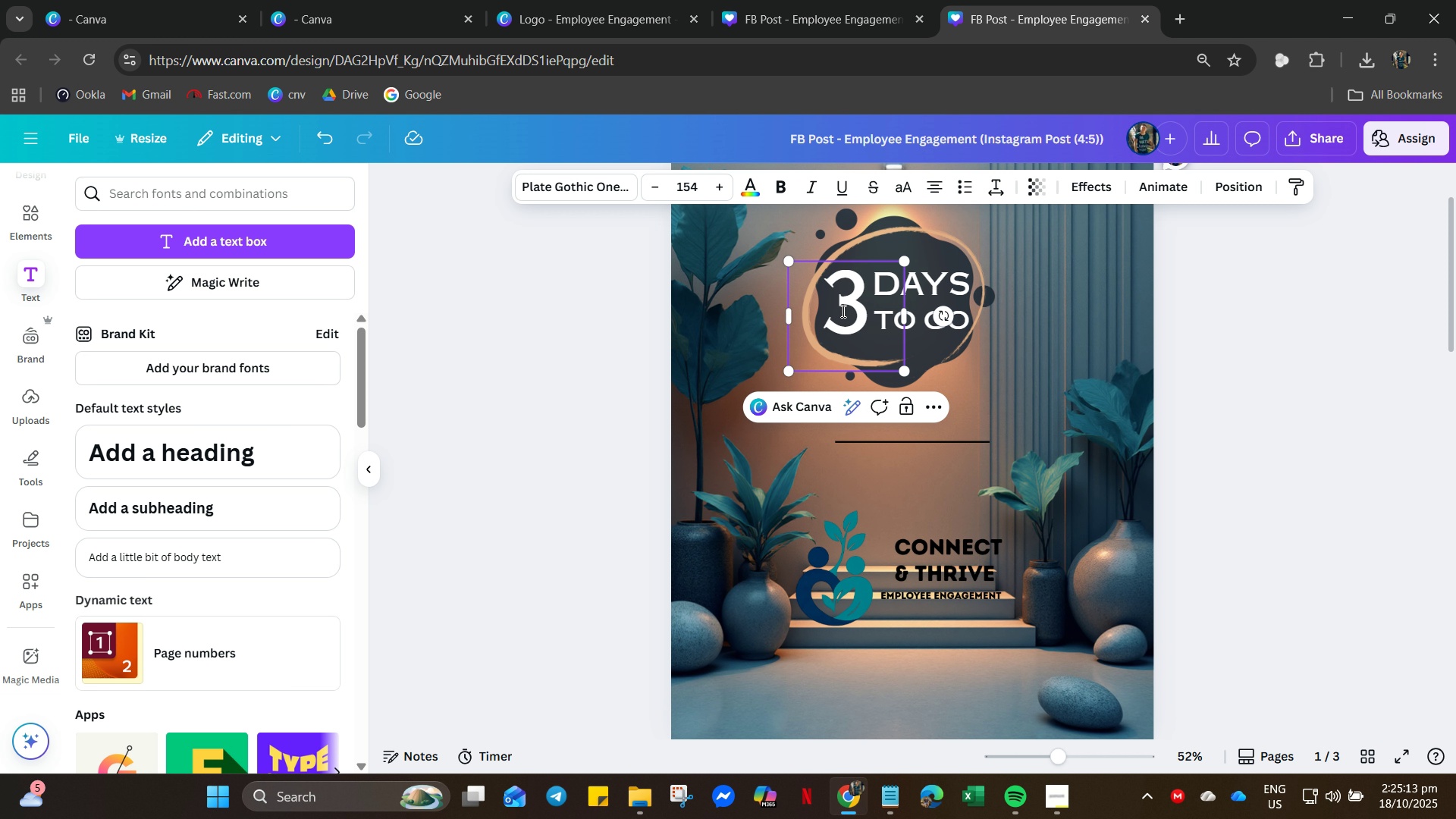 
key(ArrowUp)
 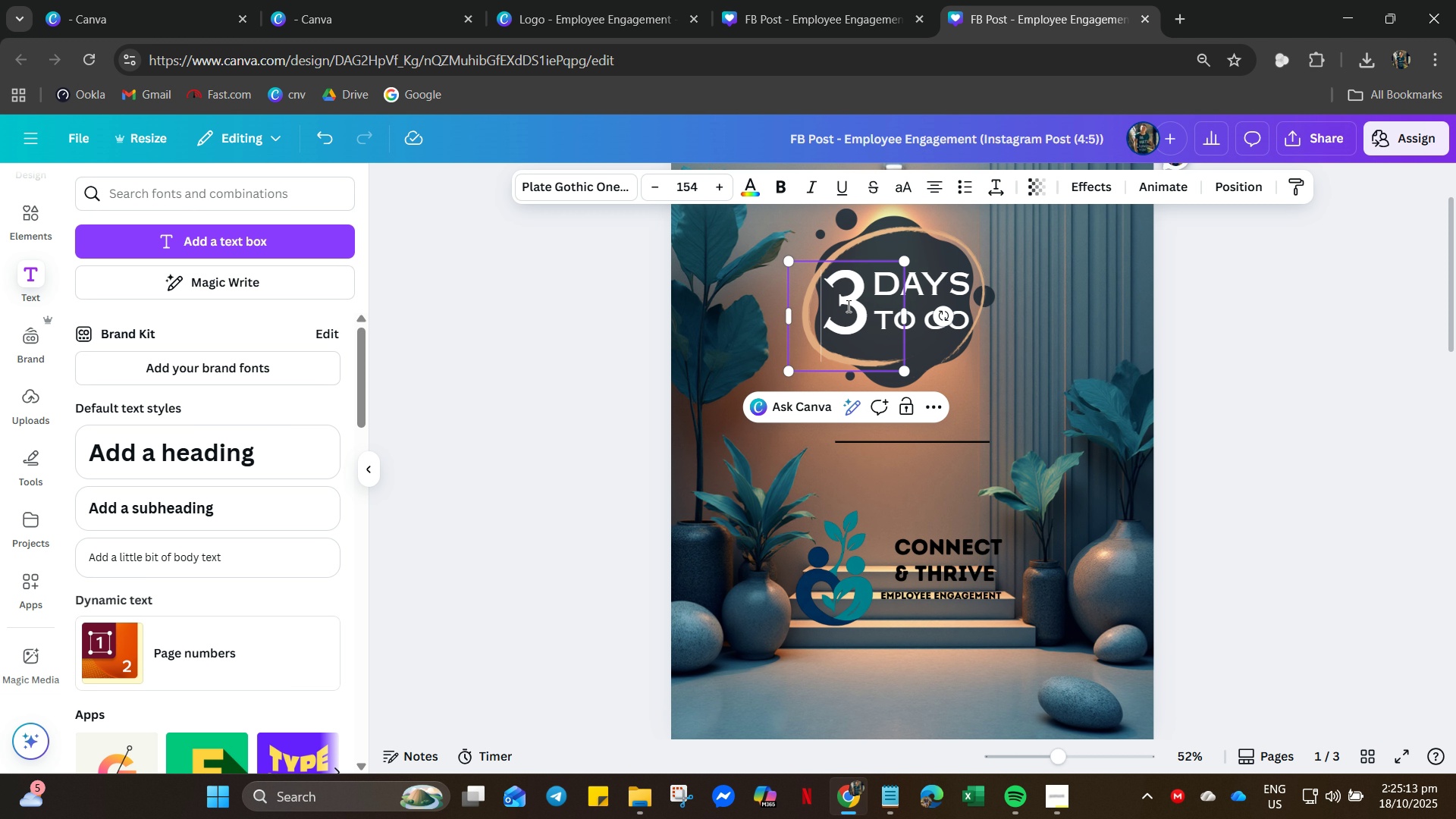 
key(ArrowUp)
 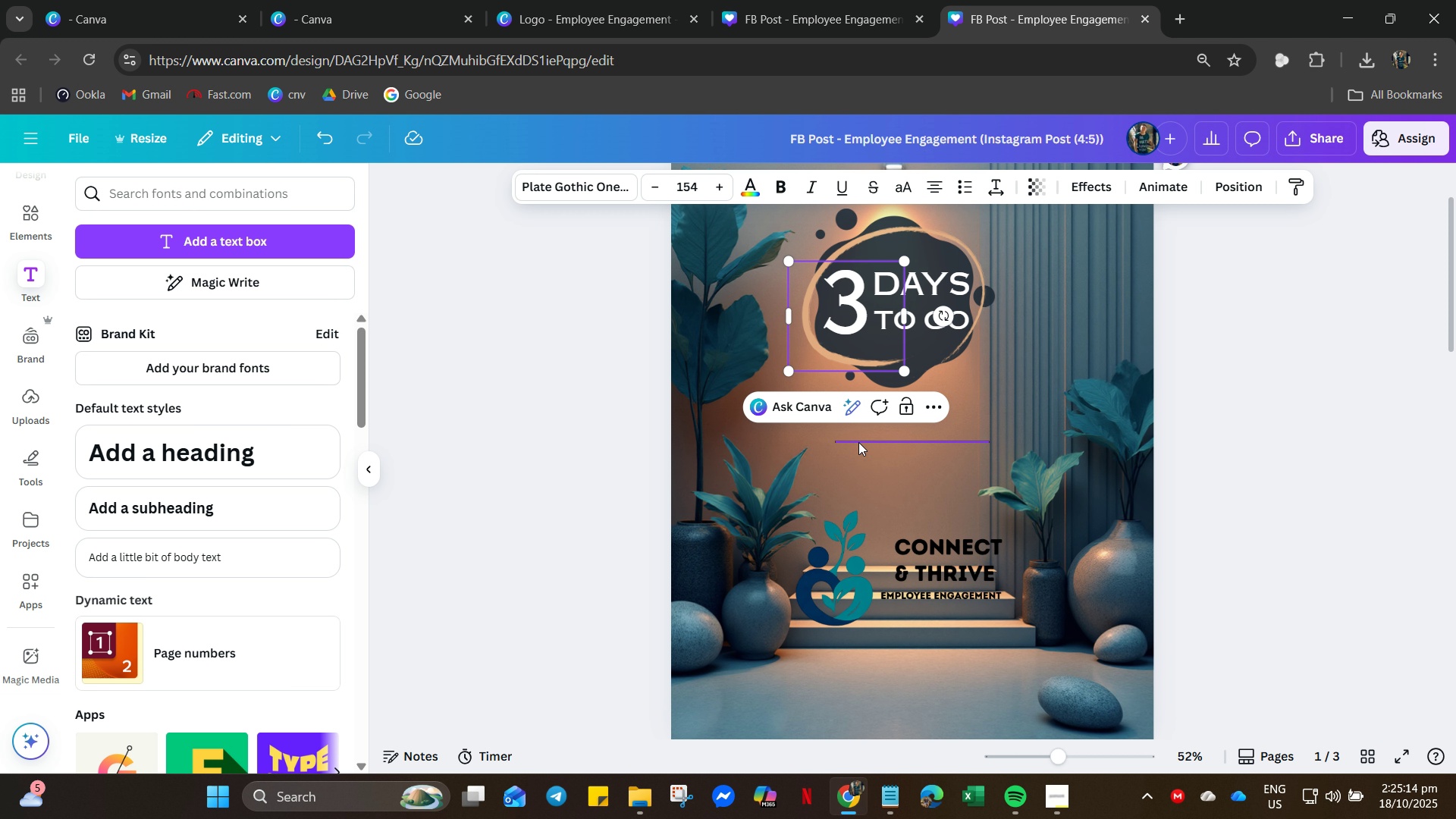 
left_click([858, 518])
 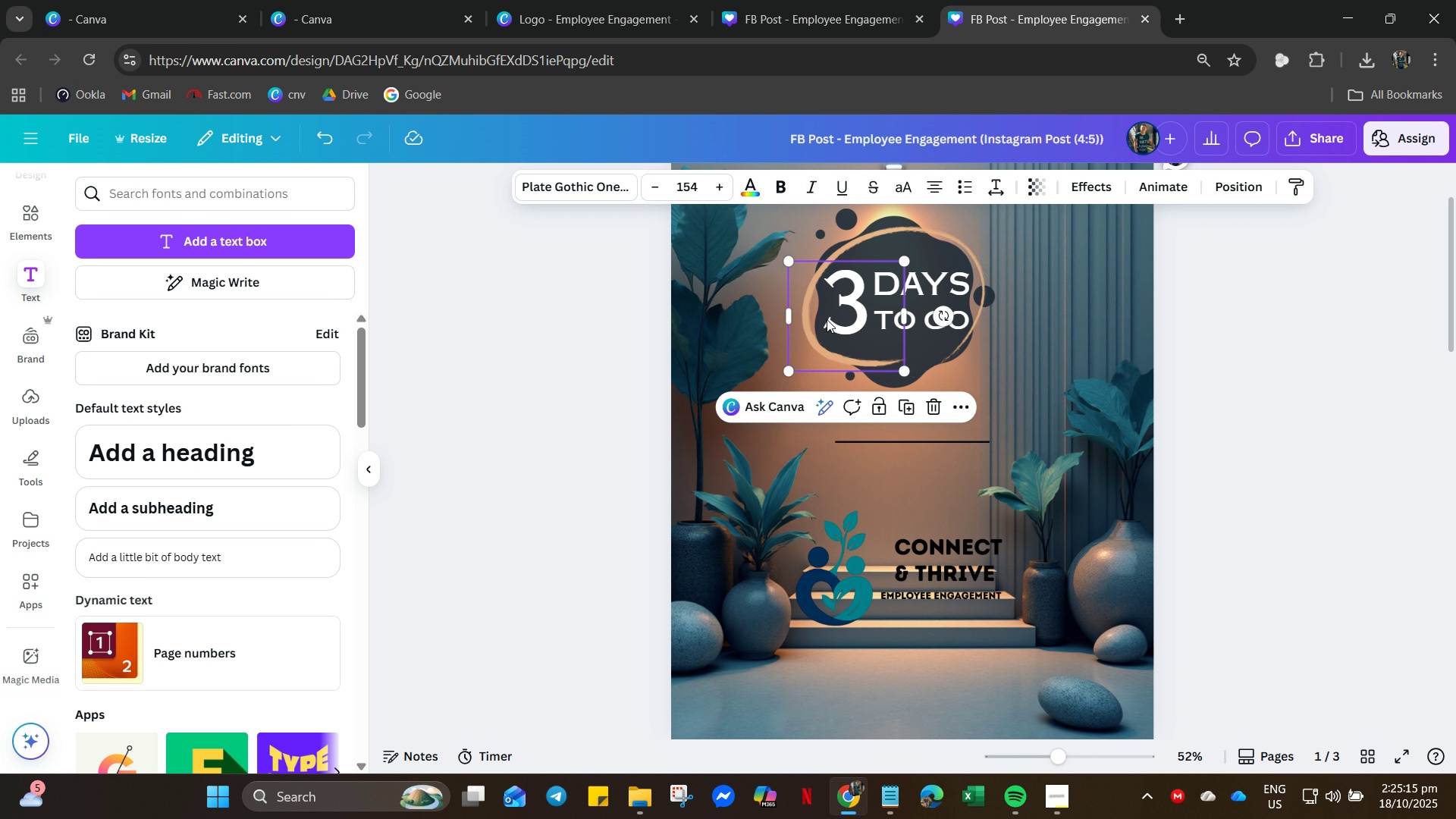 
left_click([827, 319])
 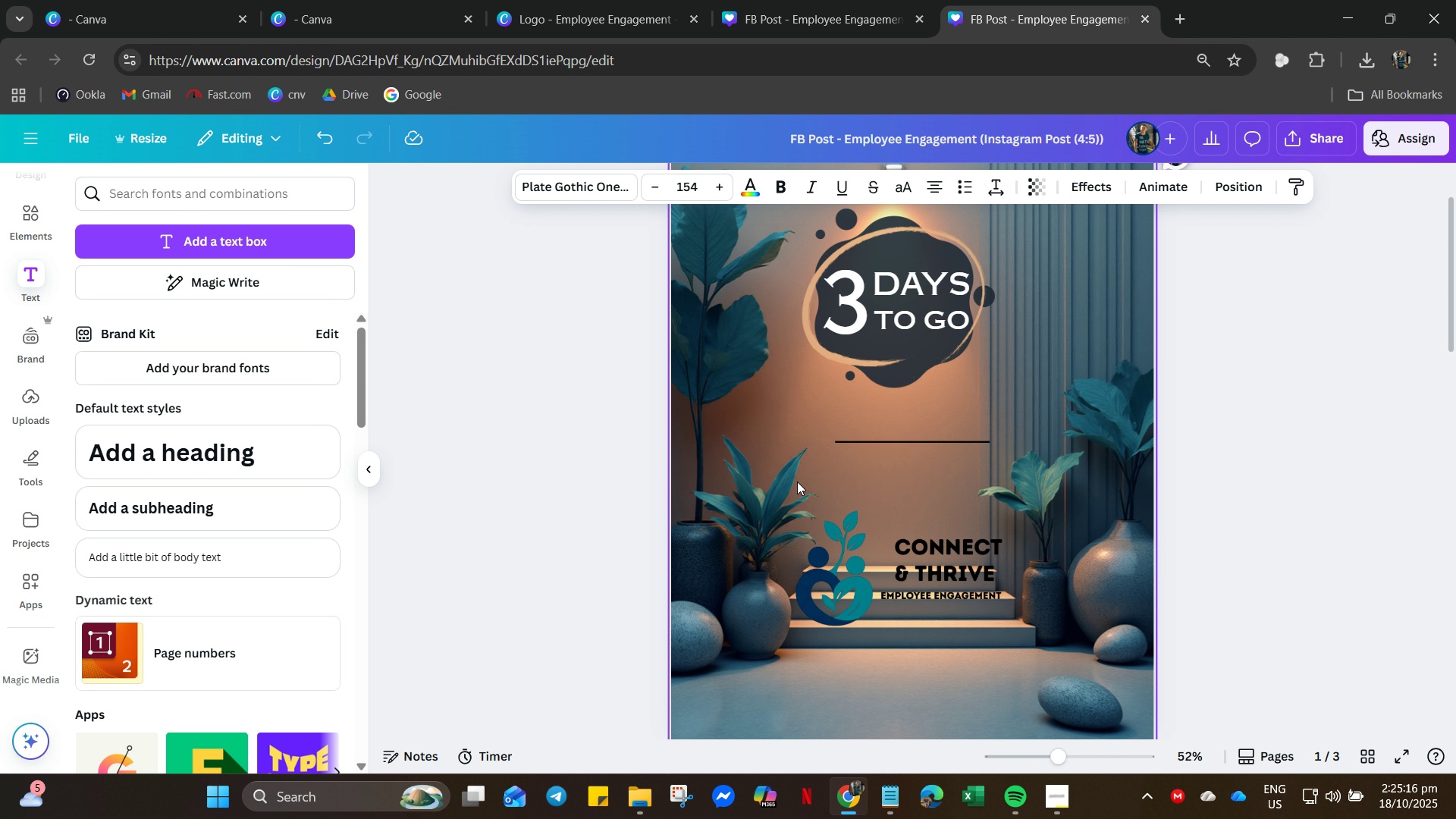 
key(ArrowUp)
 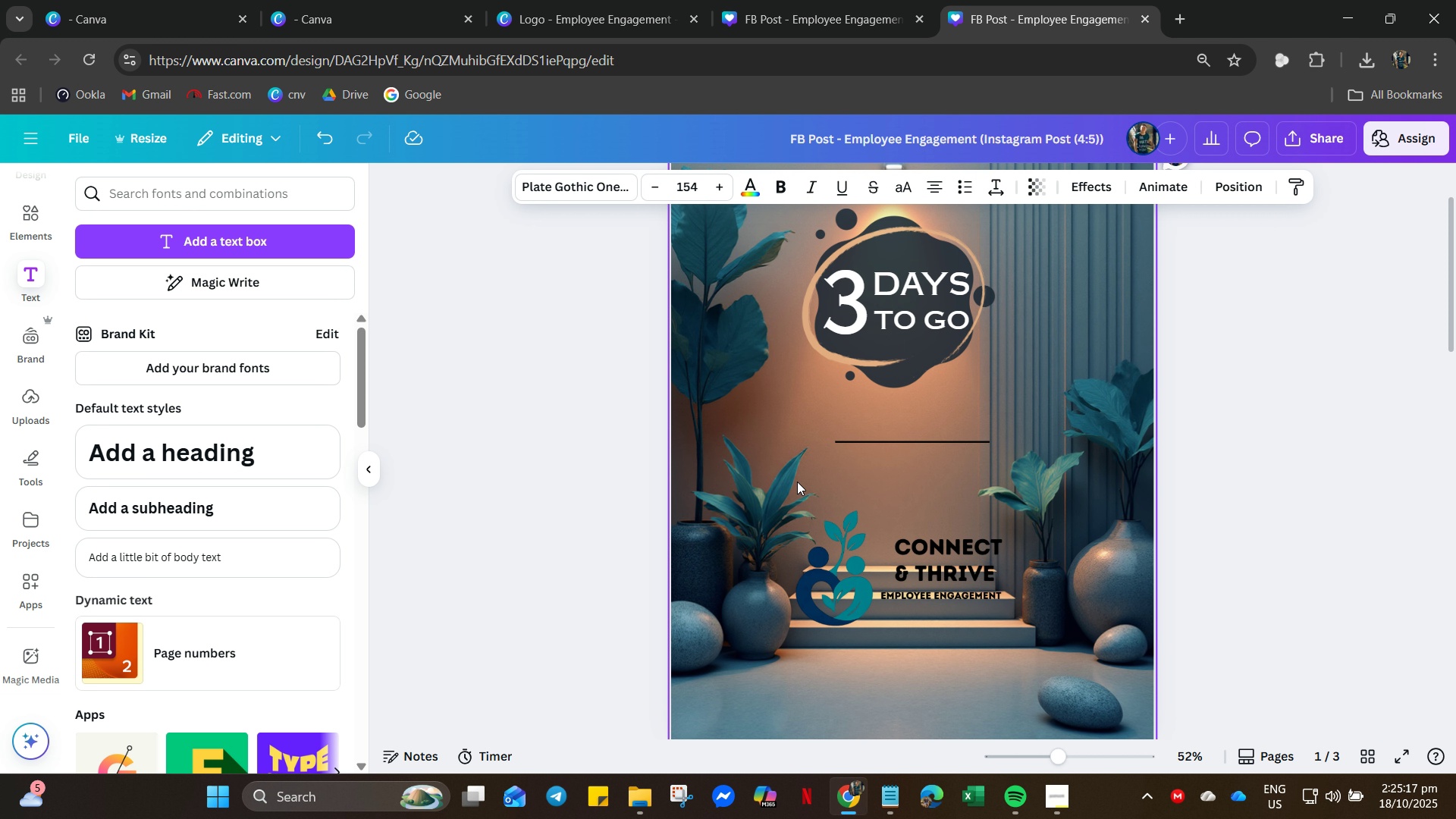 
key(ArrowUp)
 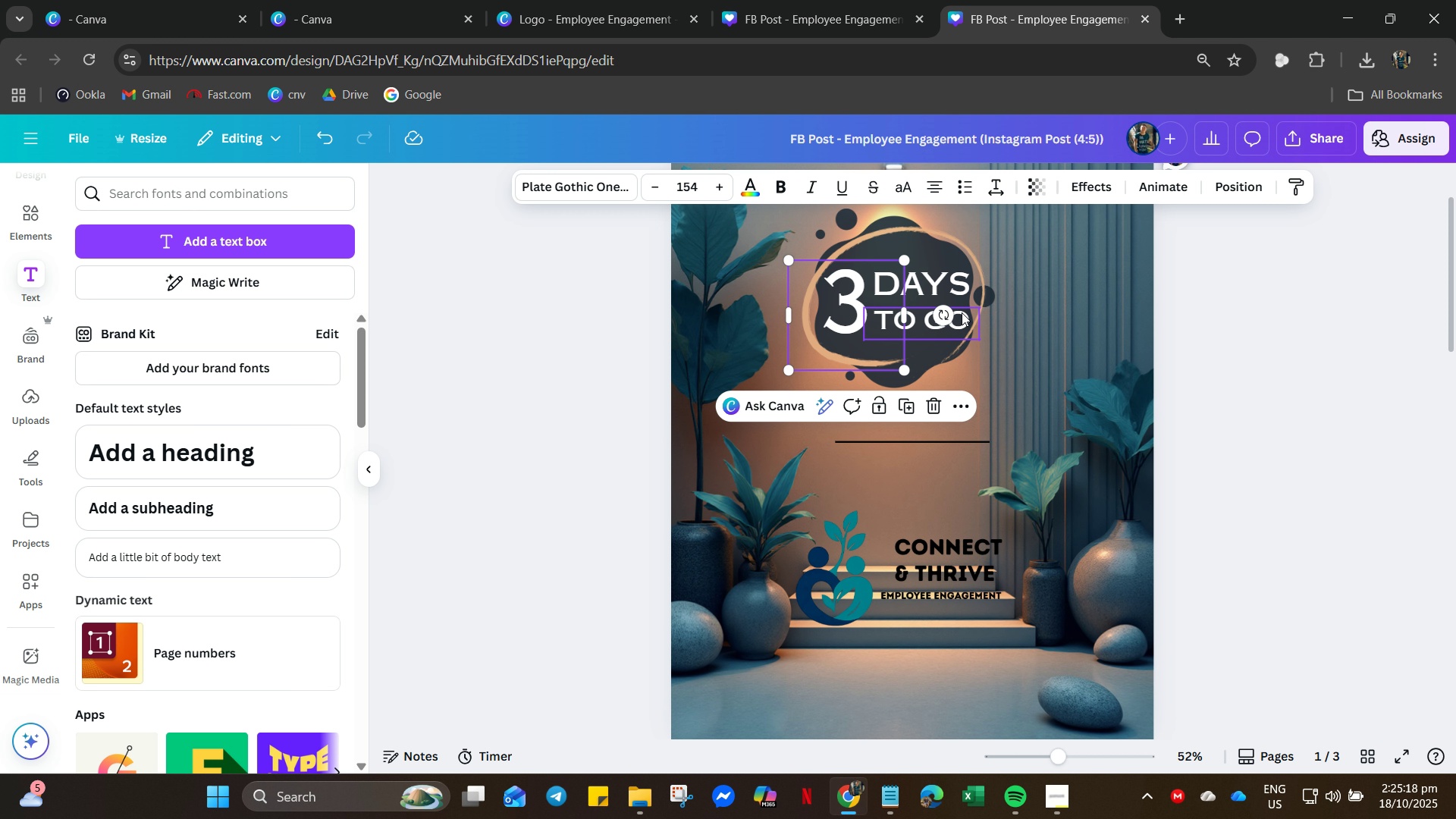 
left_click([962, 320])
 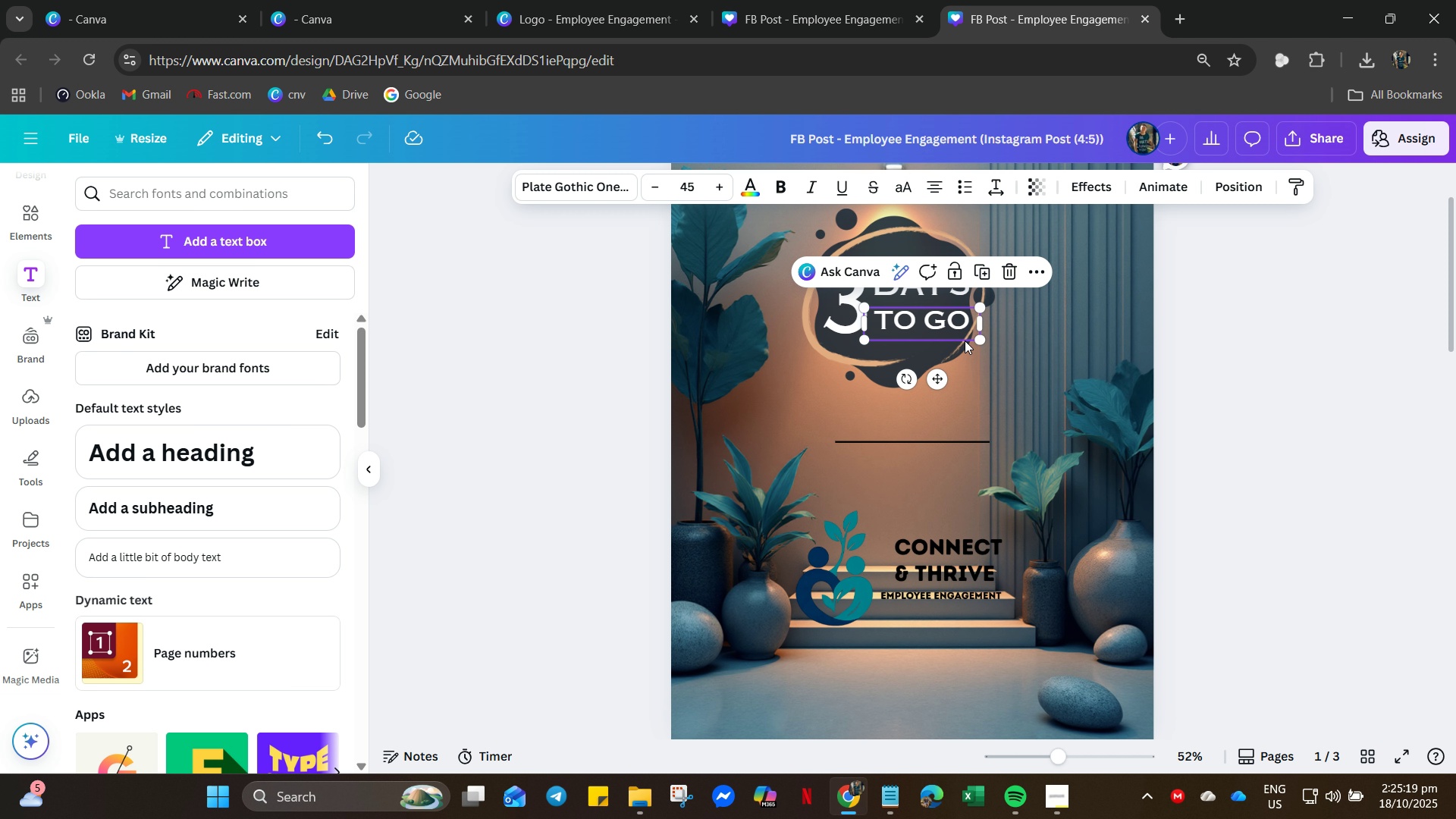 
key(ArrowDown)
 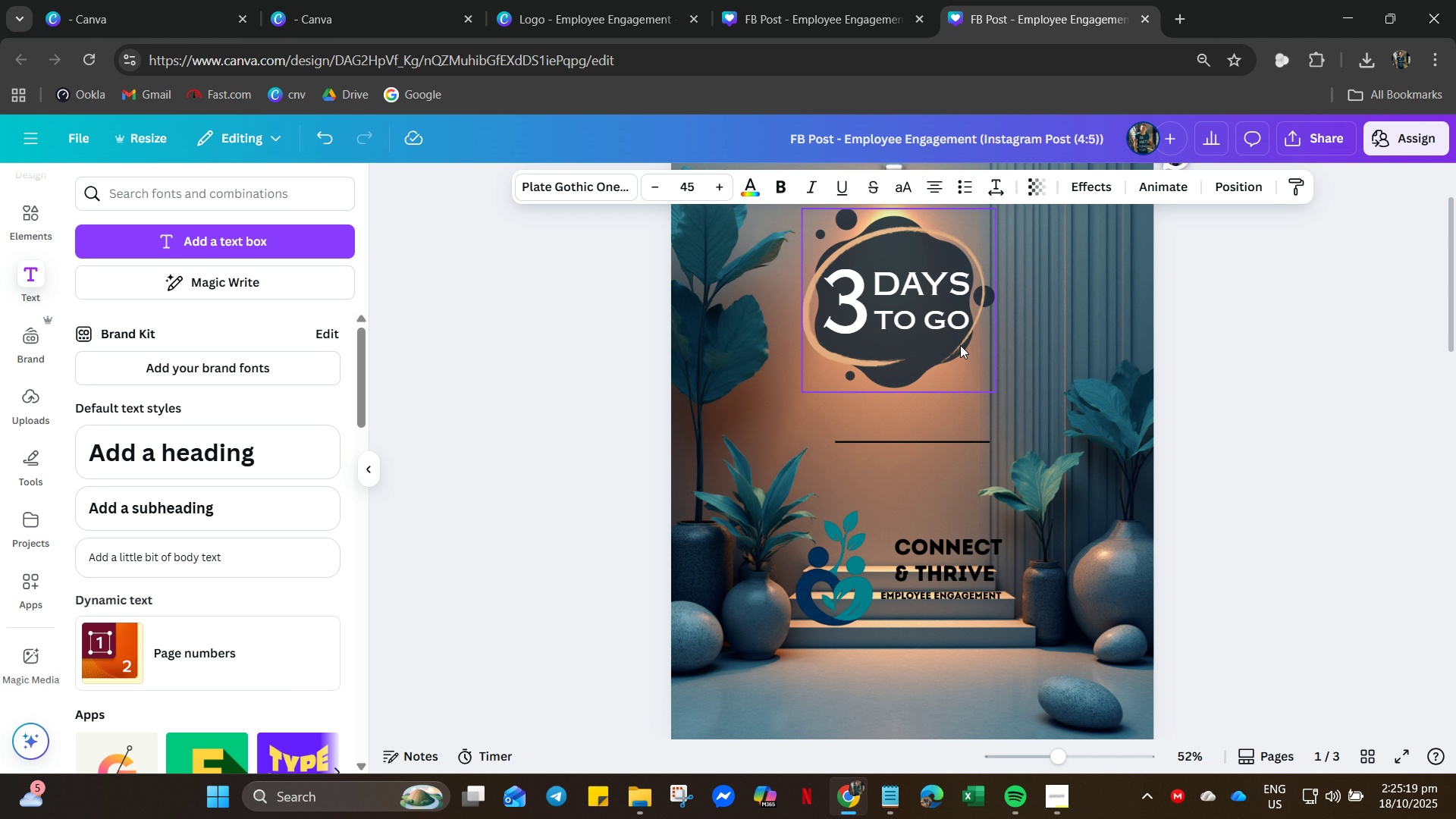 
key(ArrowDown)
 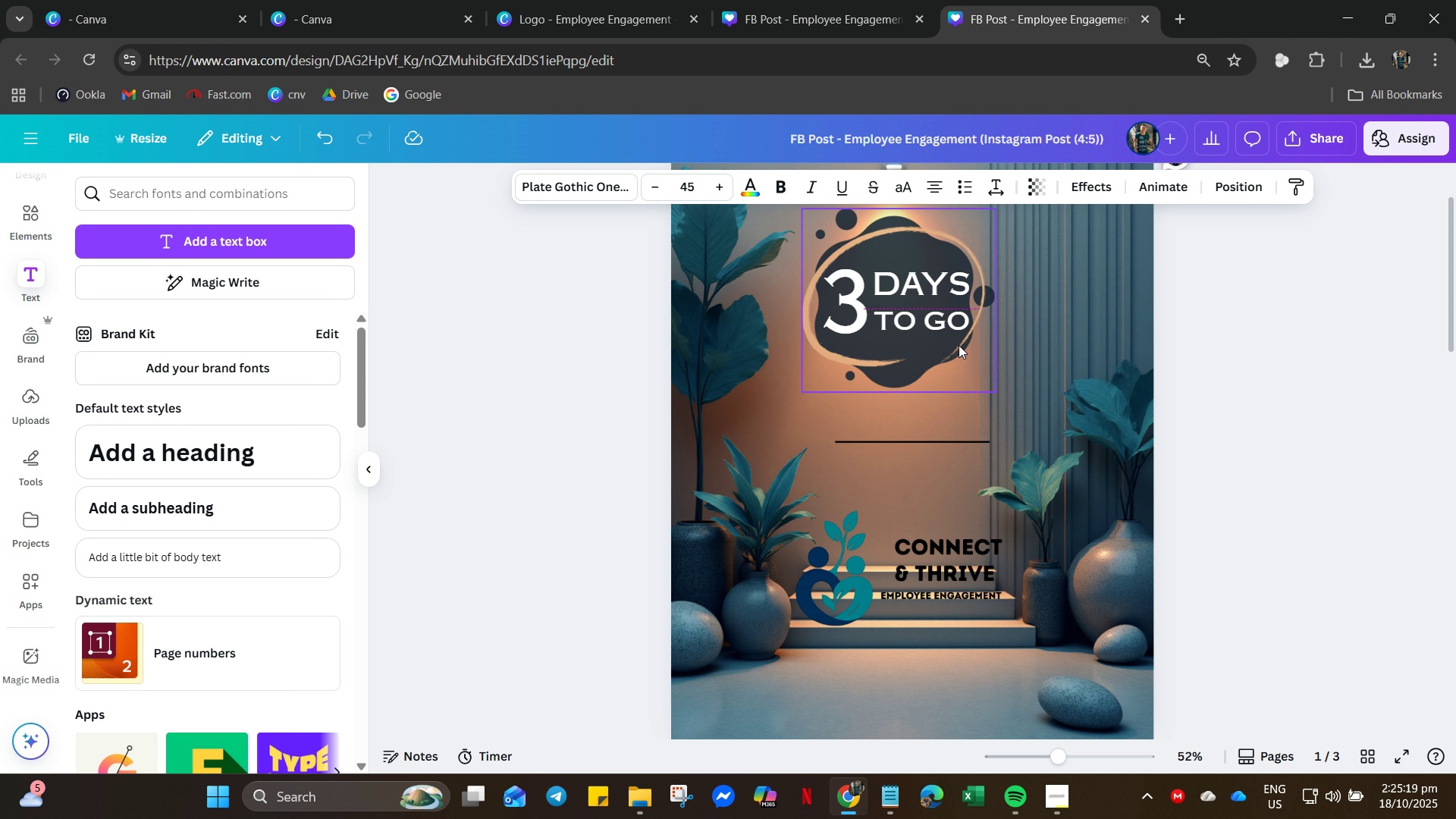 
key(ArrowDown)
 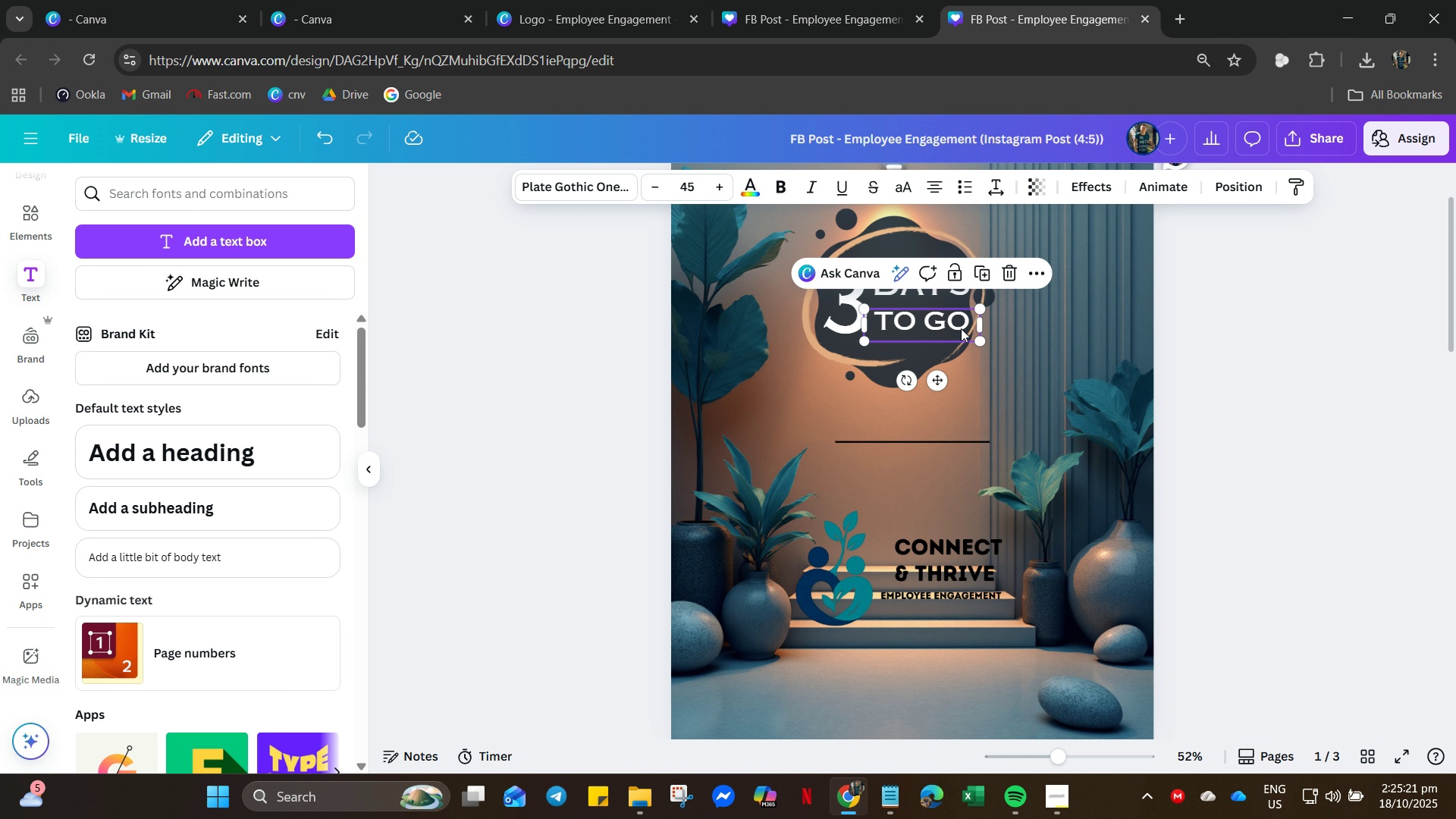 
left_click([961, 328])
 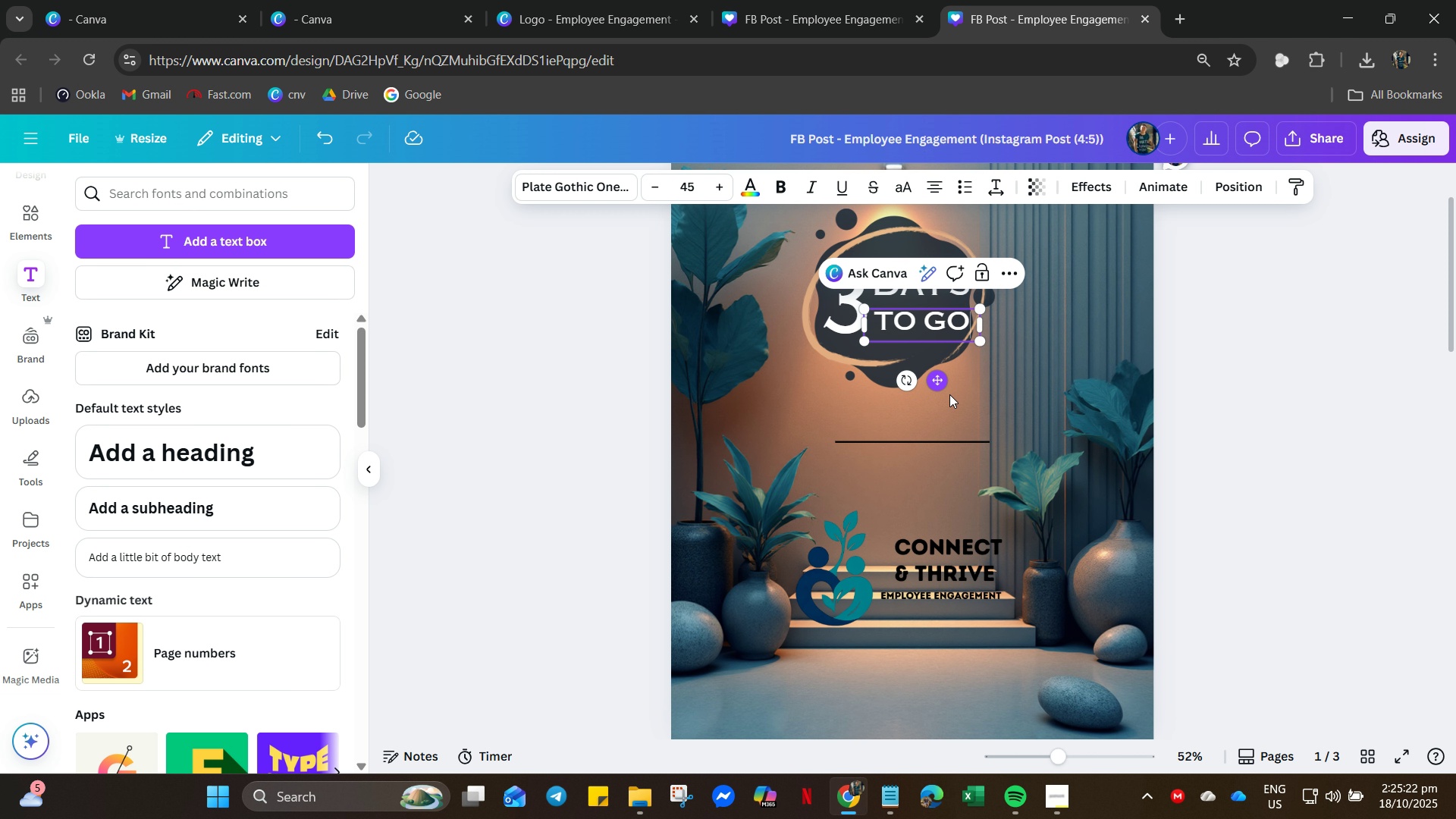 
left_click([950, 477])
 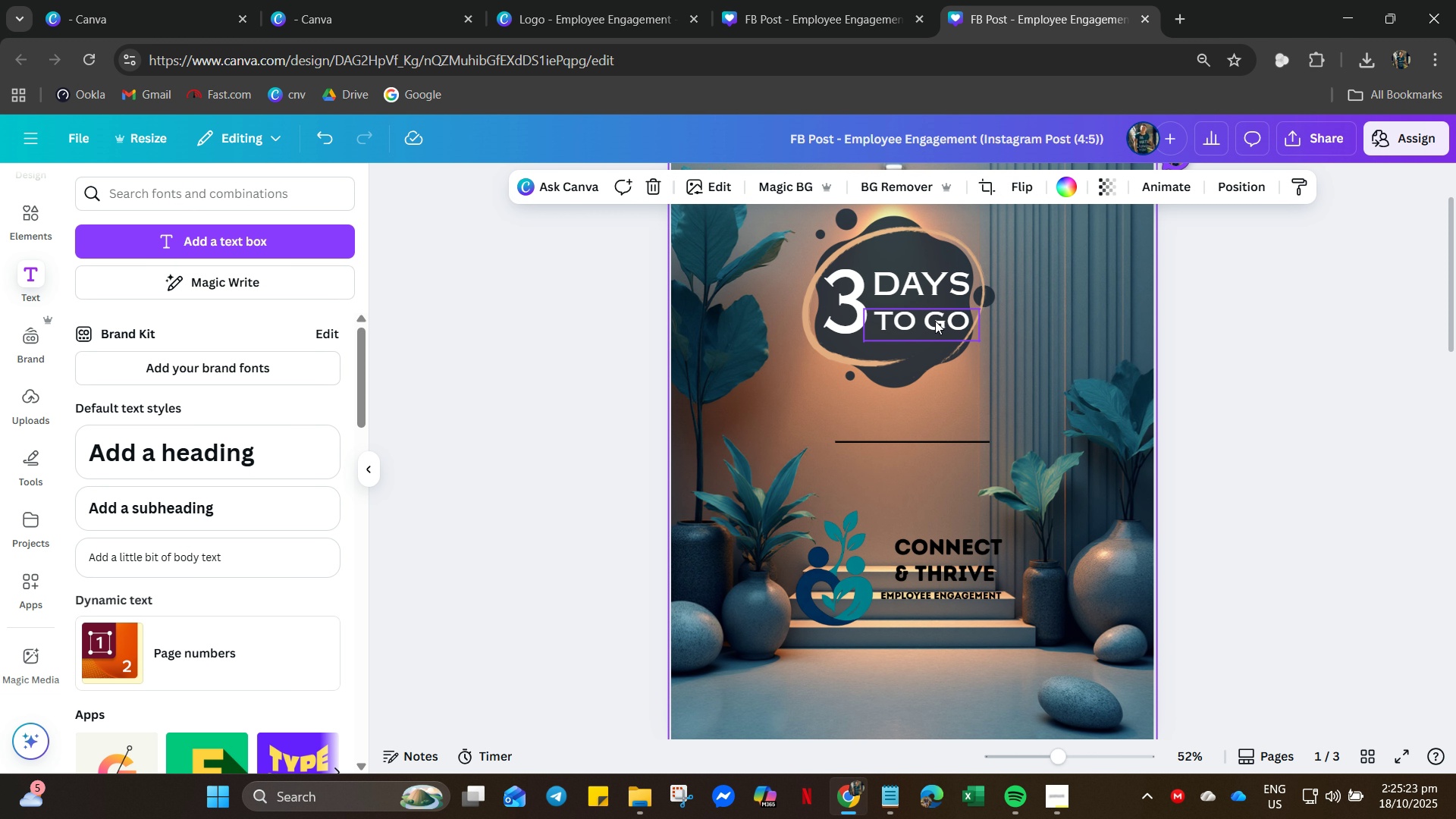 
left_click([935, 321])
 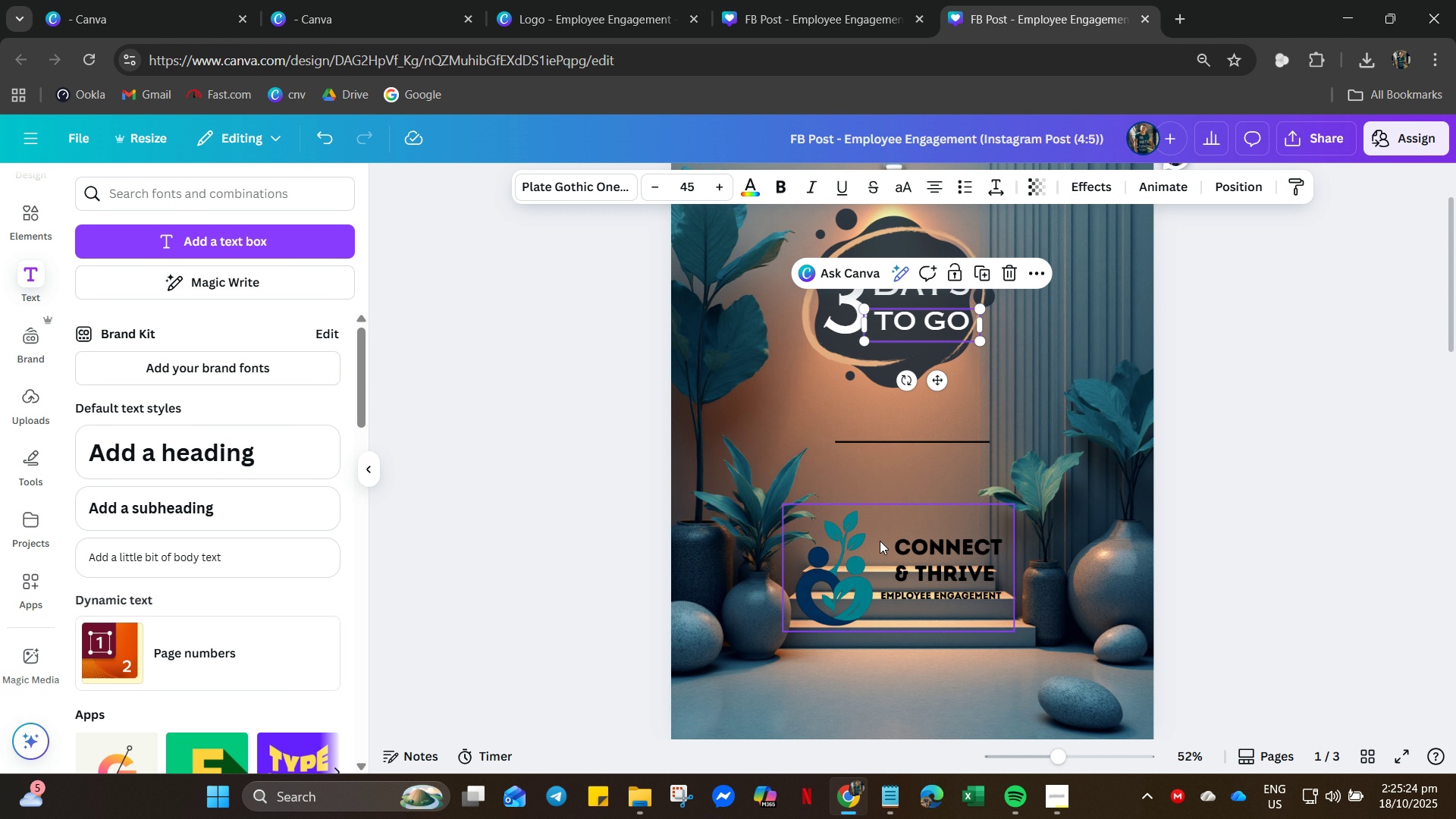 
key(ArrowDown)
 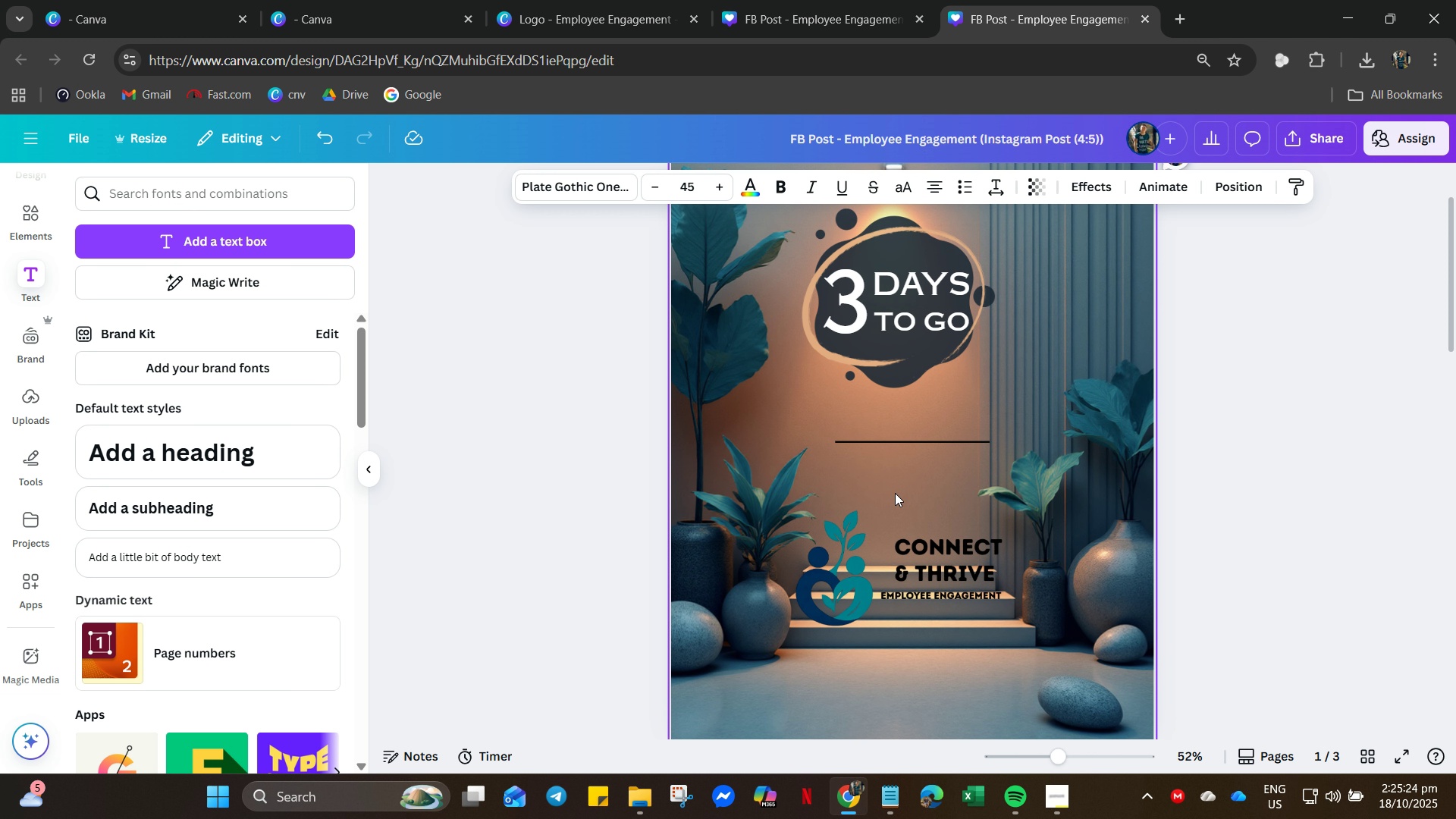 
key(ArrowDown)
 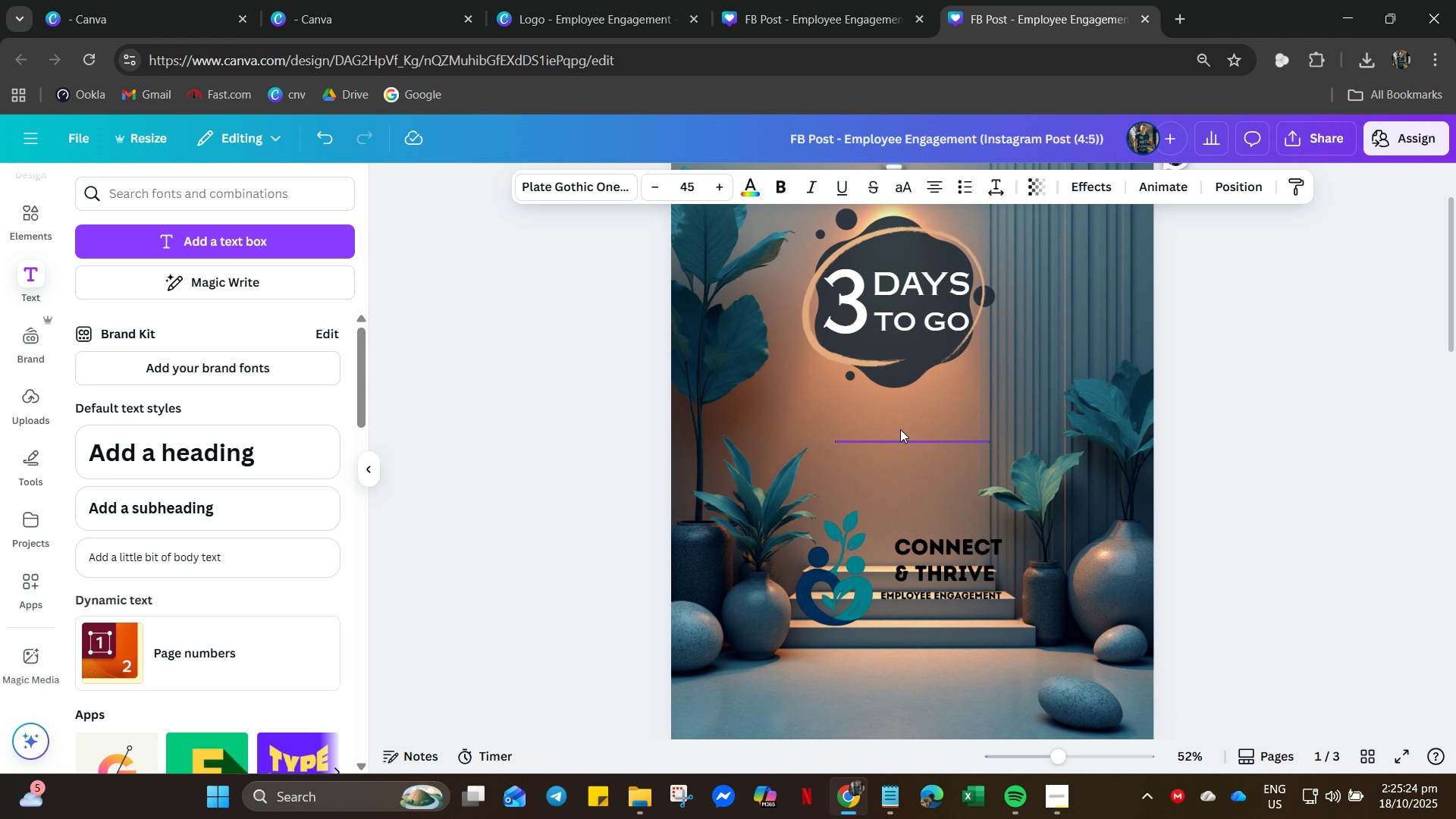 
key(ArrowDown)
 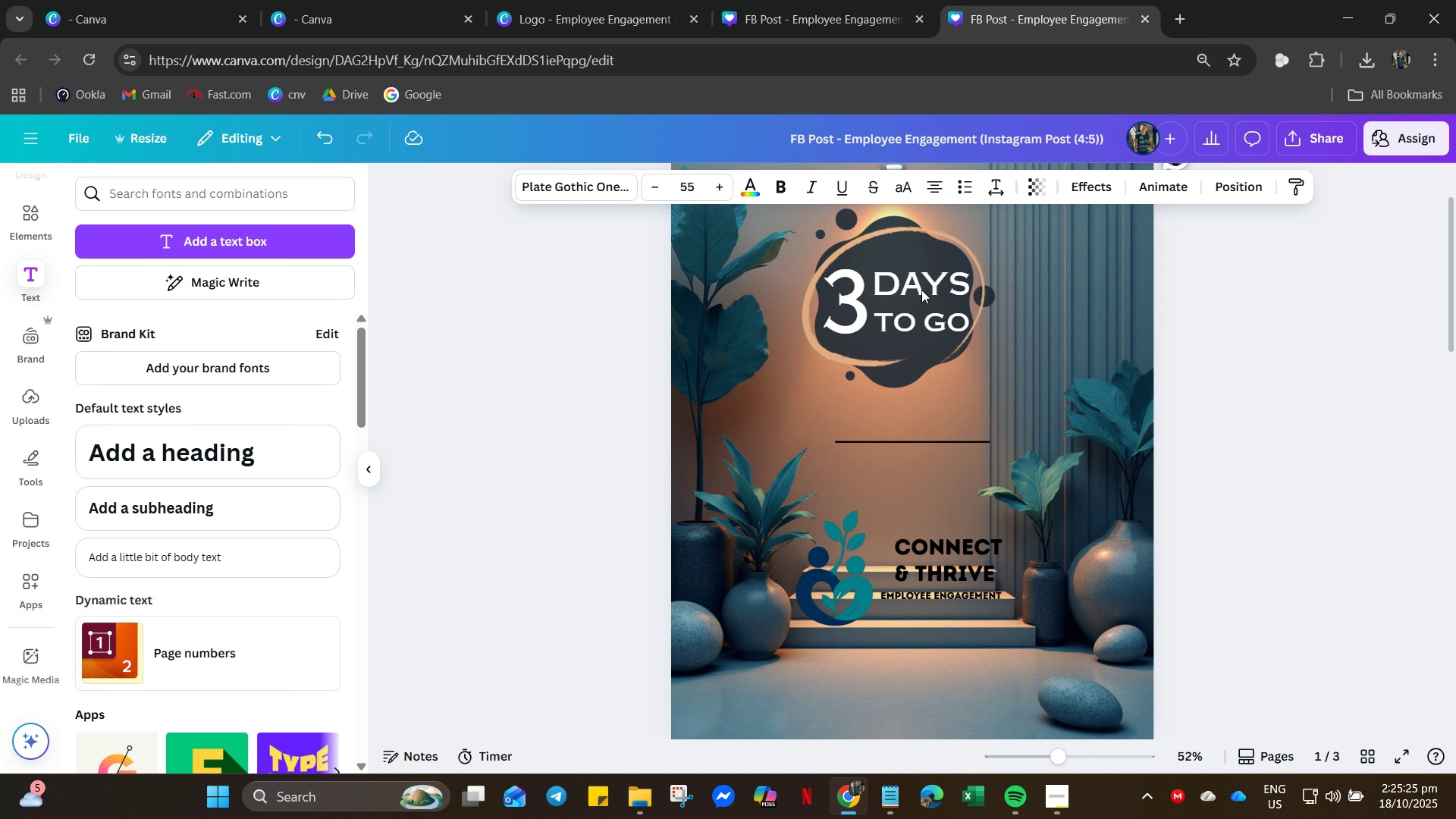 
left_click([921, 290])
 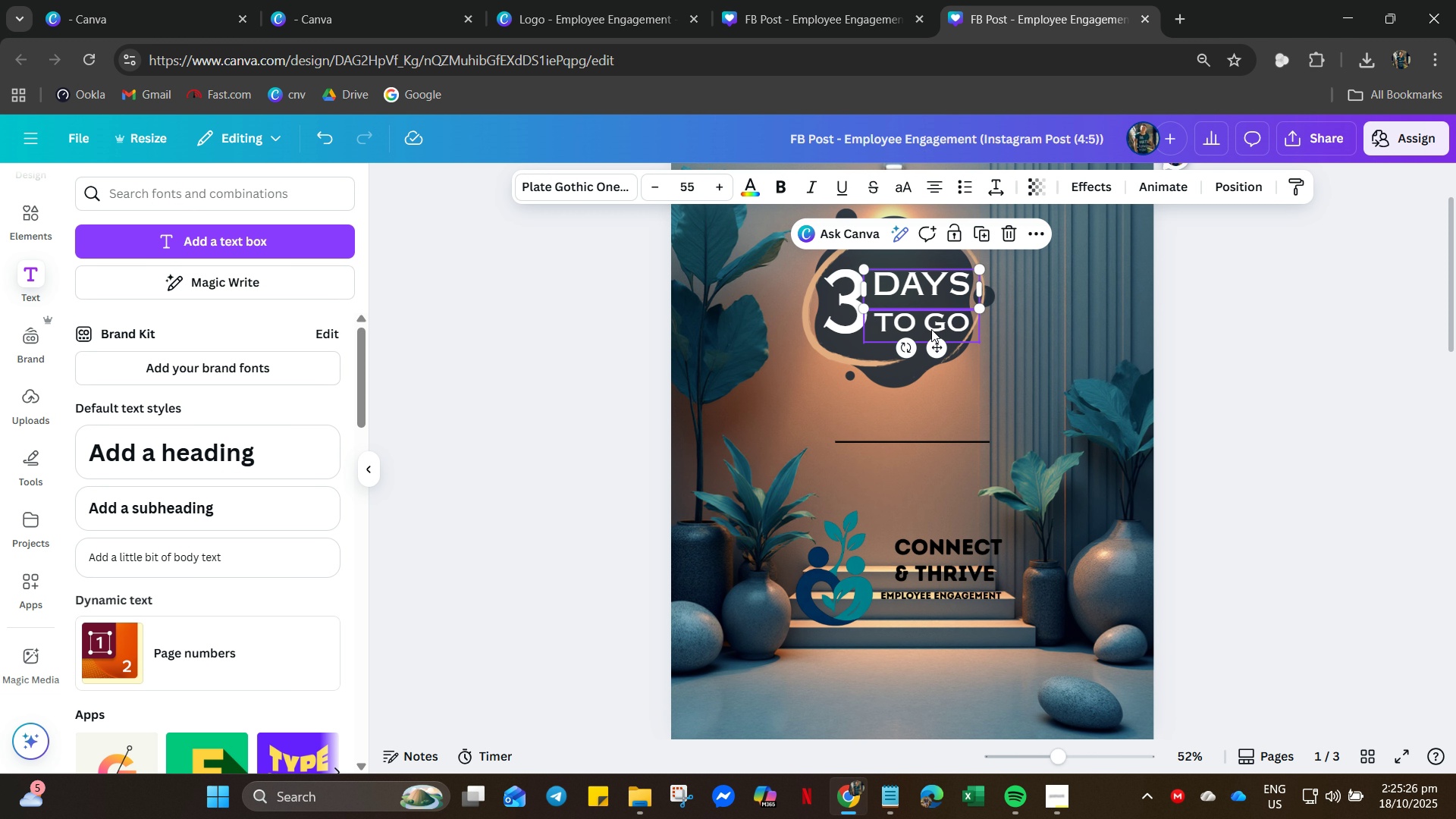 
left_click([933, 329])
 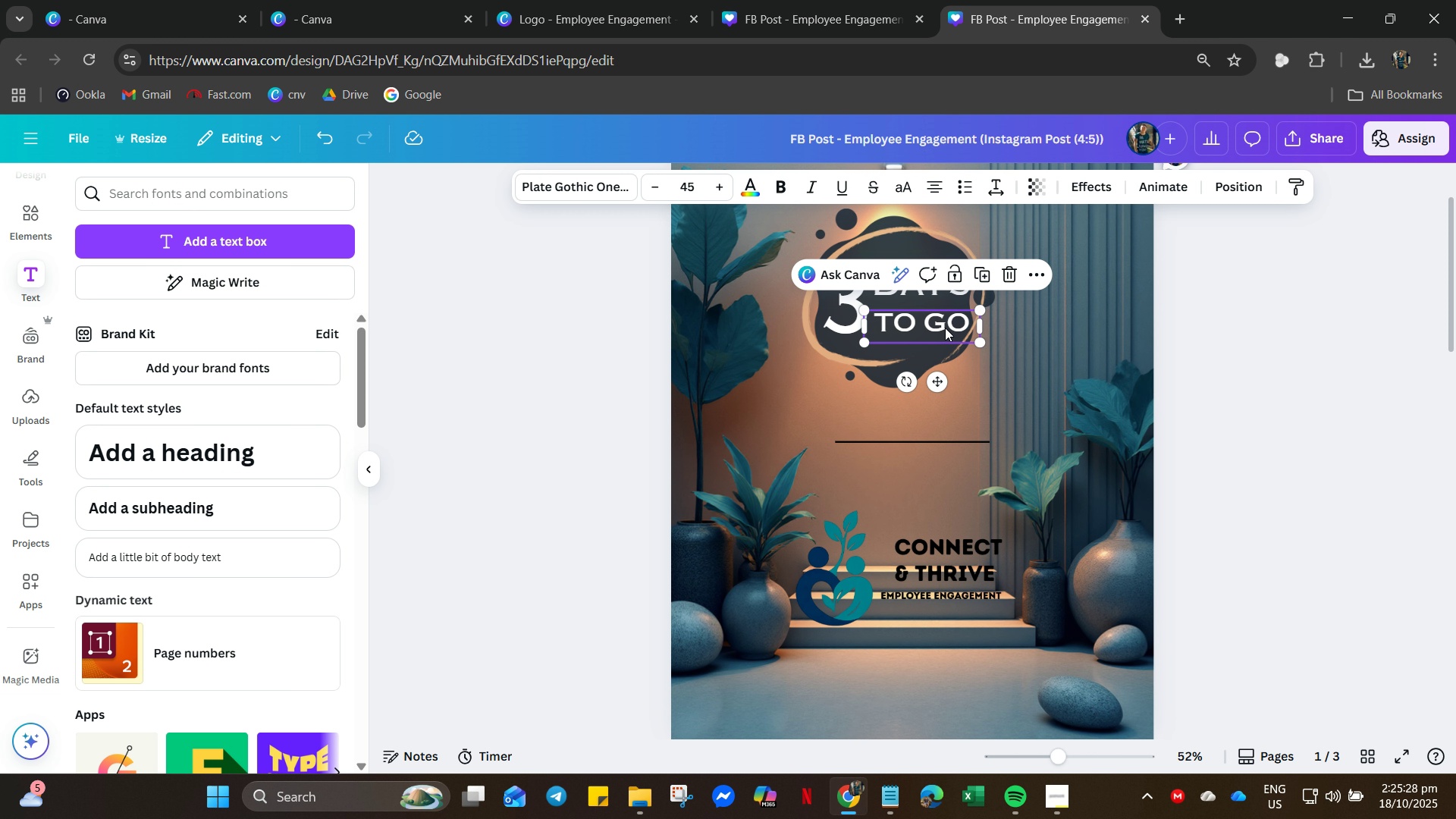 
key(ArrowUp)
 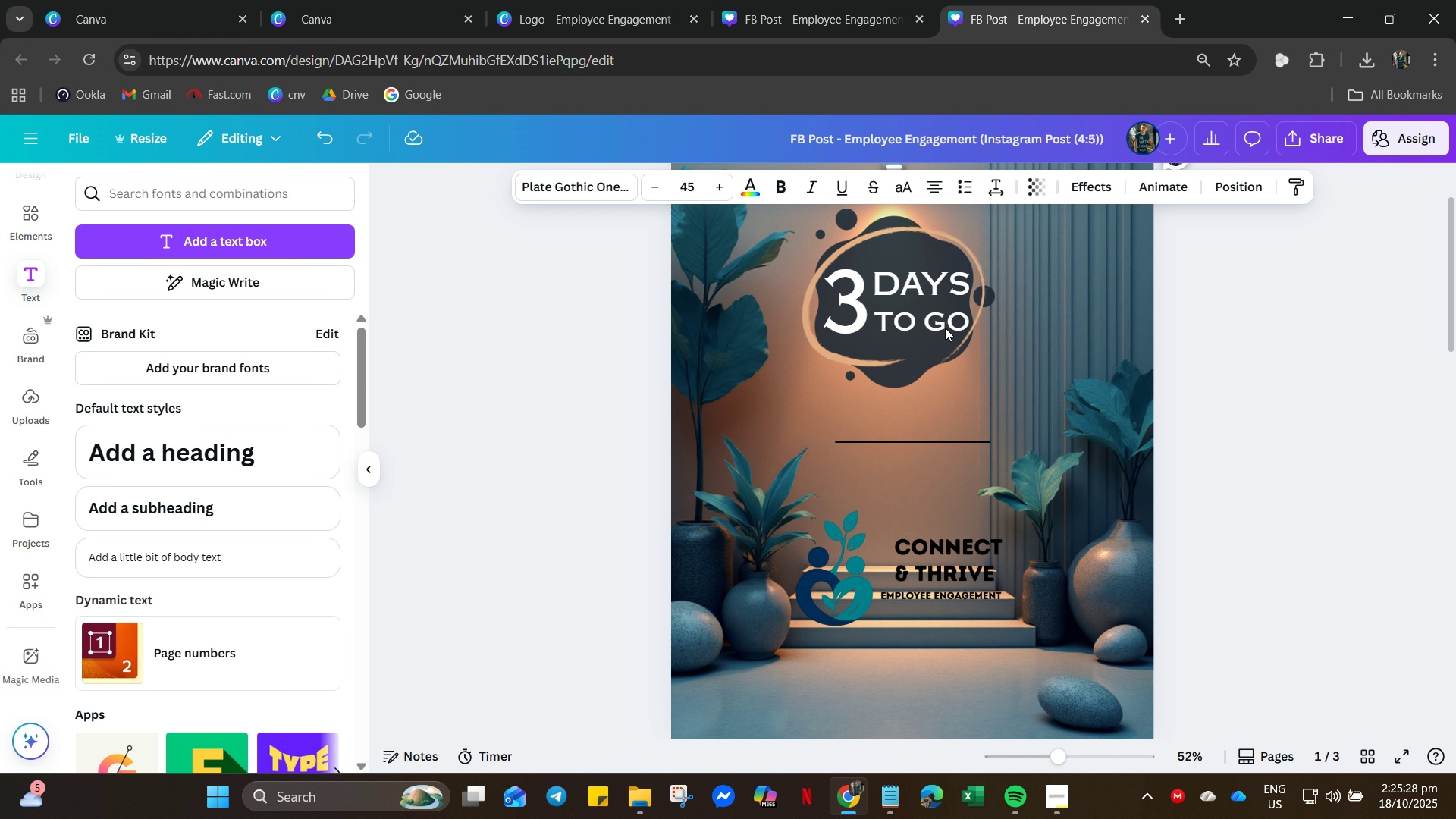 
hold_key(key=ArrowUp, duration=0.4)
 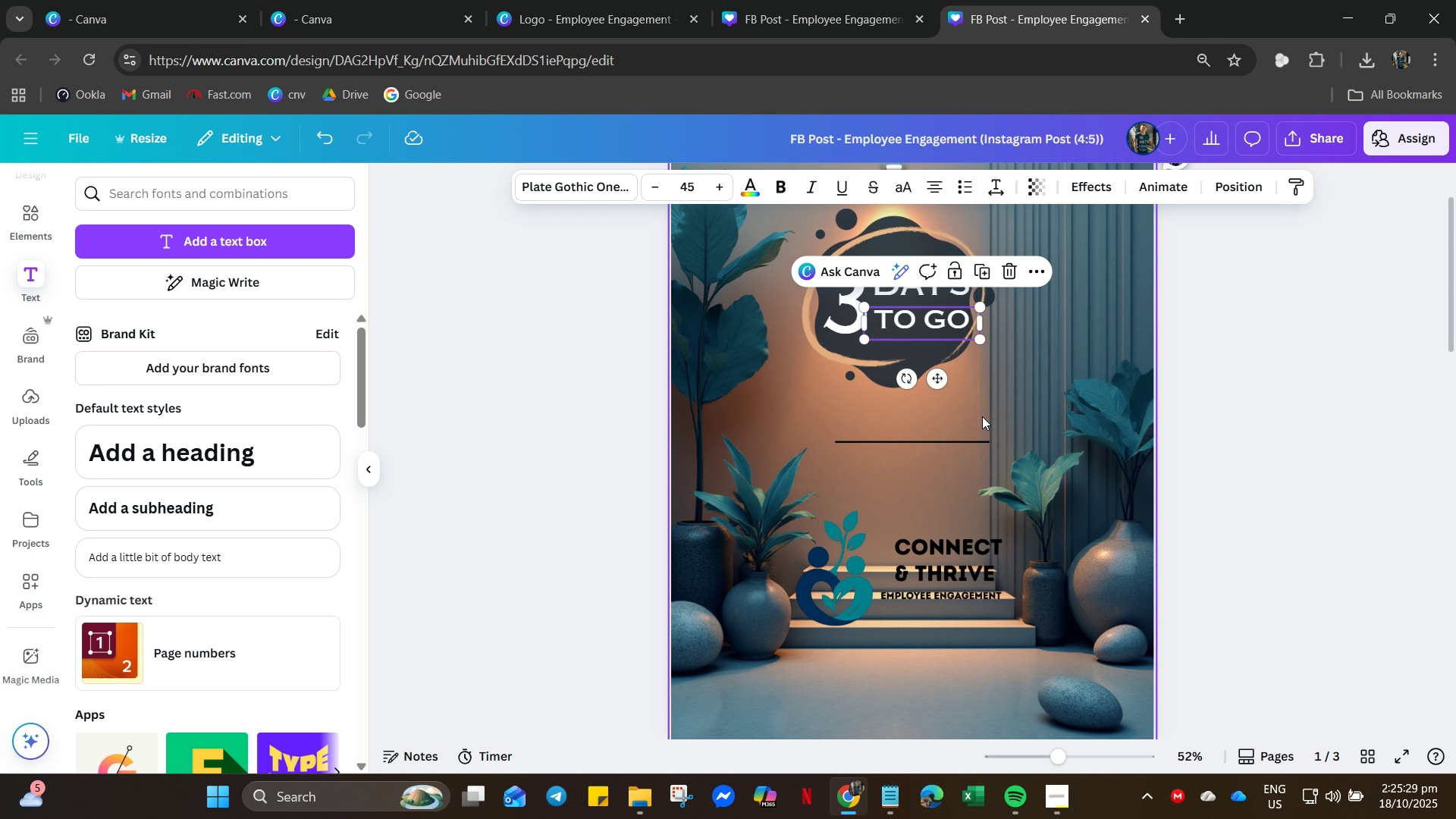 
left_click([1009, 417])
 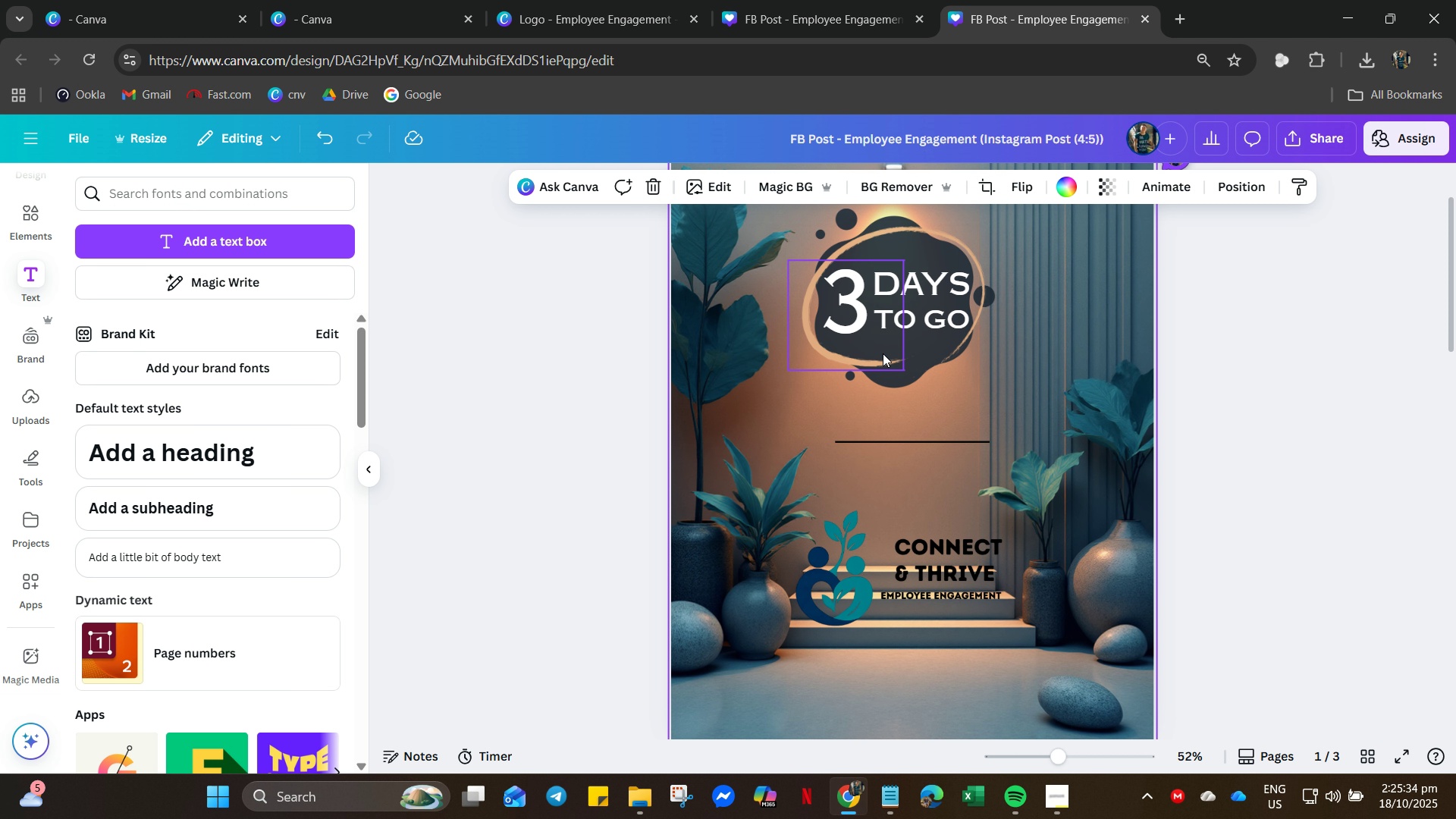 
wait(5.86)
 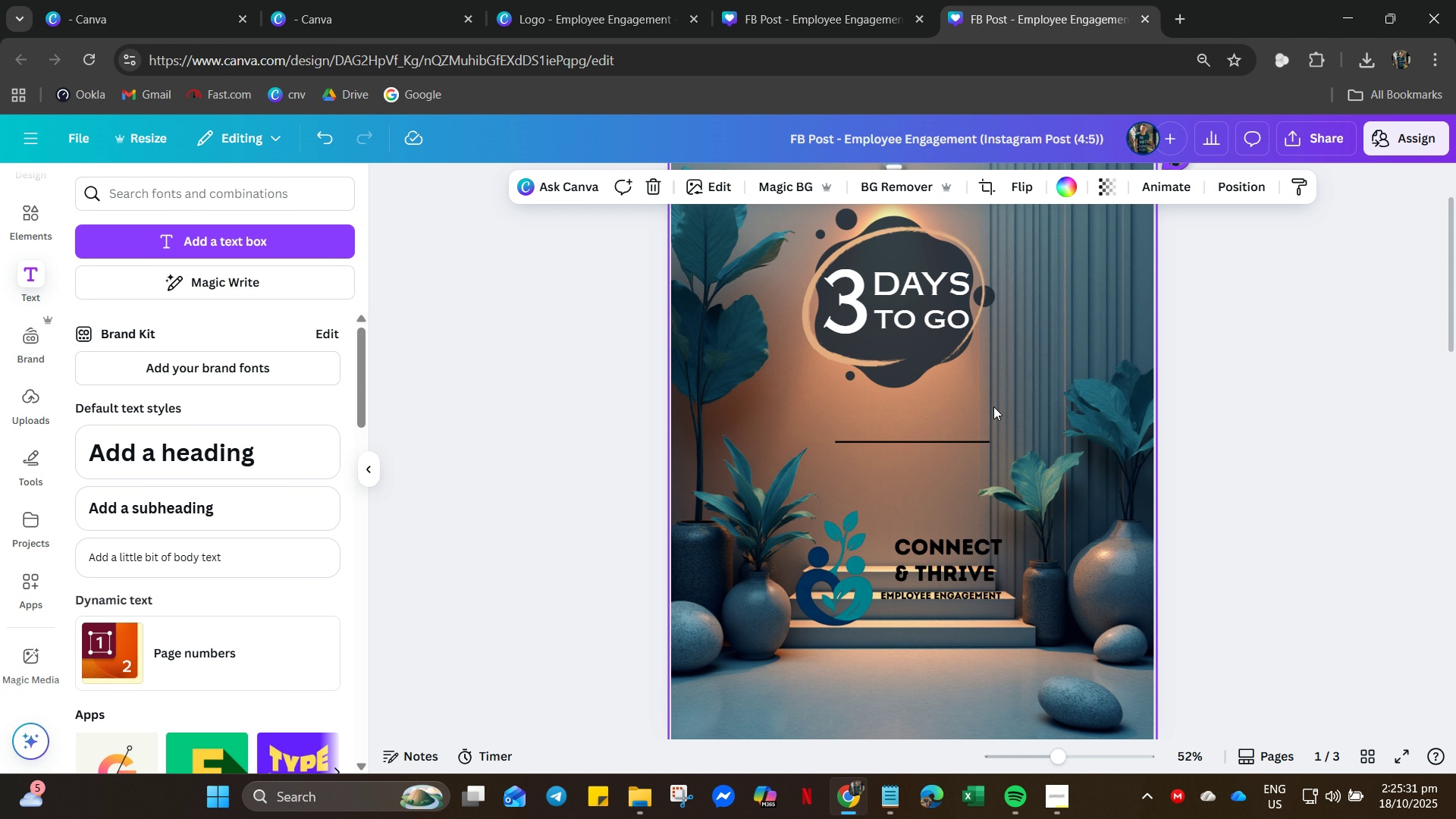 
left_click([926, 369])
 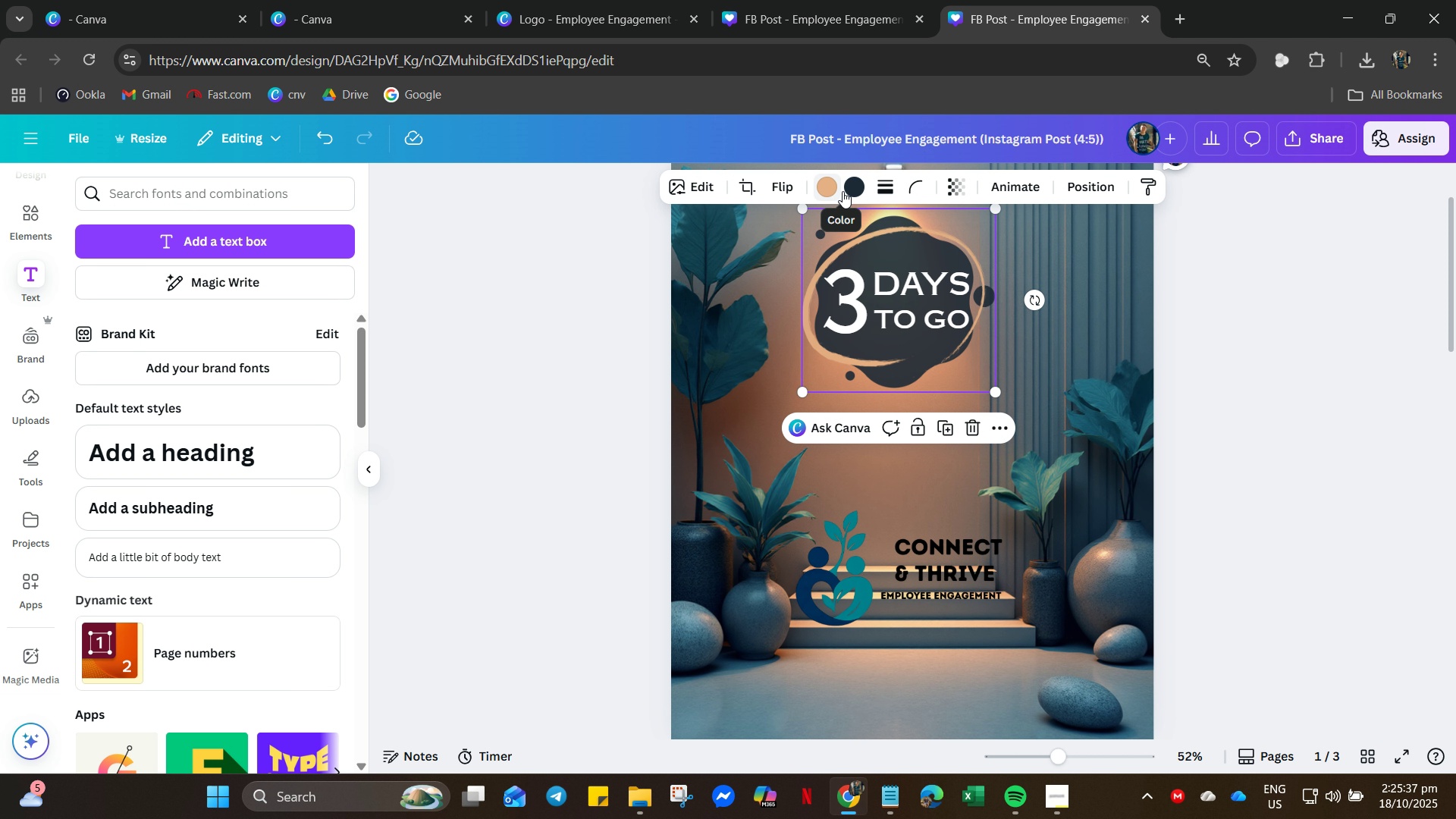 
left_click([851, 187])
 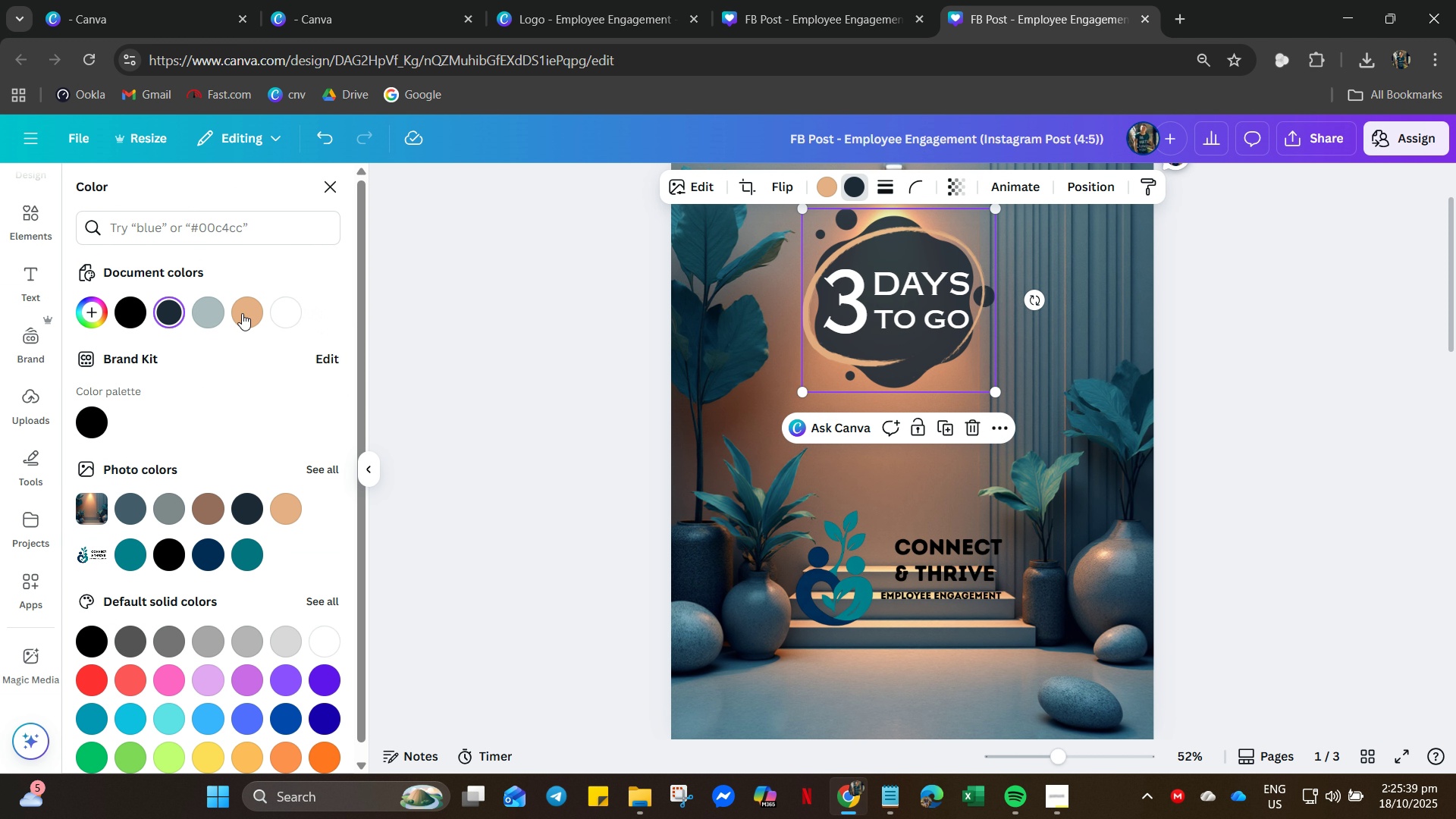 
left_click([204, 308])
 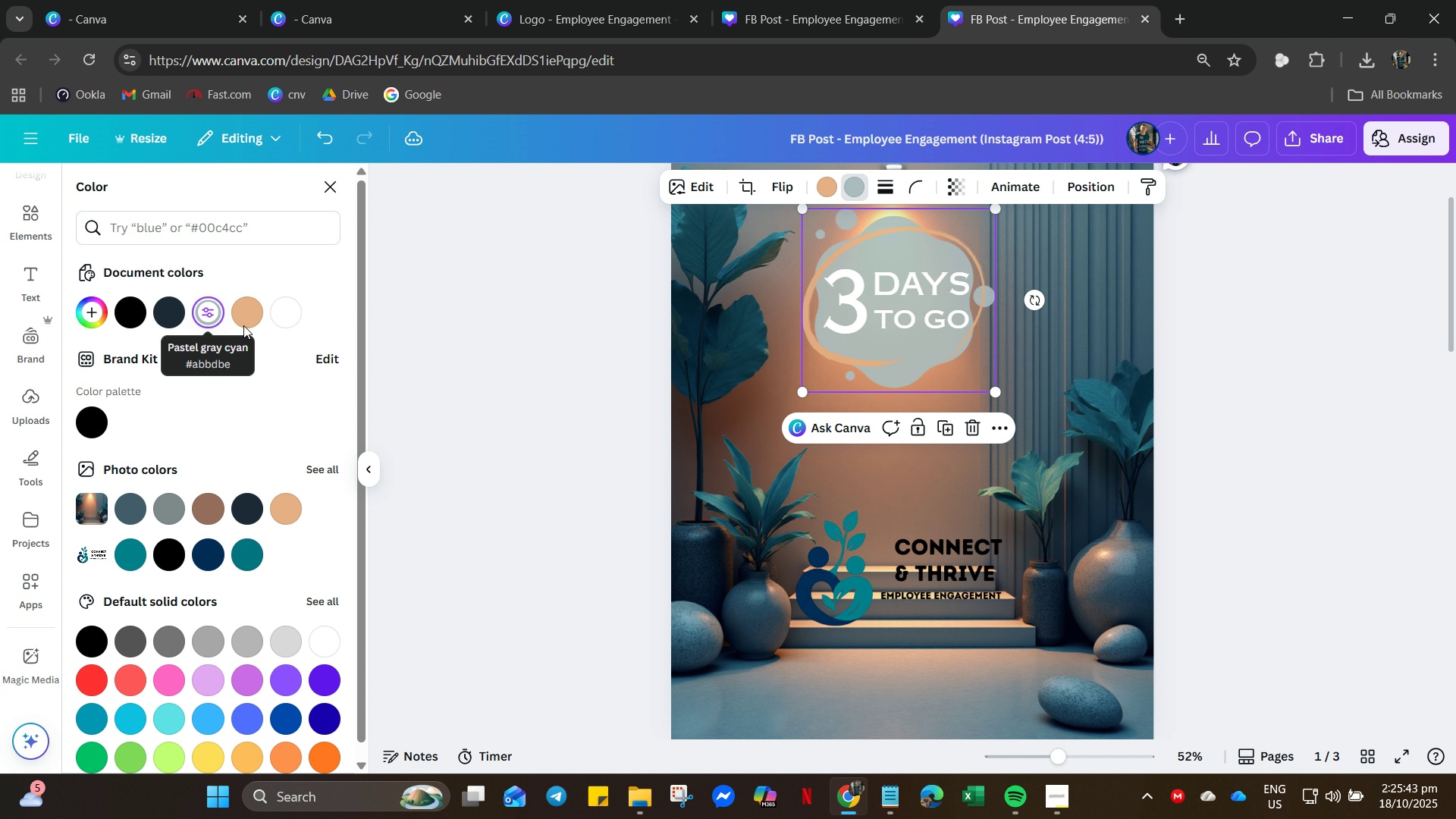 
mouse_move([144, 333])
 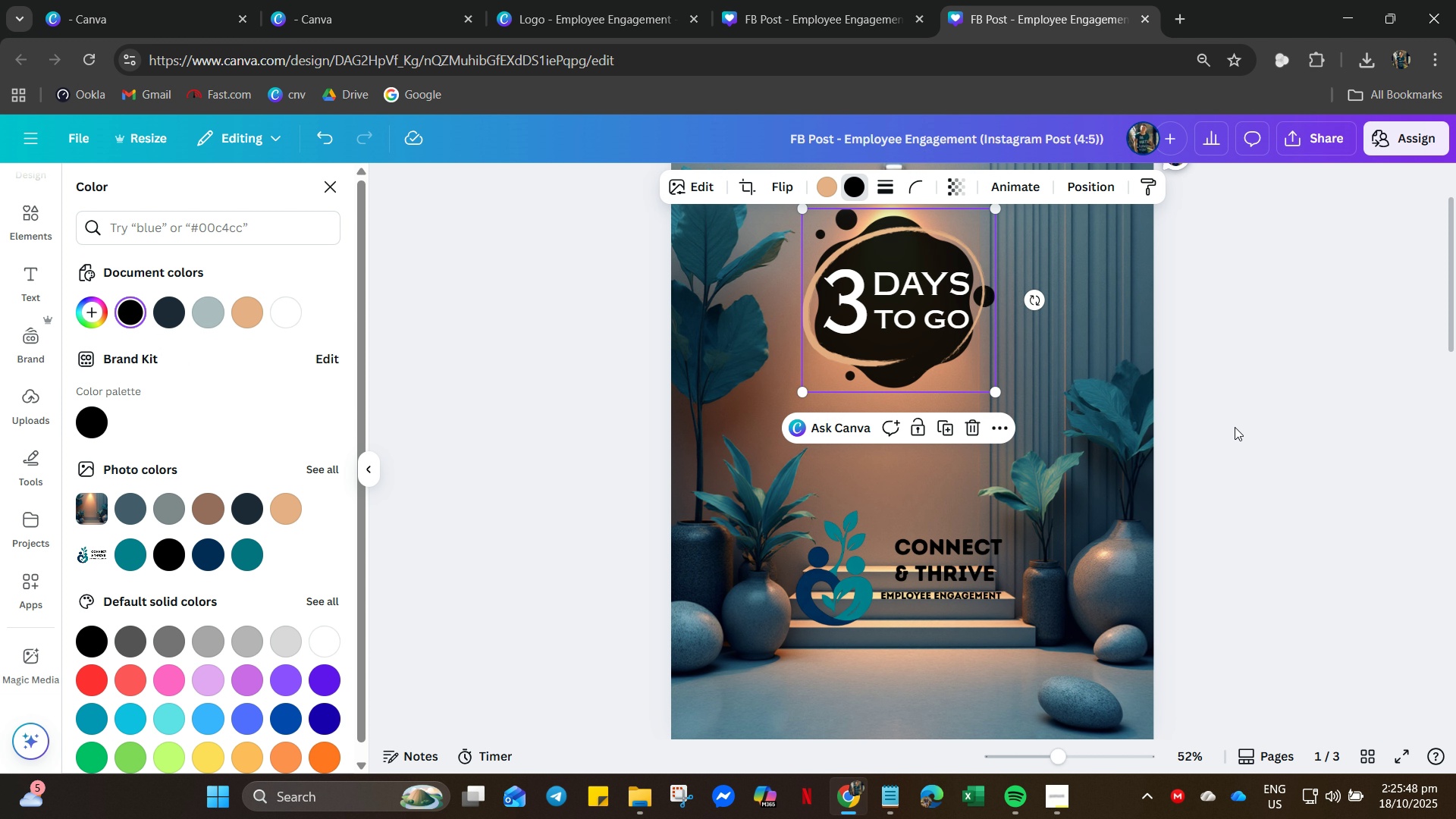 
left_click([1239, 419])
 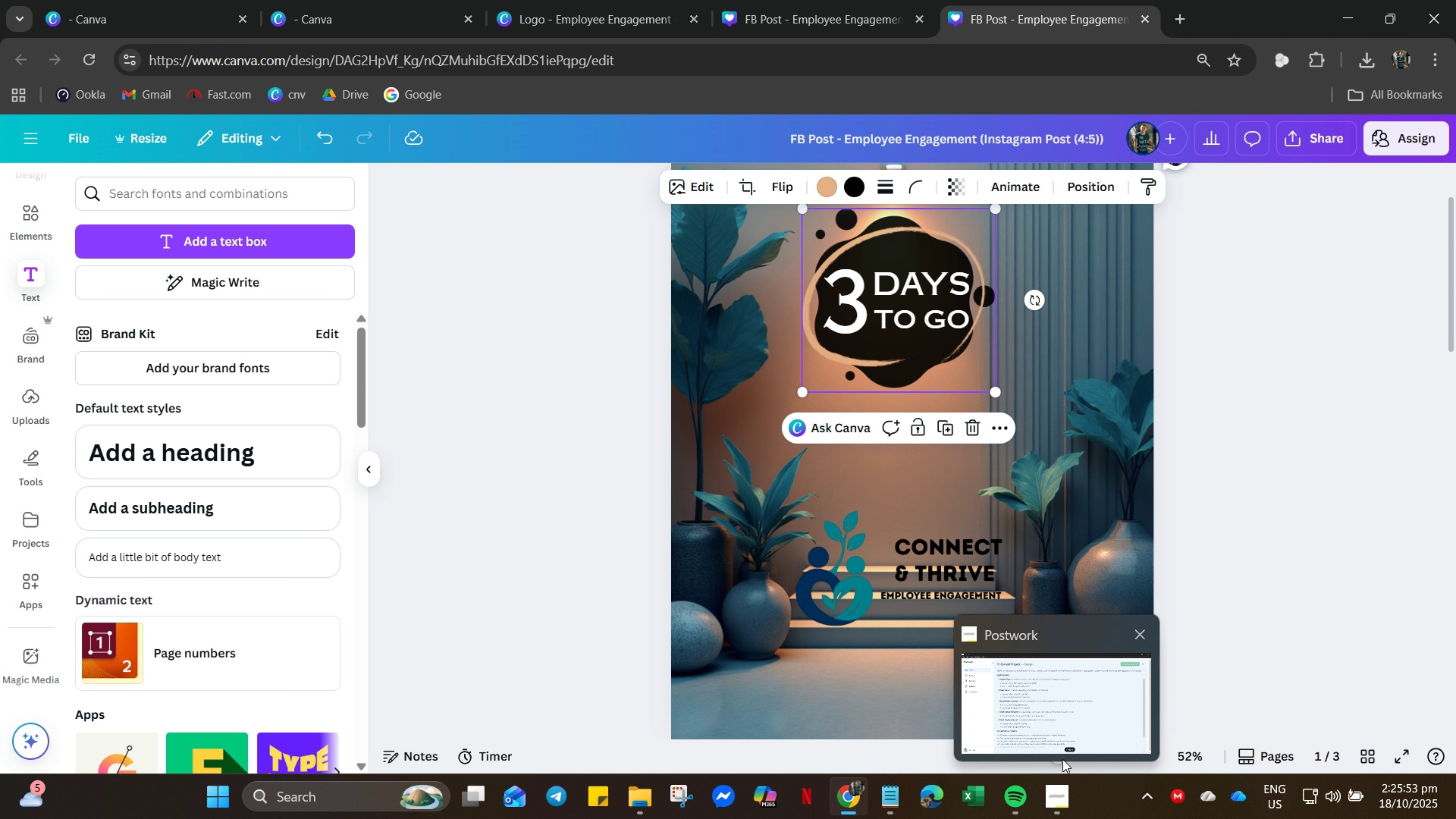 
wait(9.84)
 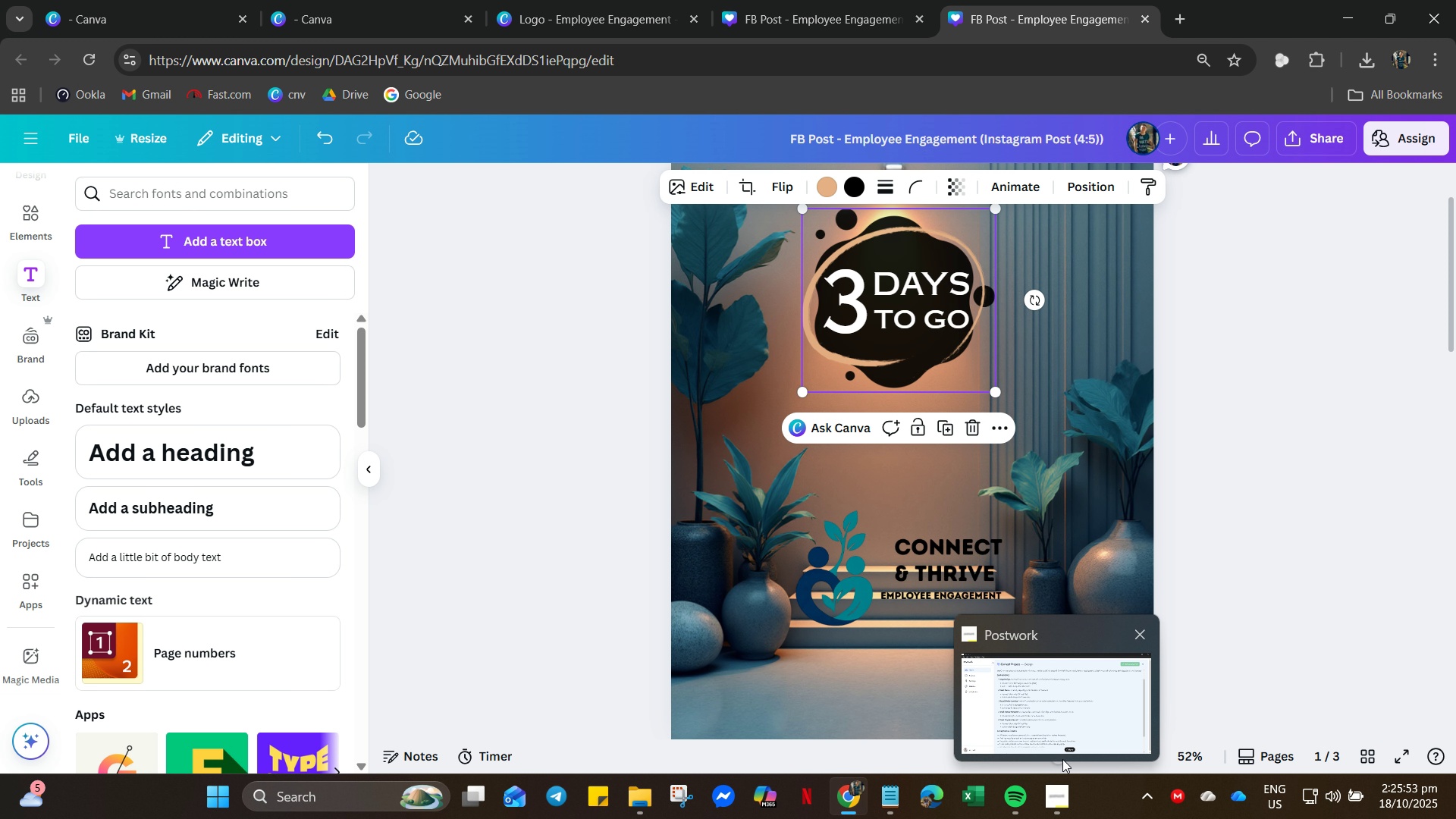 
left_click([42, 226])
 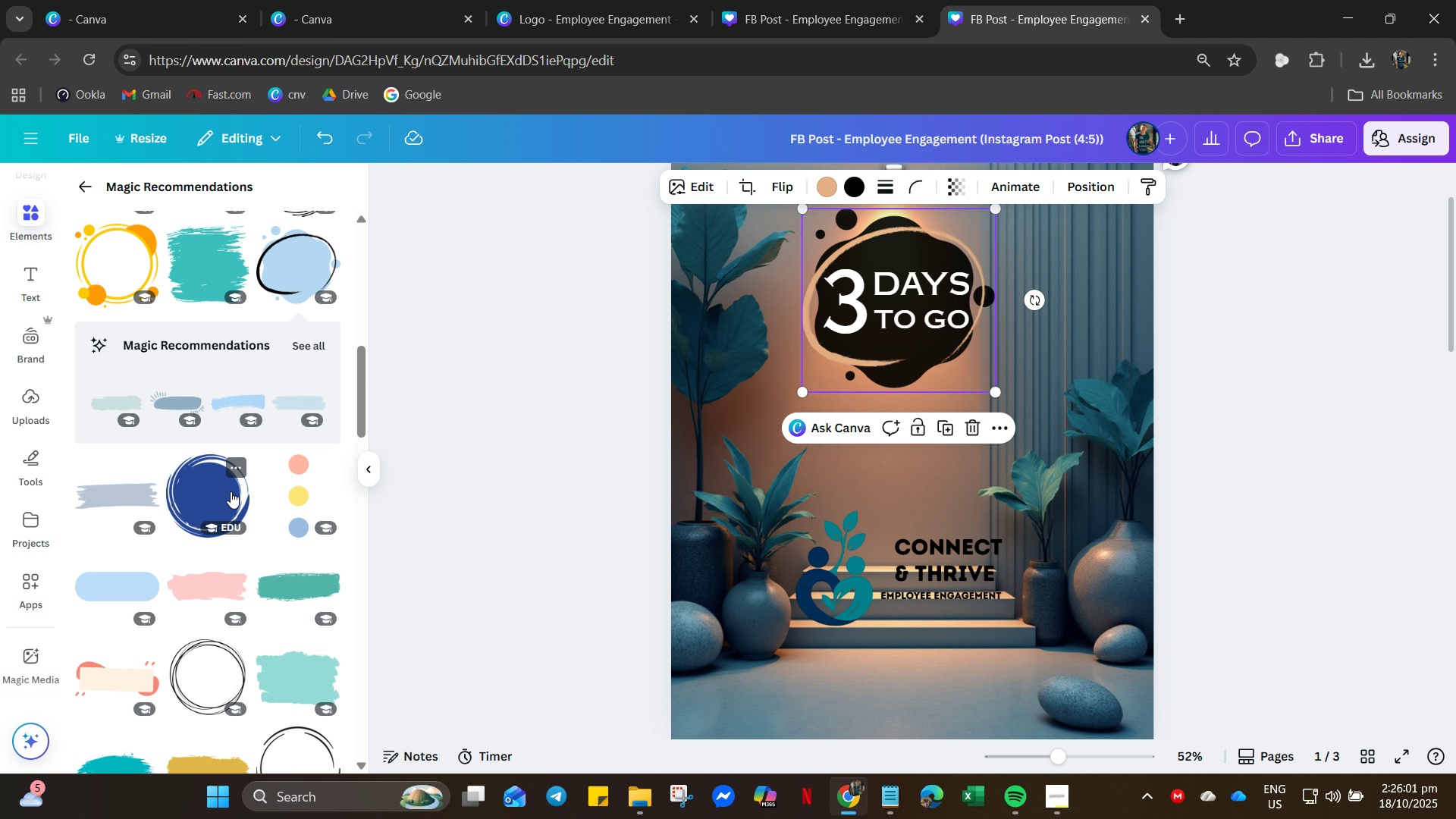 
scroll: coordinate [209, 462], scroll_direction: down, amount: 36.0
 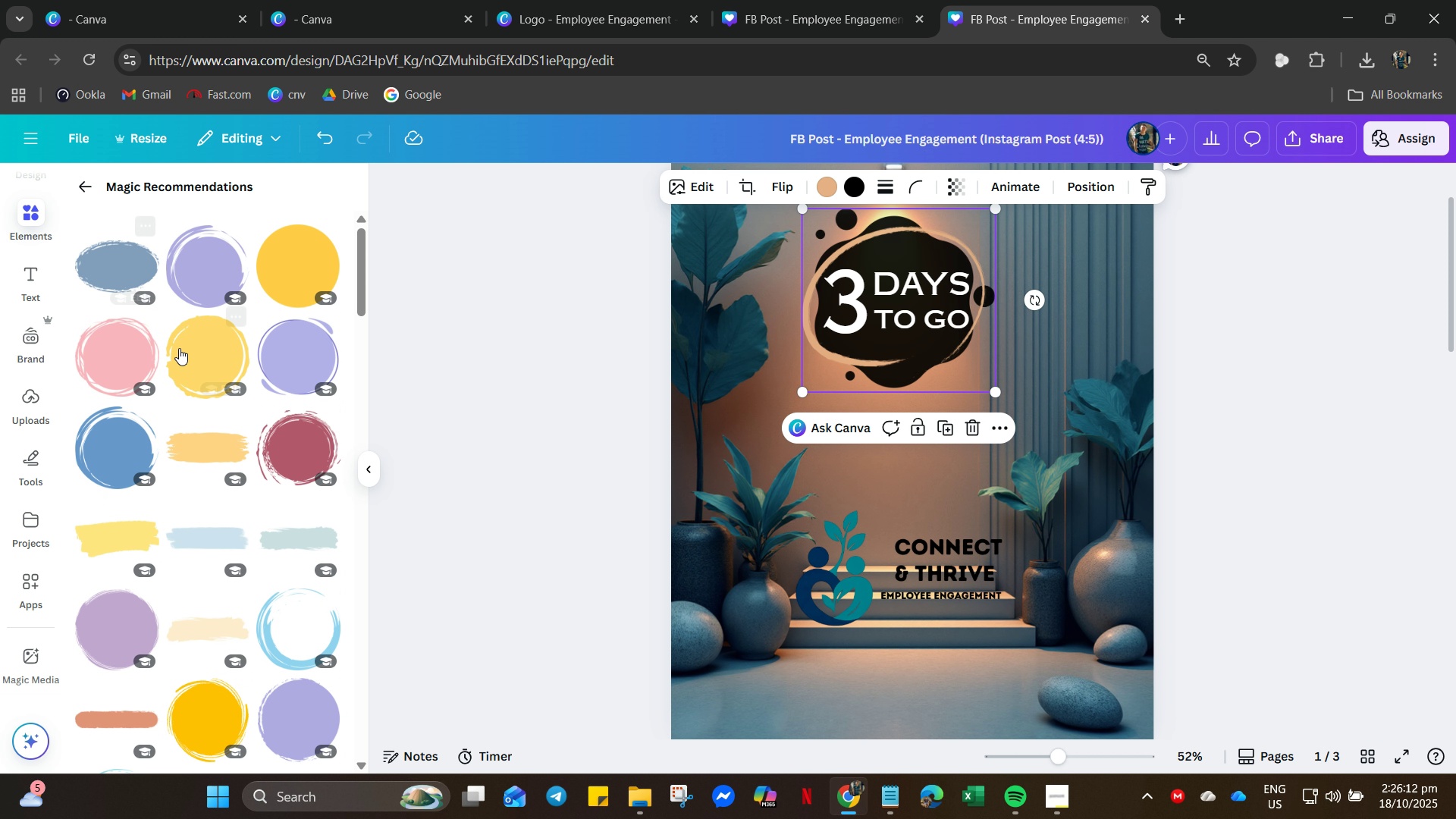 
left_click([86, 191])
 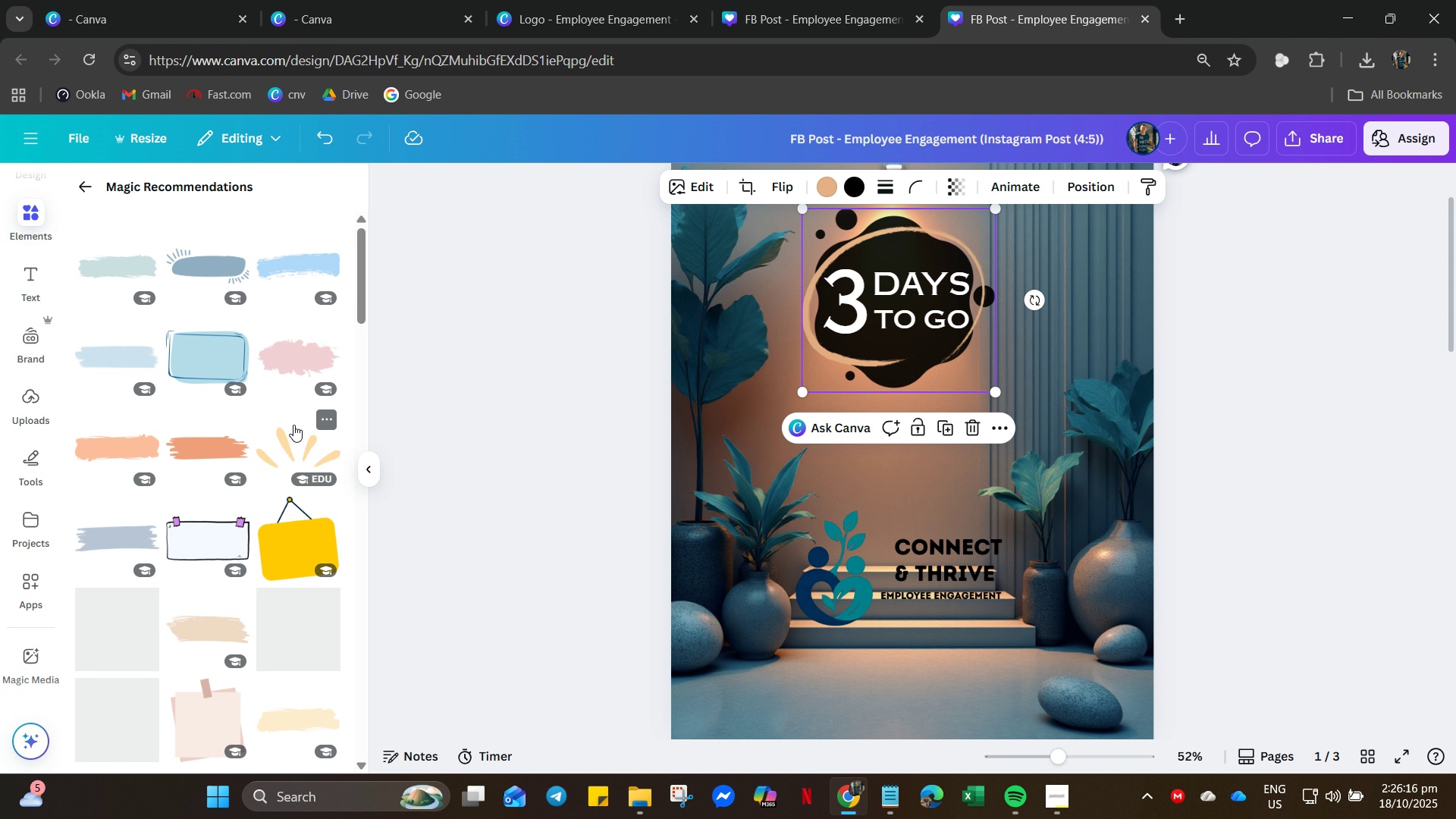 
scroll: coordinate [124, 552], scroll_direction: down, amount: 16.0
 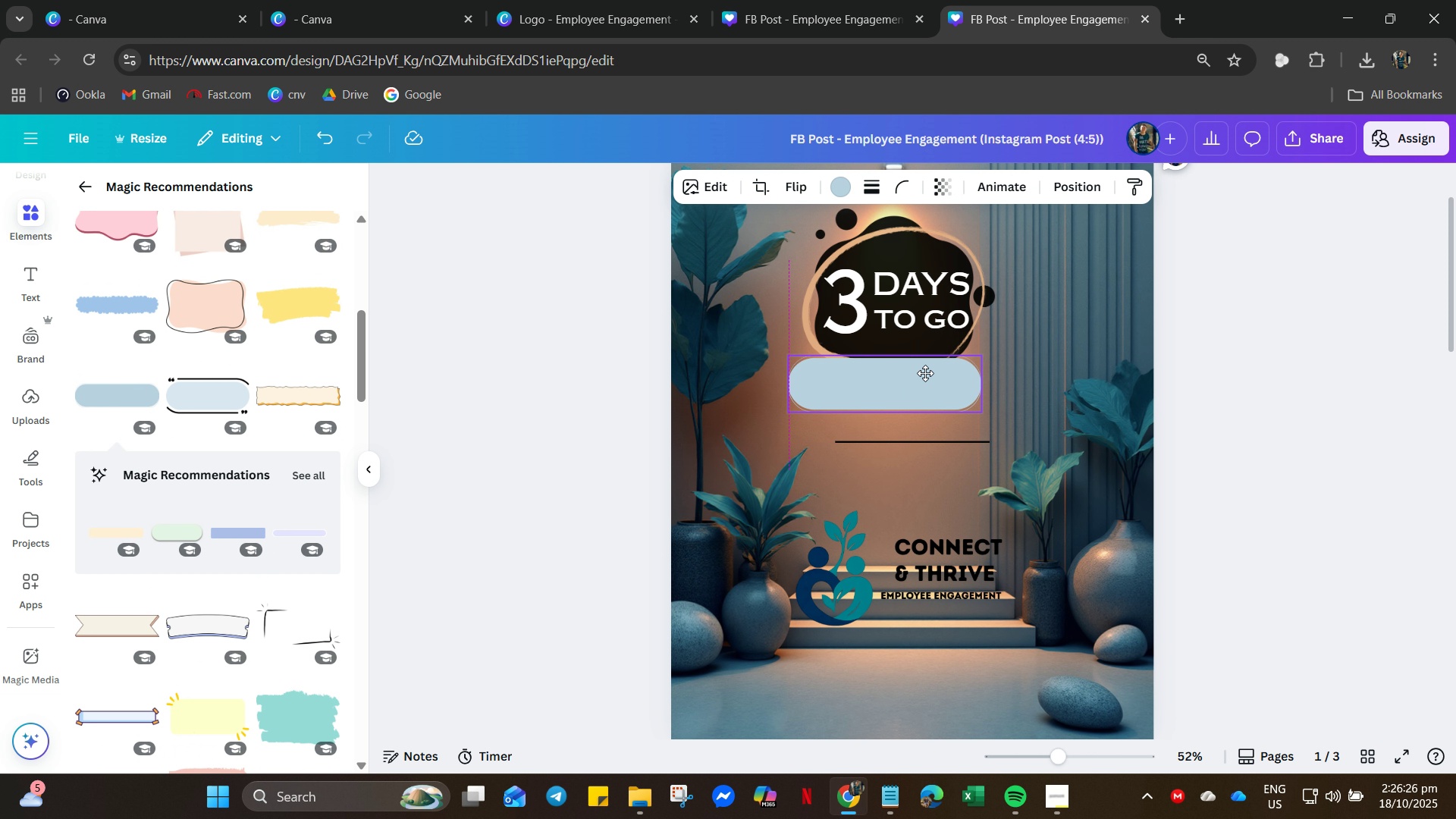 
wait(8.49)
 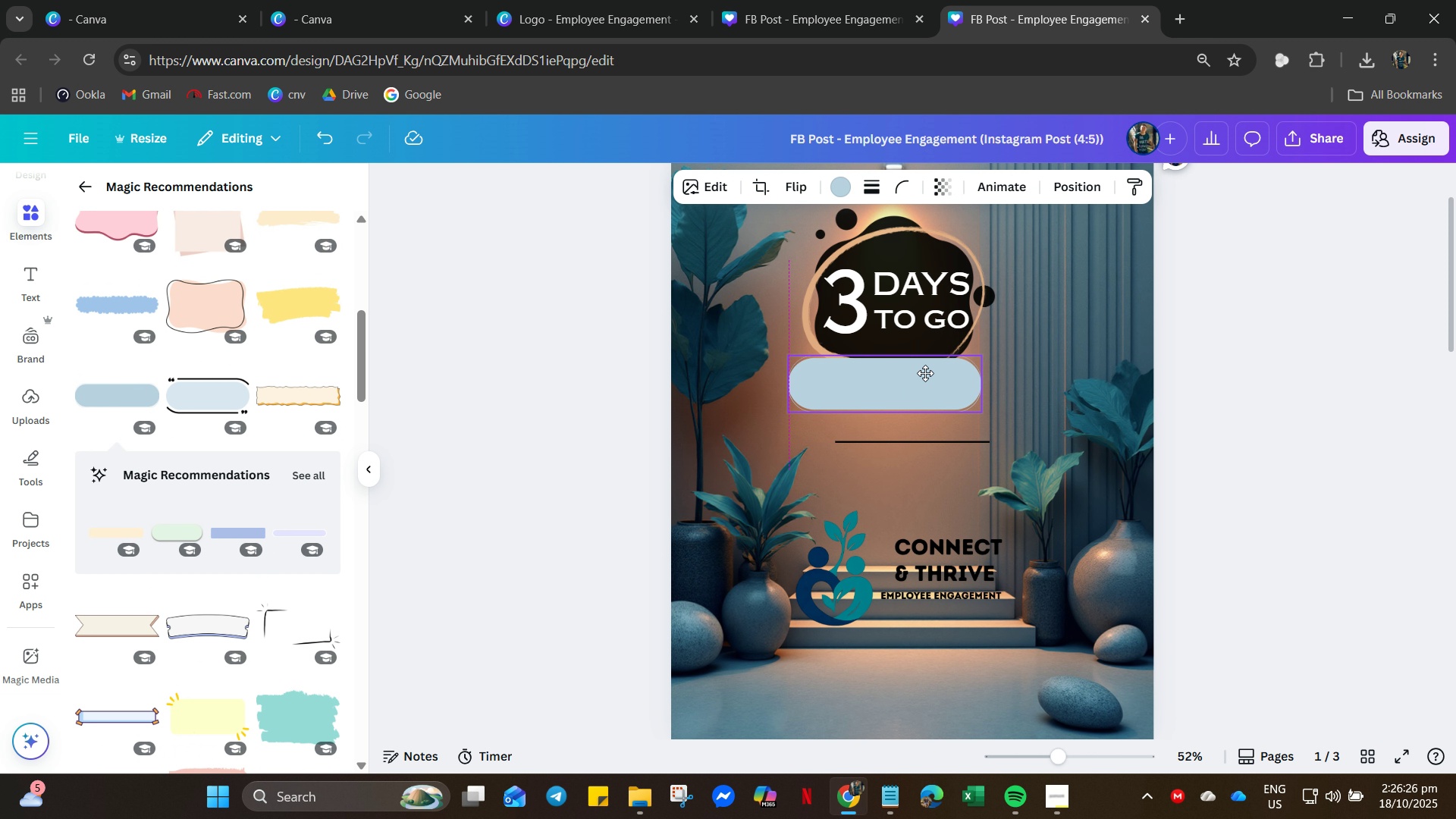 
key(Delete)
 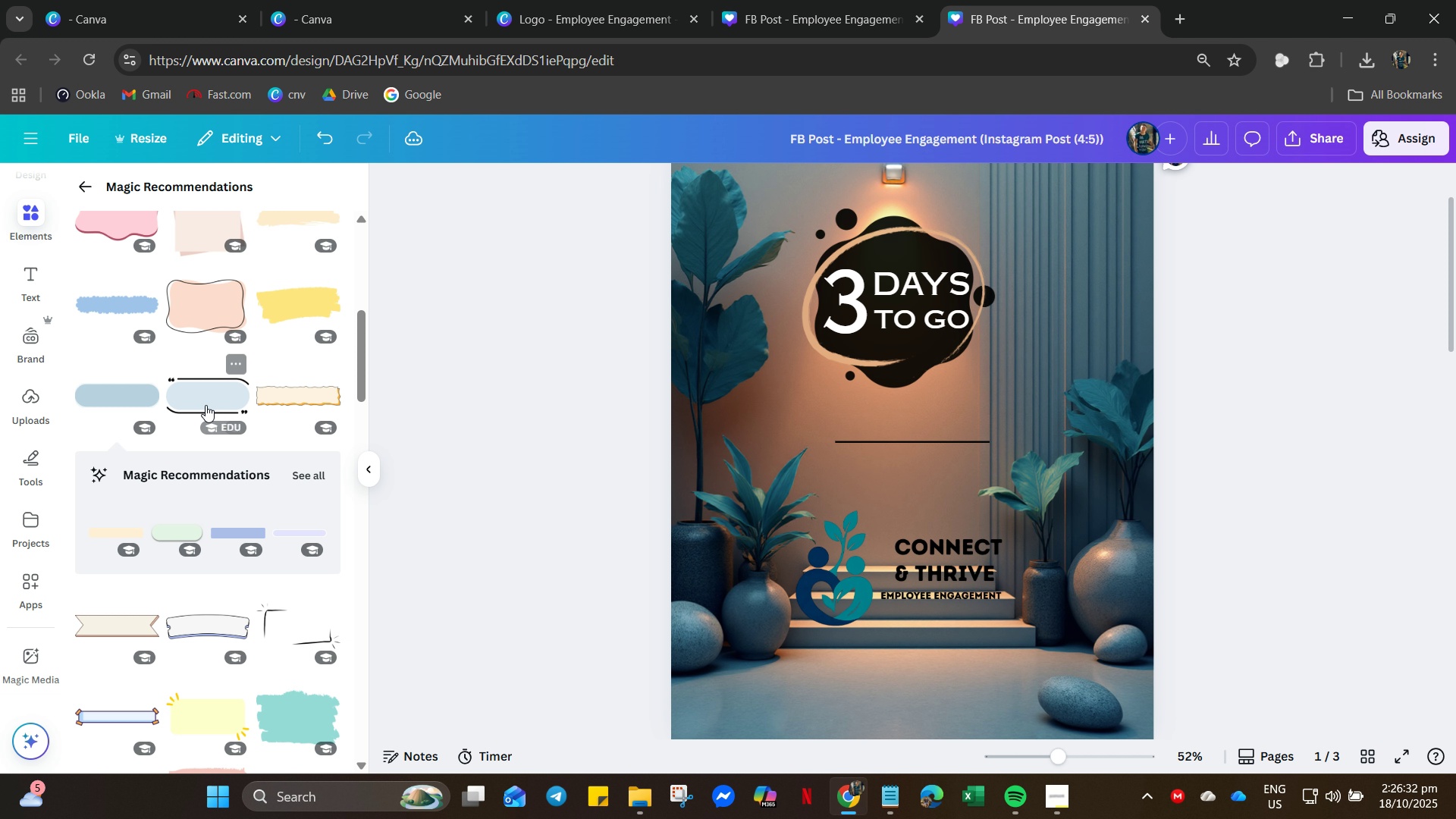 
left_click([206, 405])
 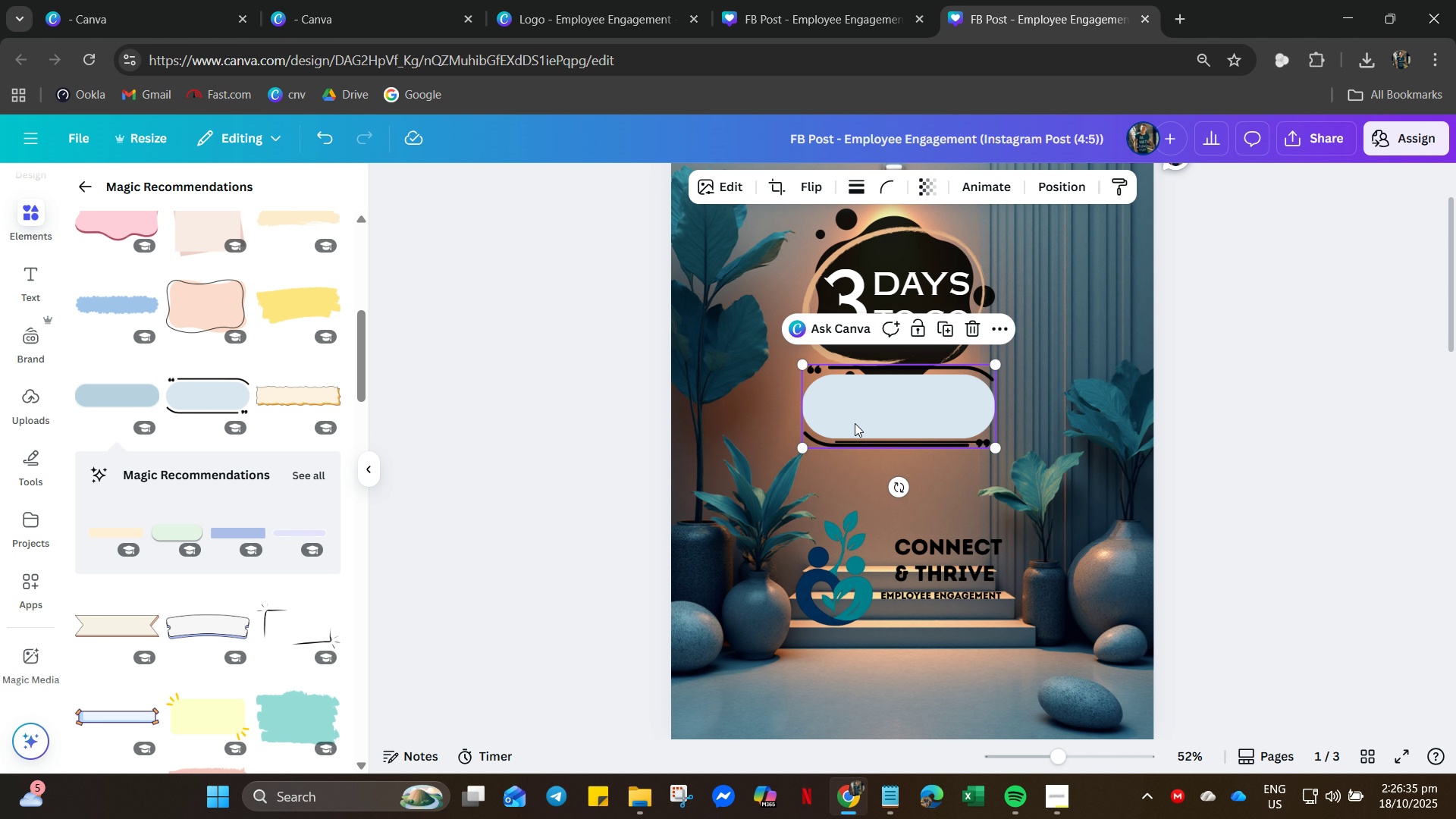 
double_click([849, 419])
 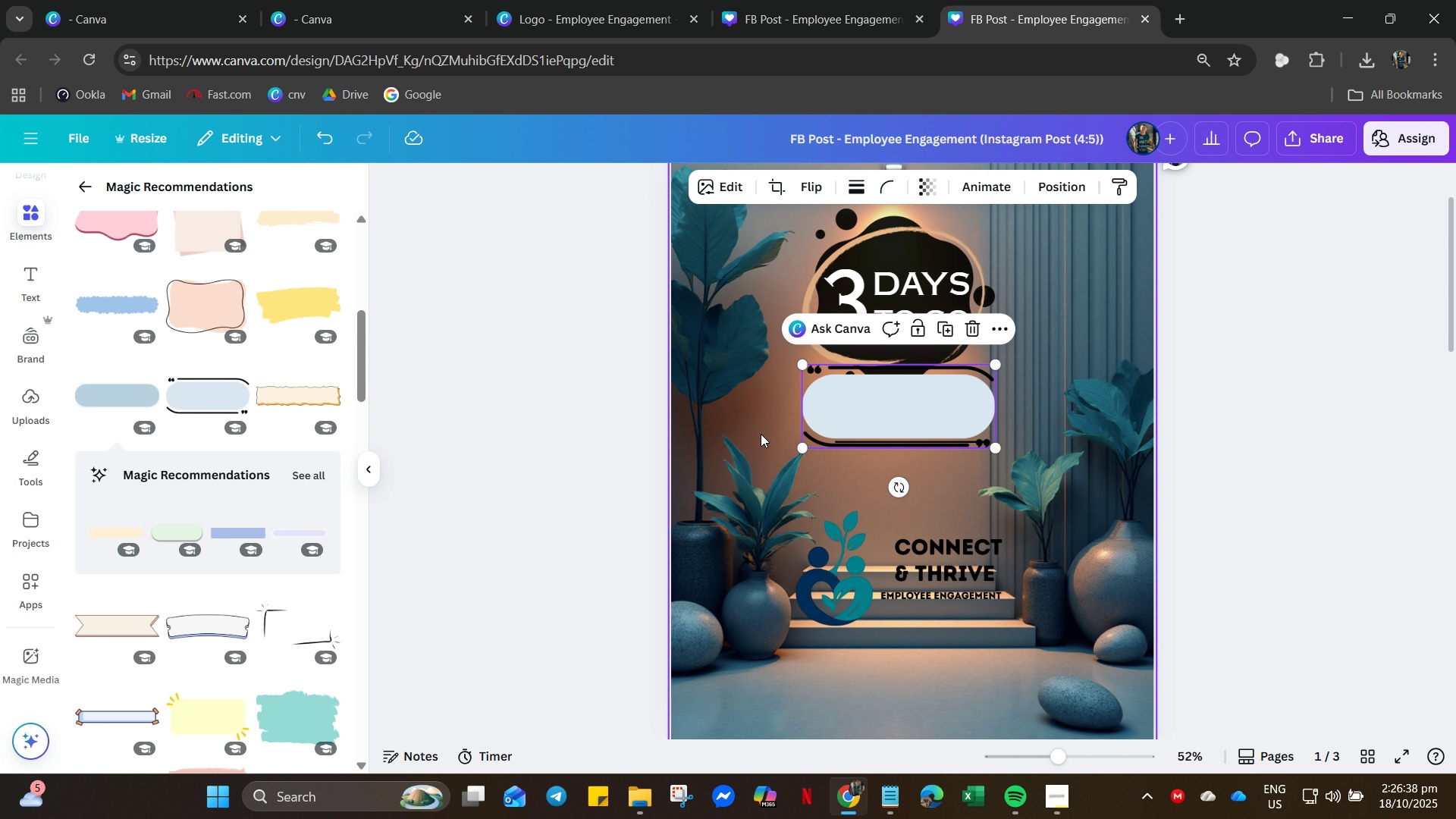 
key(Control+Z)
 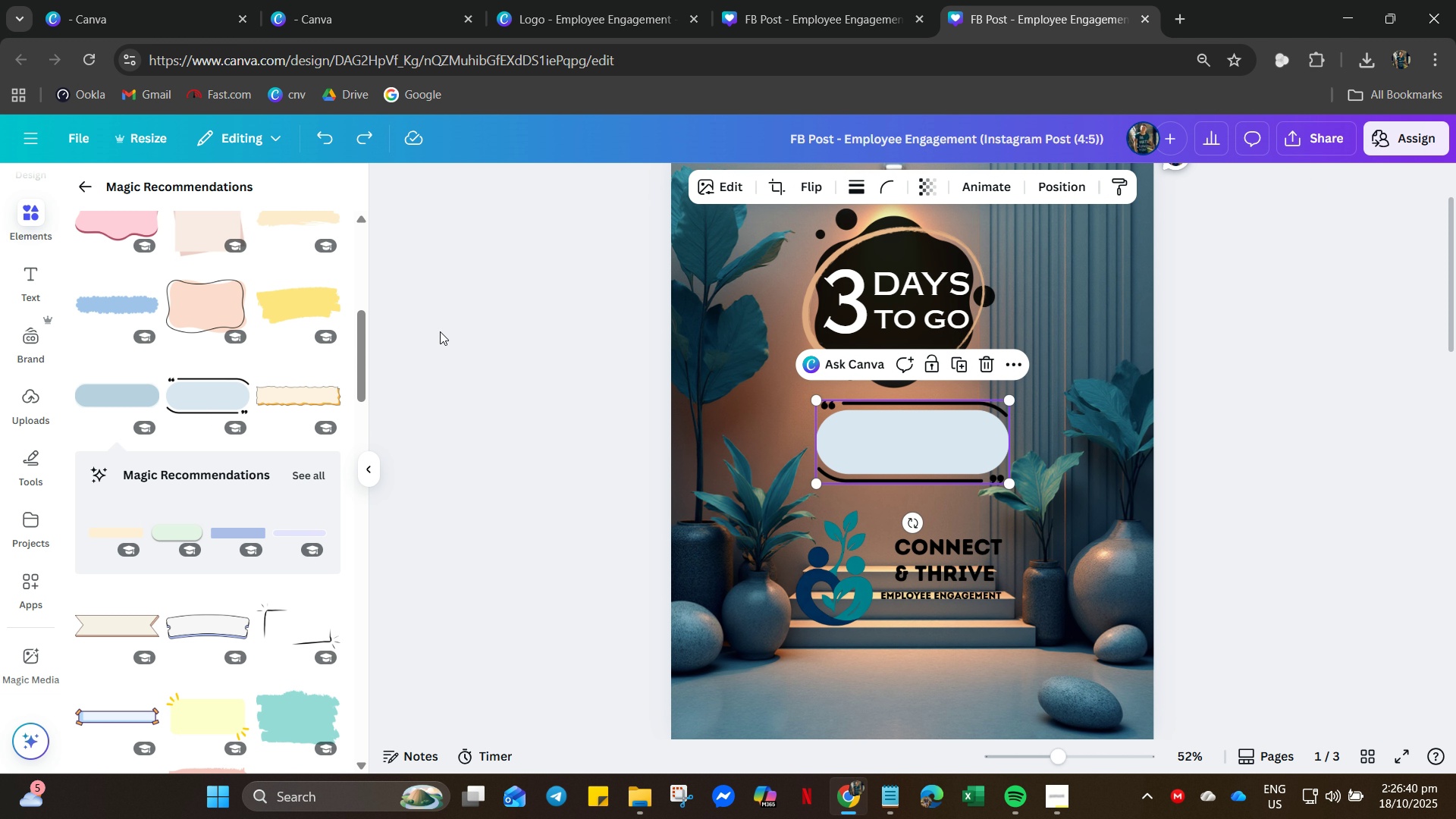 
key(Delete)
 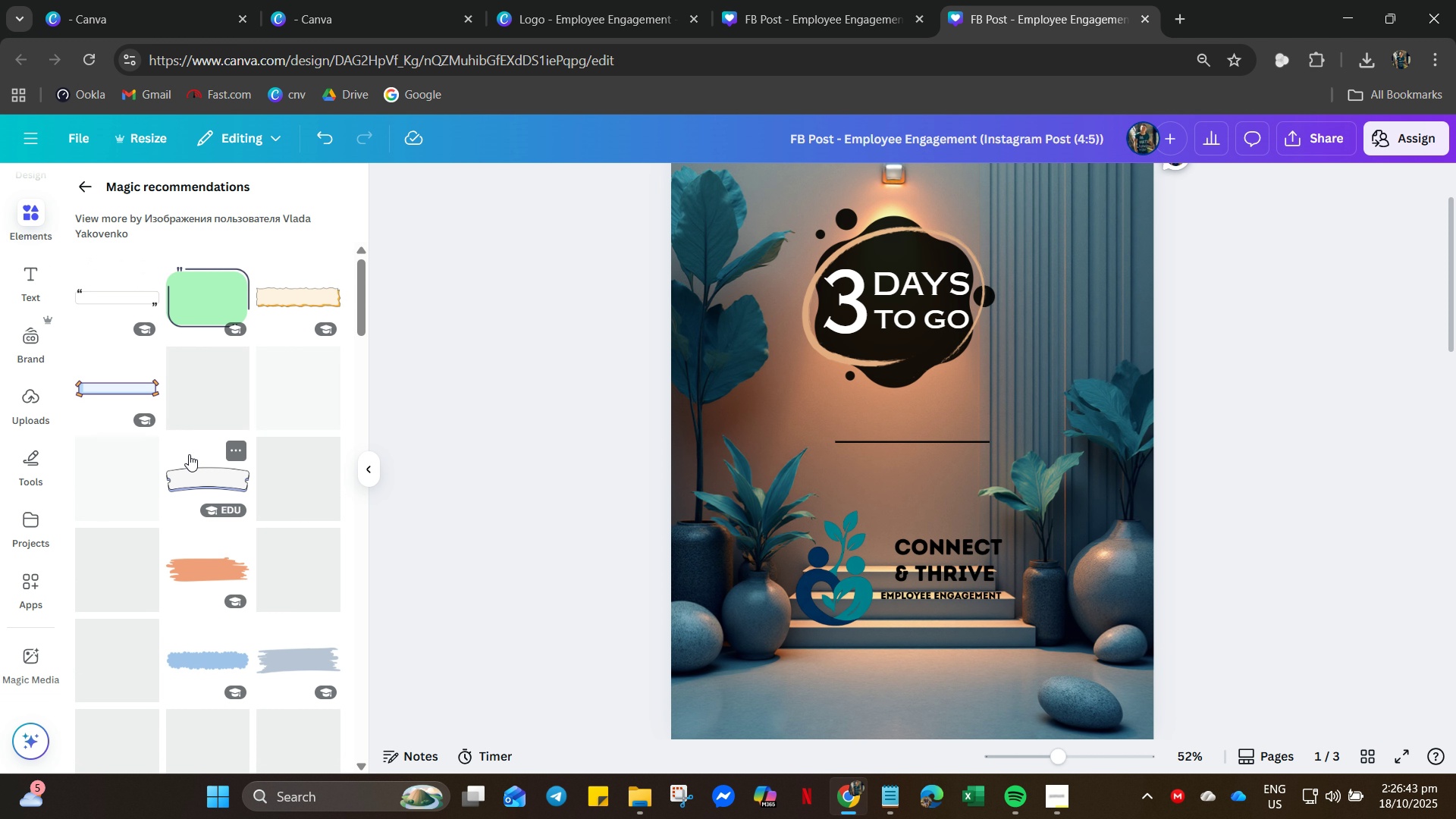 
scroll: coordinate [179, 482], scroll_direction: down, amount: 52.0
 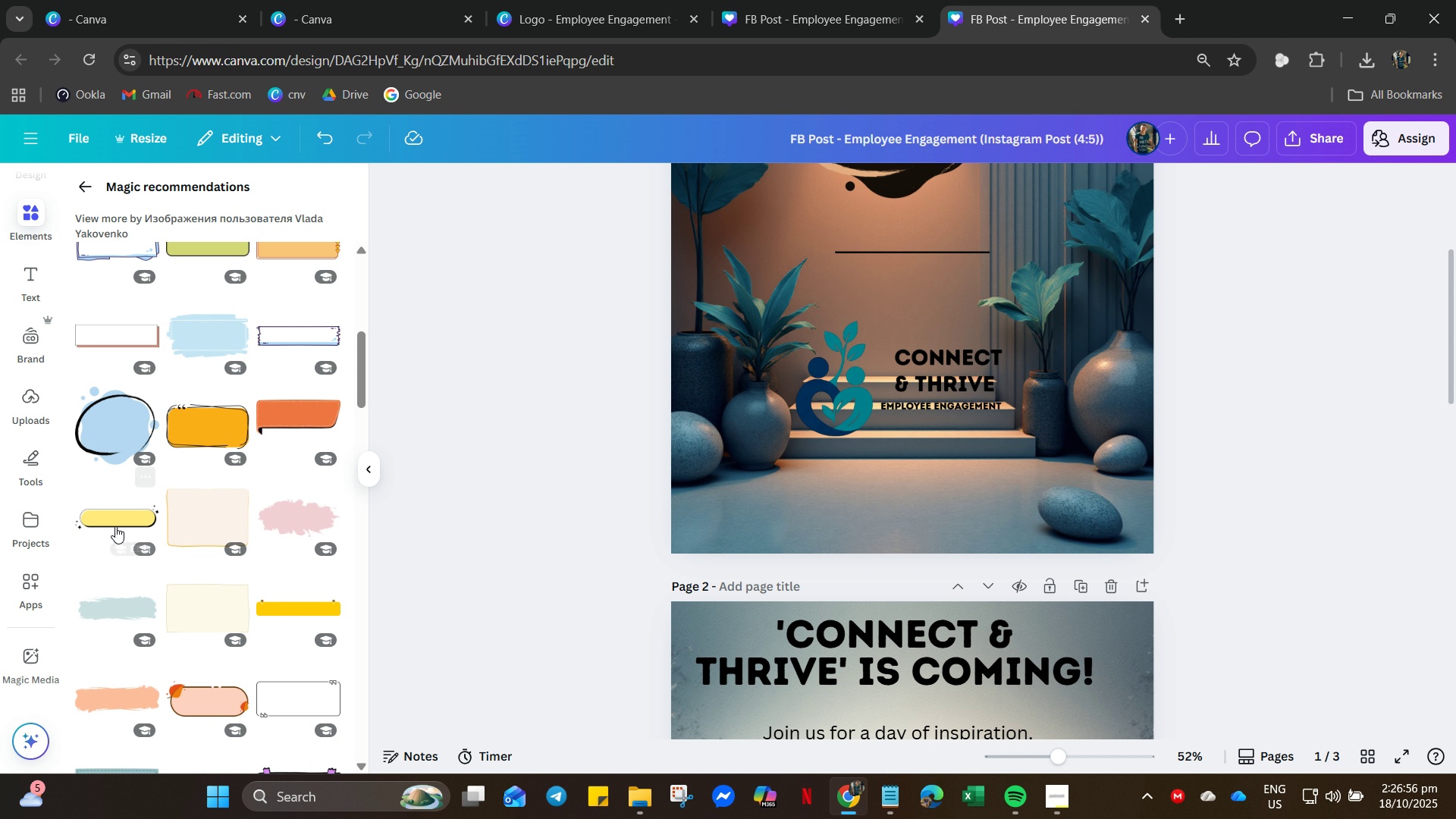 
left_click([134, 511])
 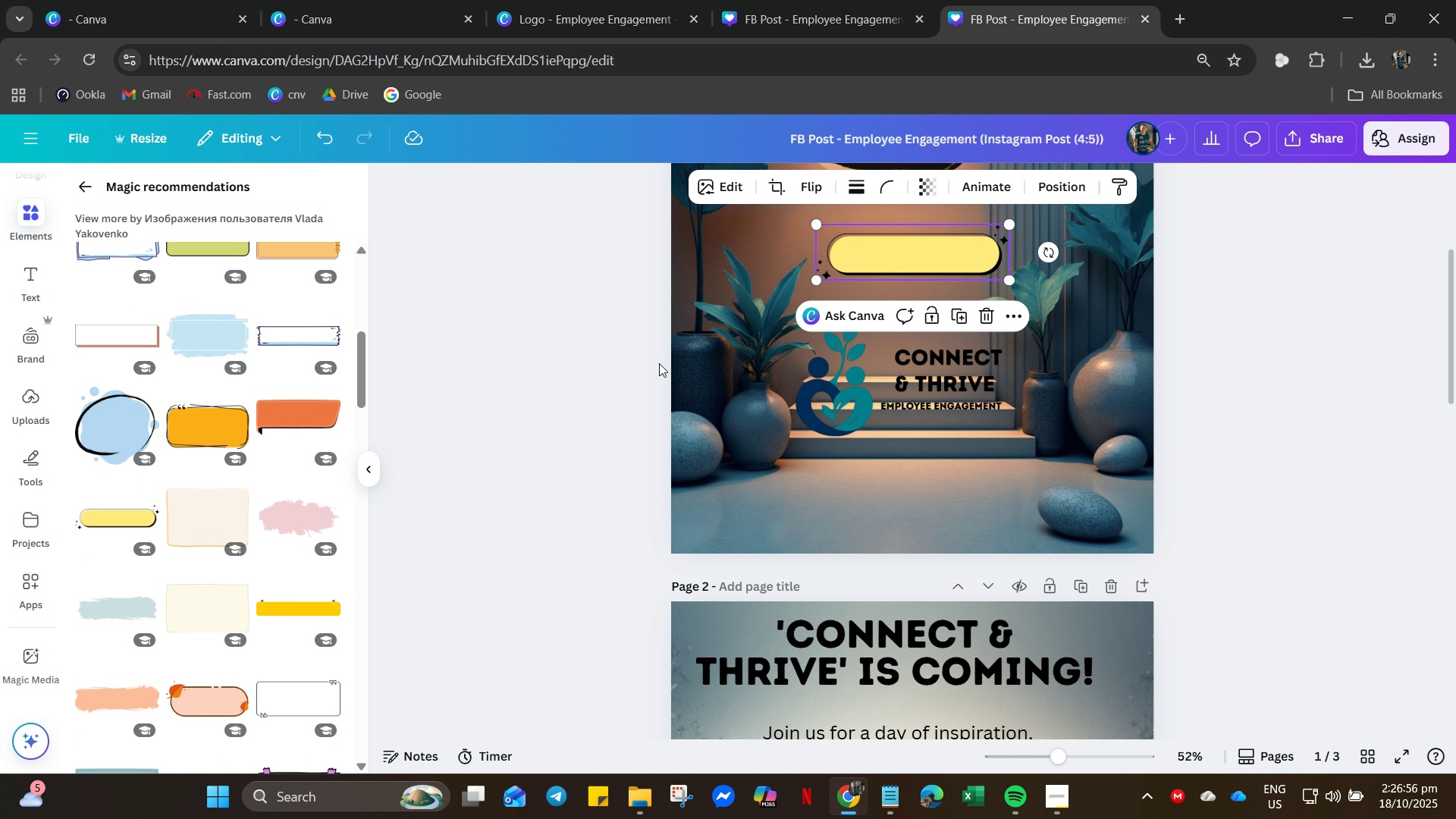 
scroll: coordinate [964, 315], scroll_direction: up, amount: 7.0
 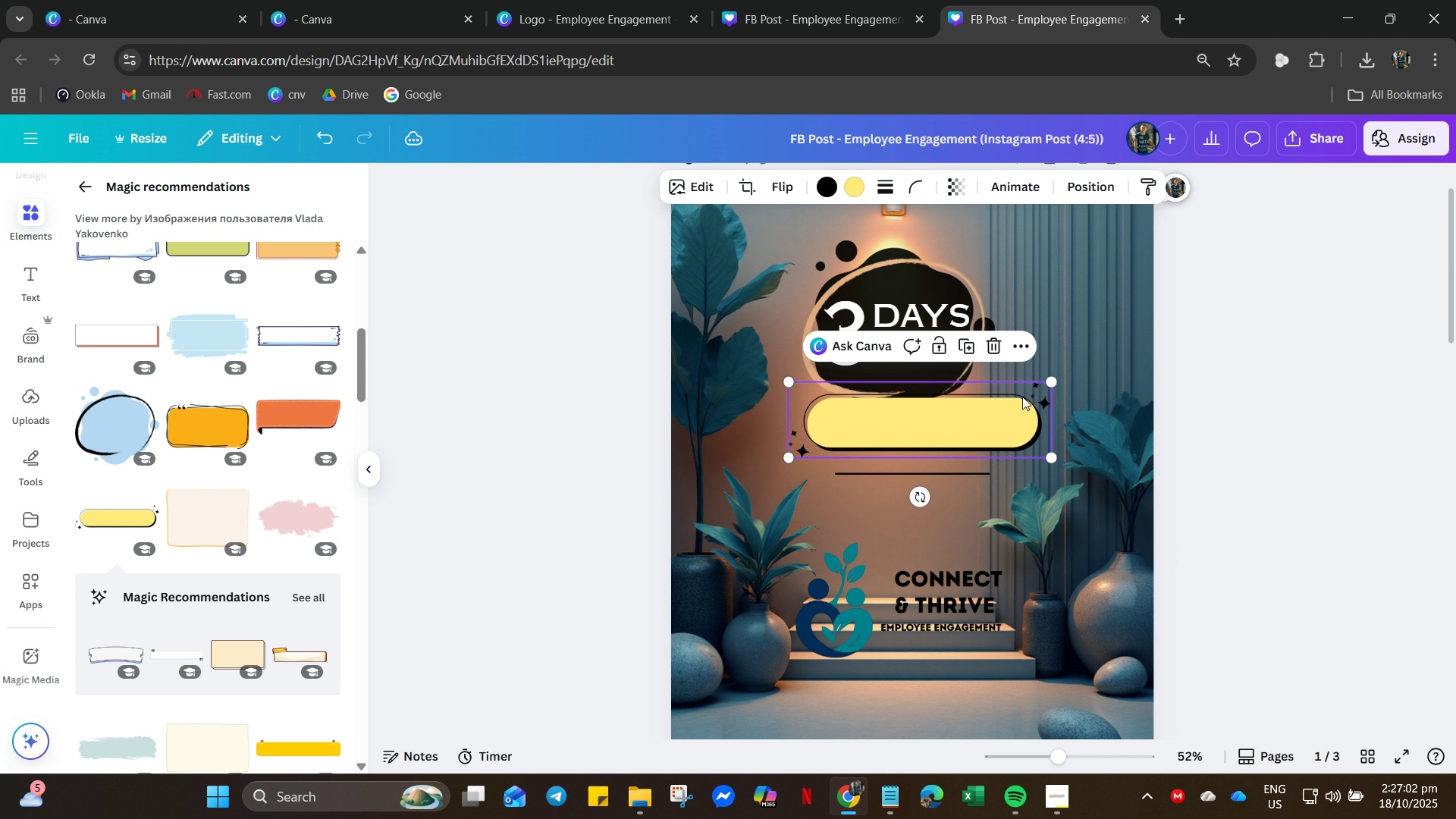 
wait(6.18)
 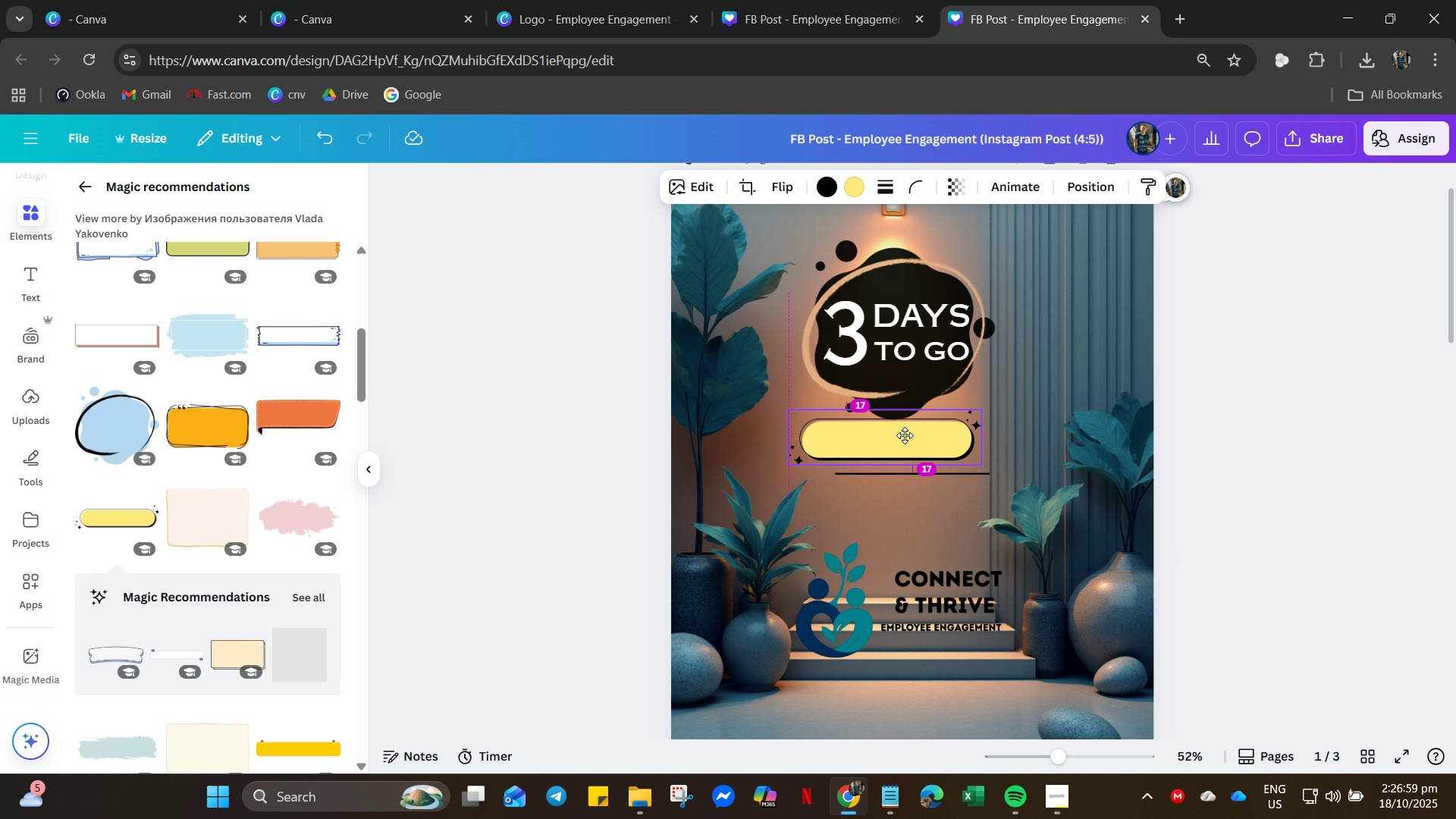 
mouse_move([973, 420])
 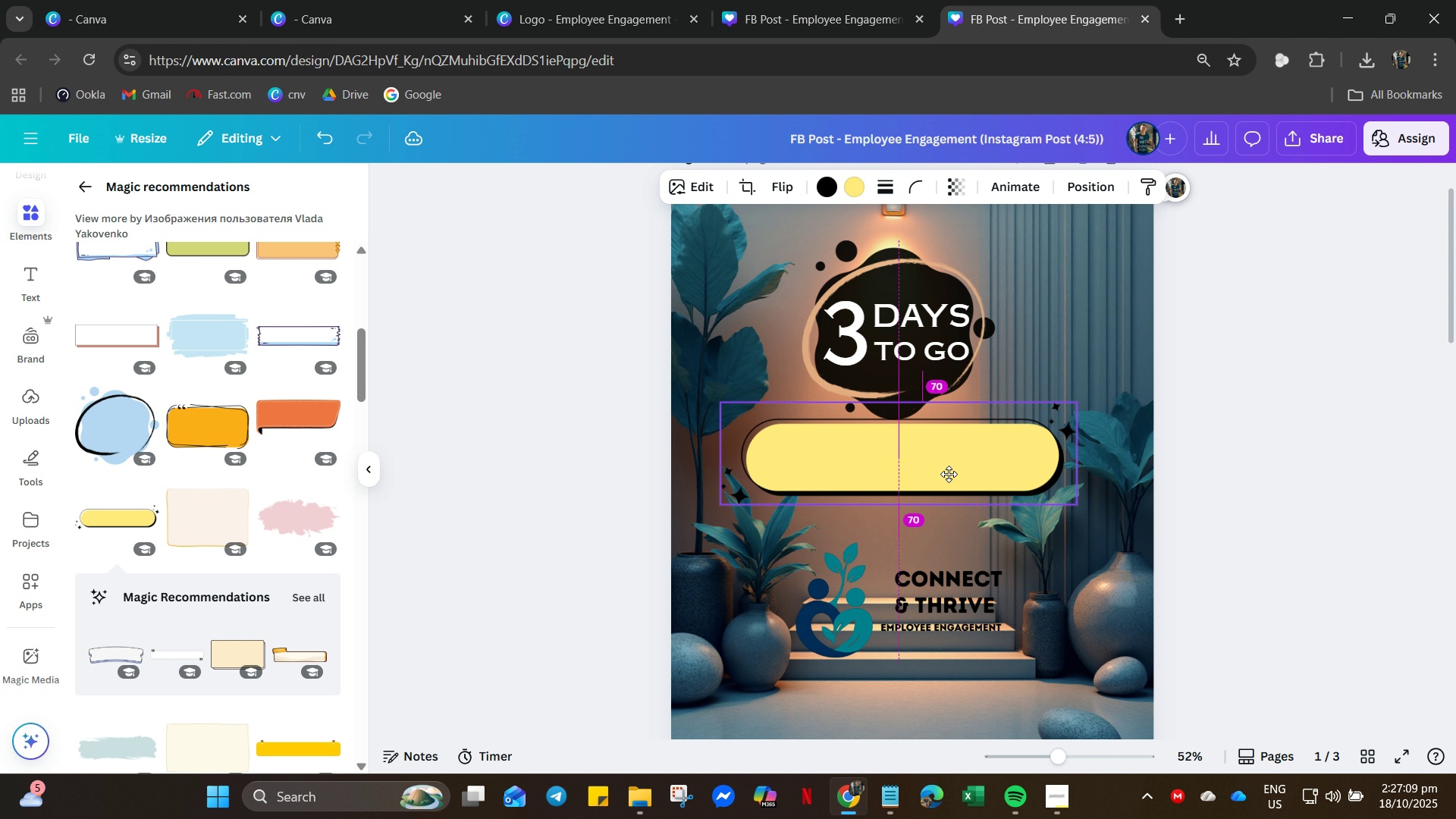 
wait(5.48)
 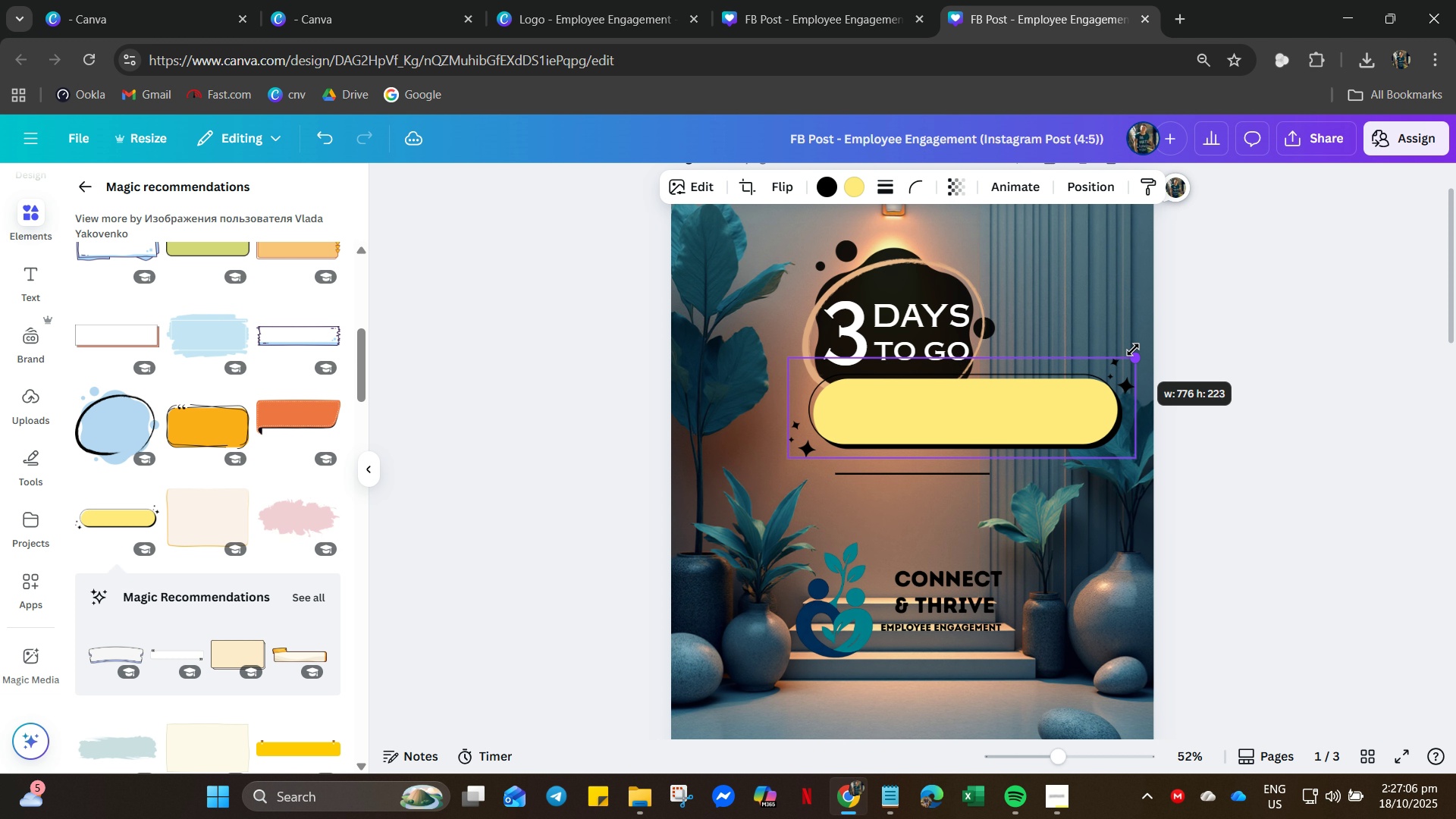 
left_click([851, 193])
 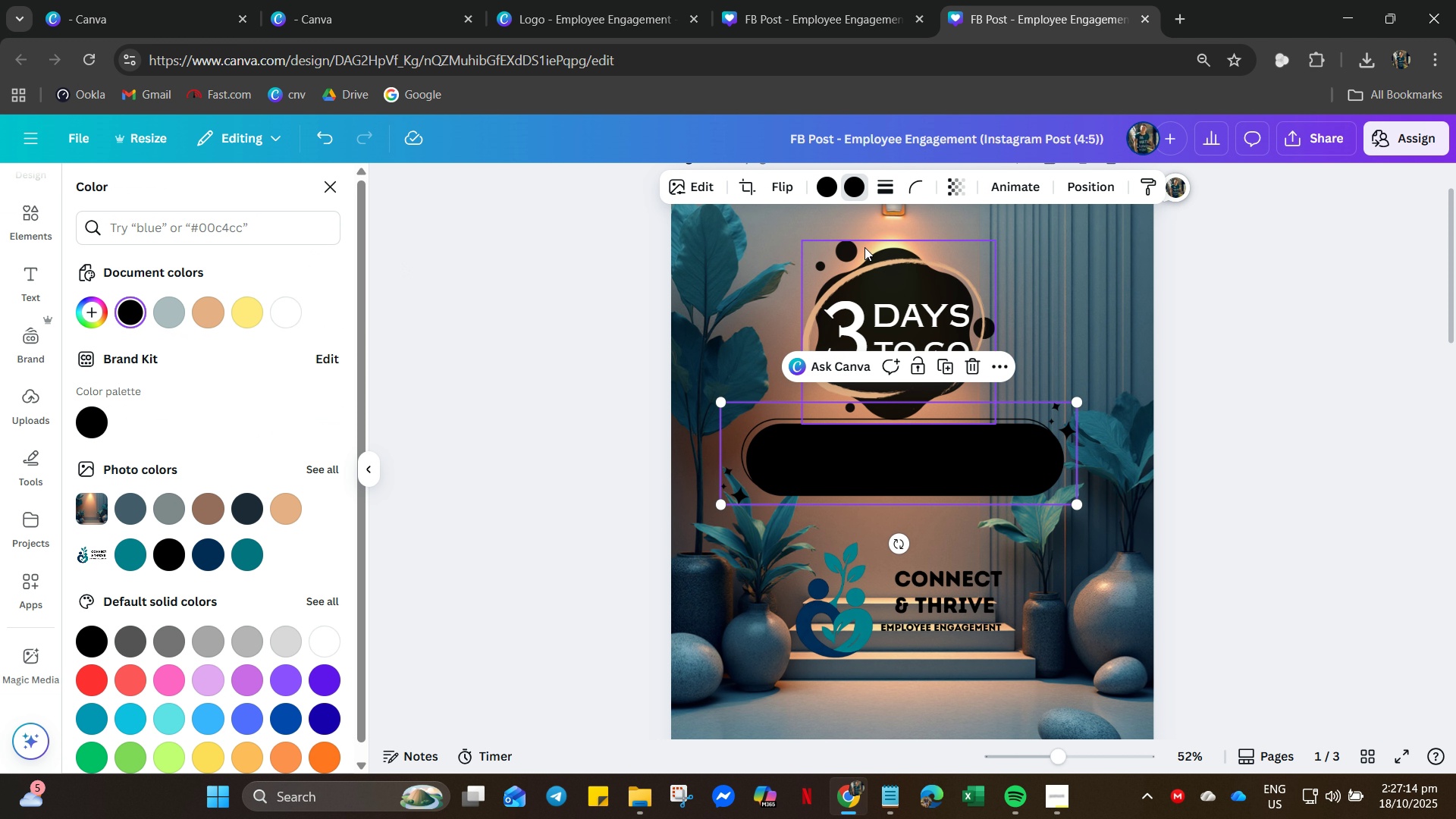 
wait(5.72)
 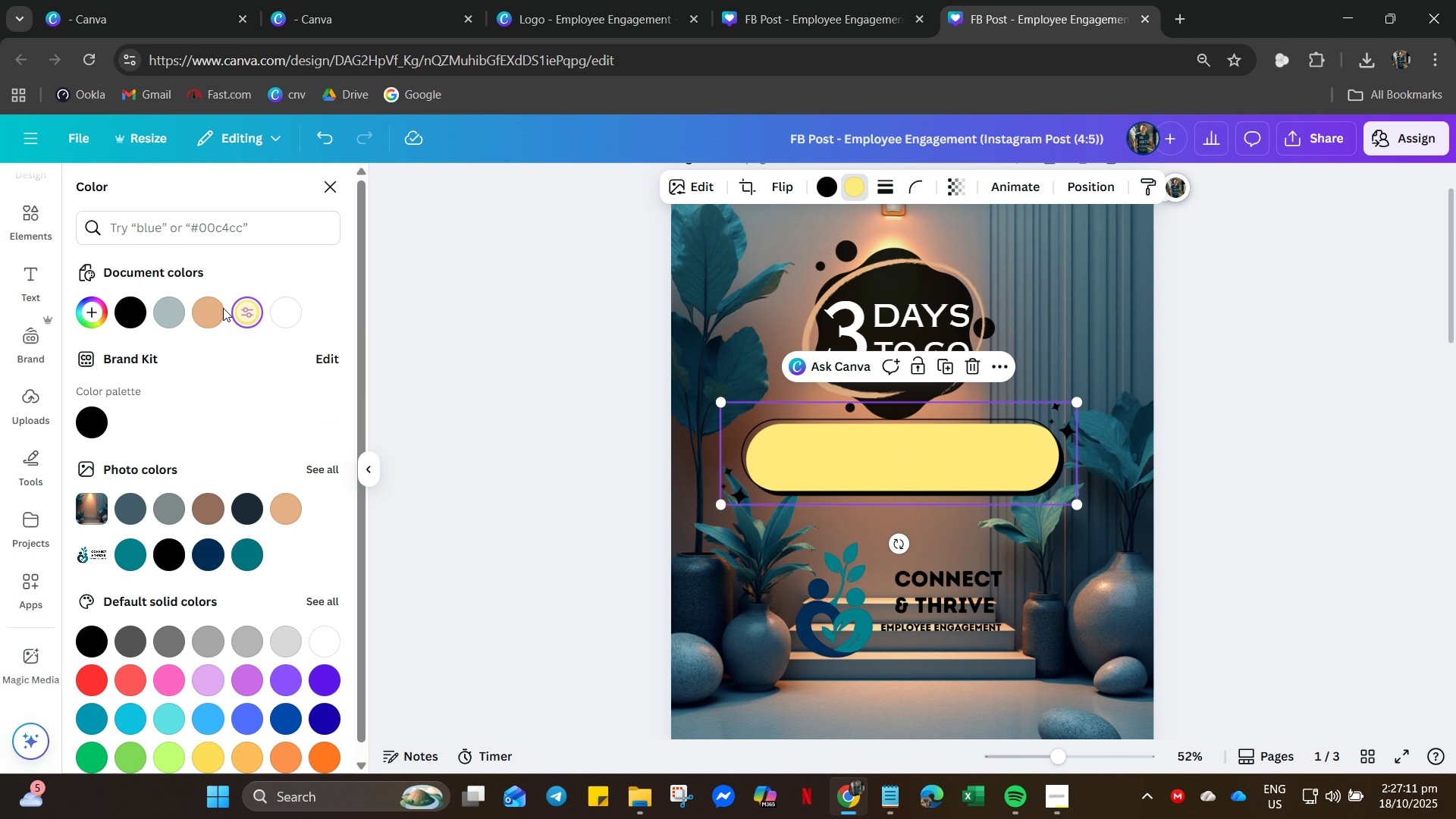 
left_click([818, 193])
 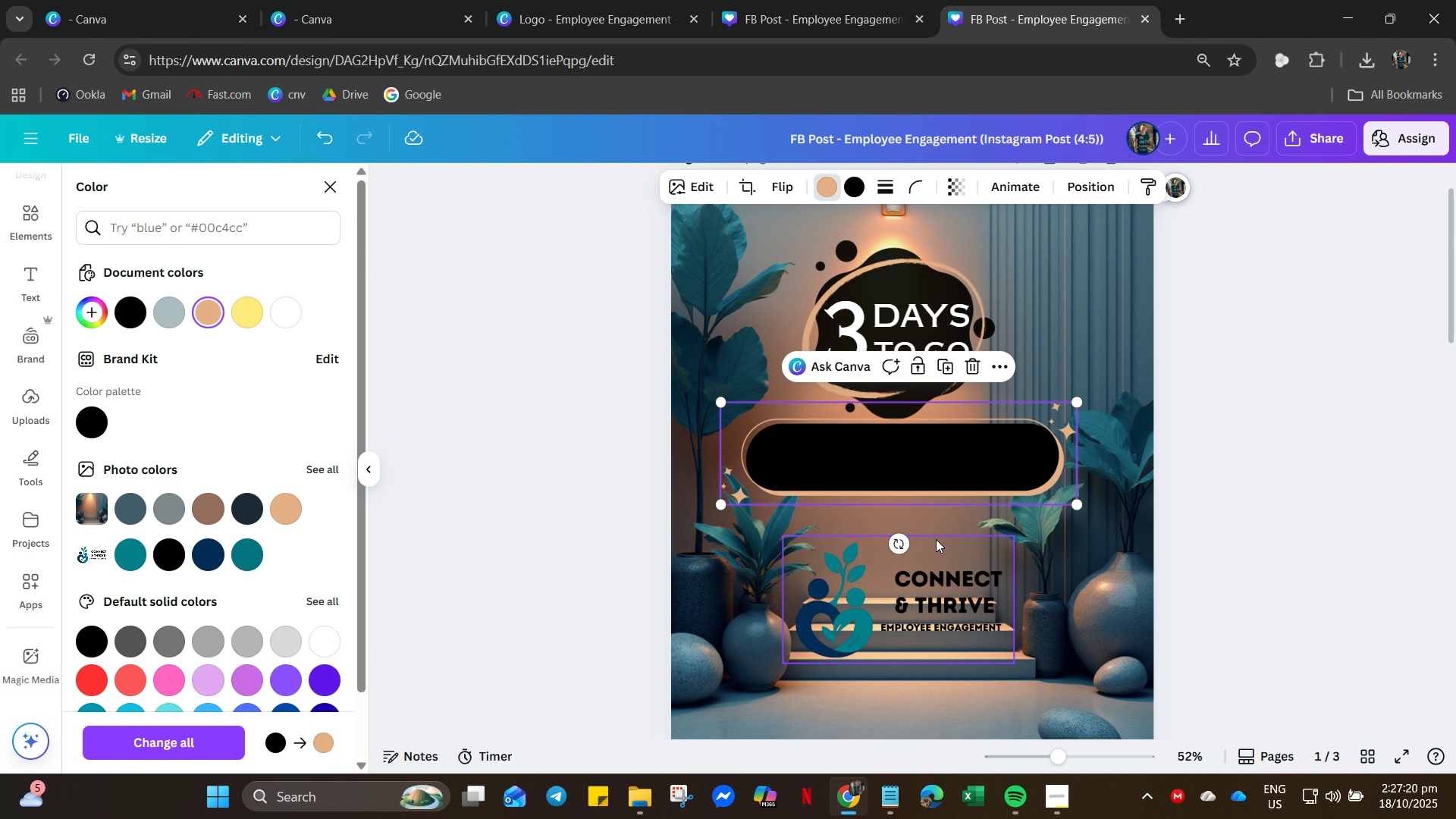 
wait(5.4)
 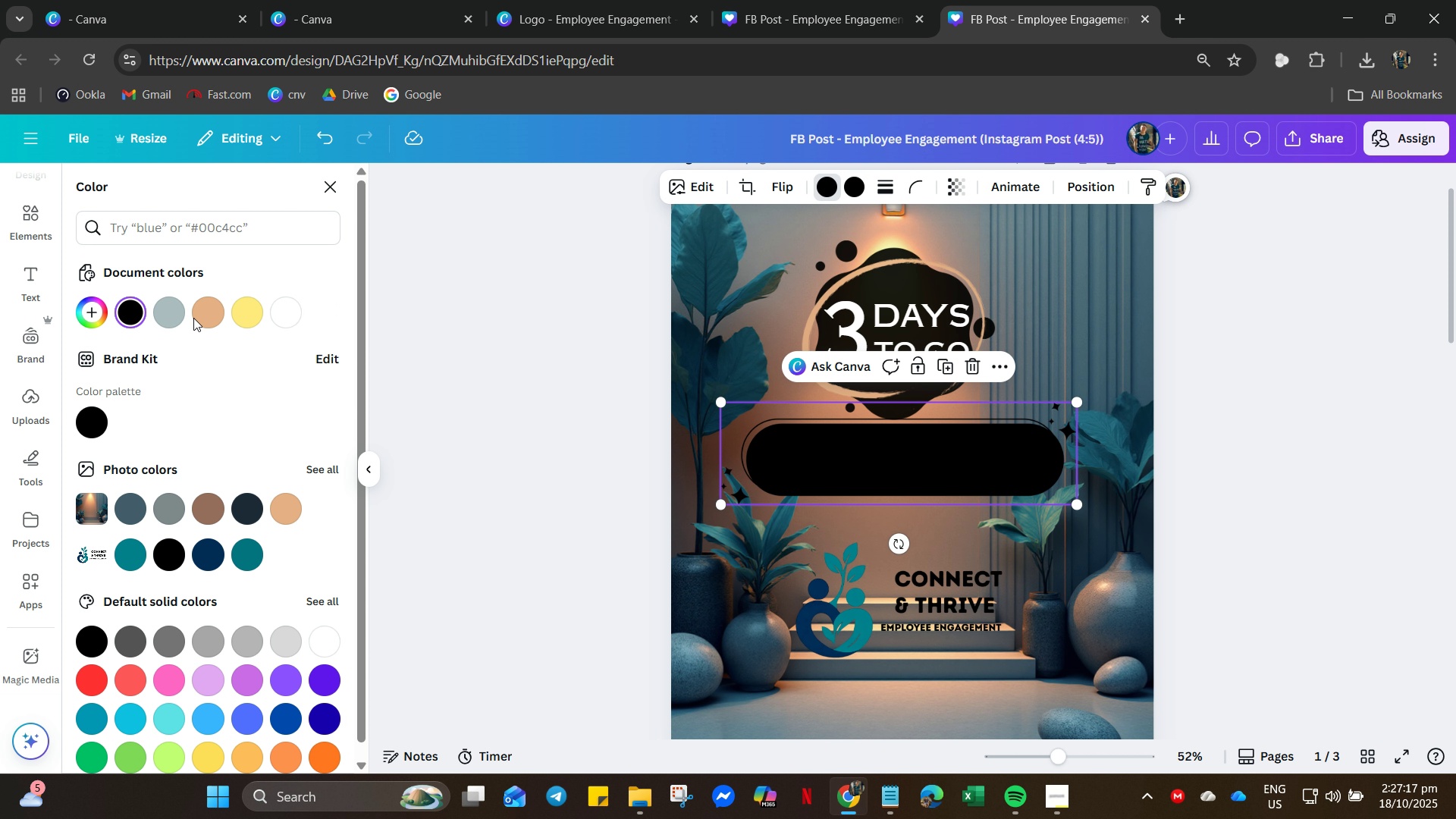 
left_click([962, 188])
 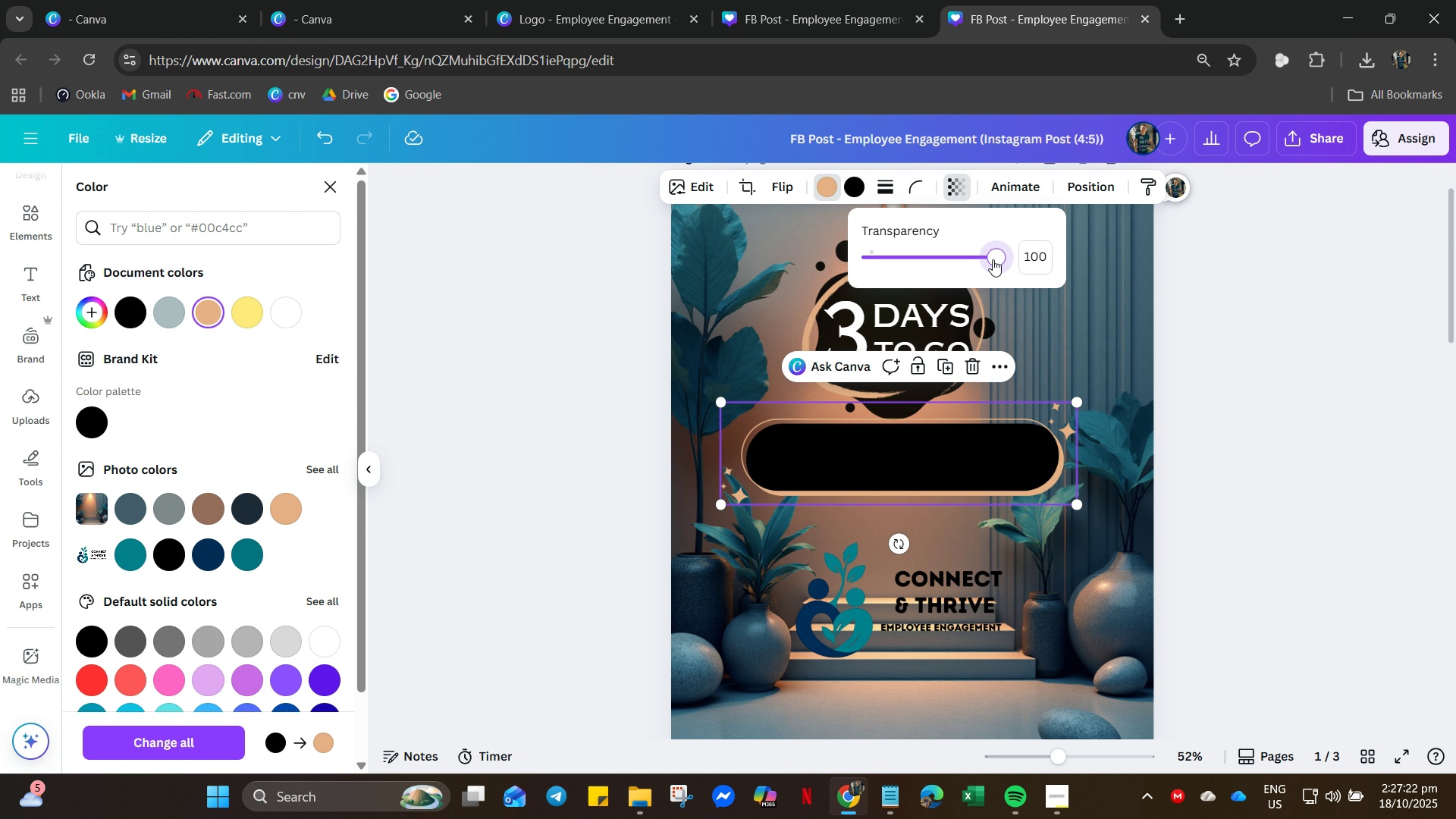 
left_click([993, 259])
 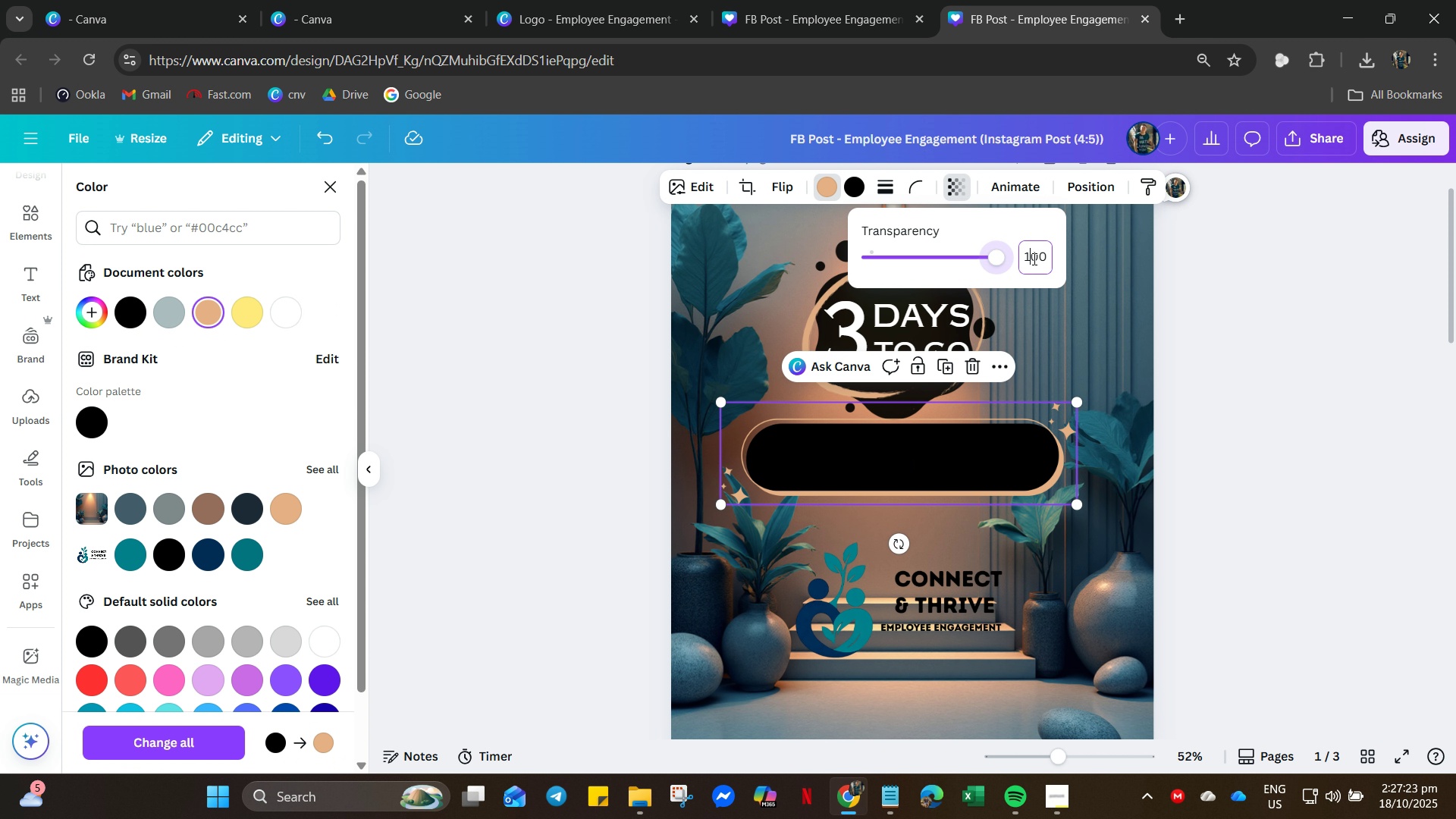 
left_click([1033, 259])
 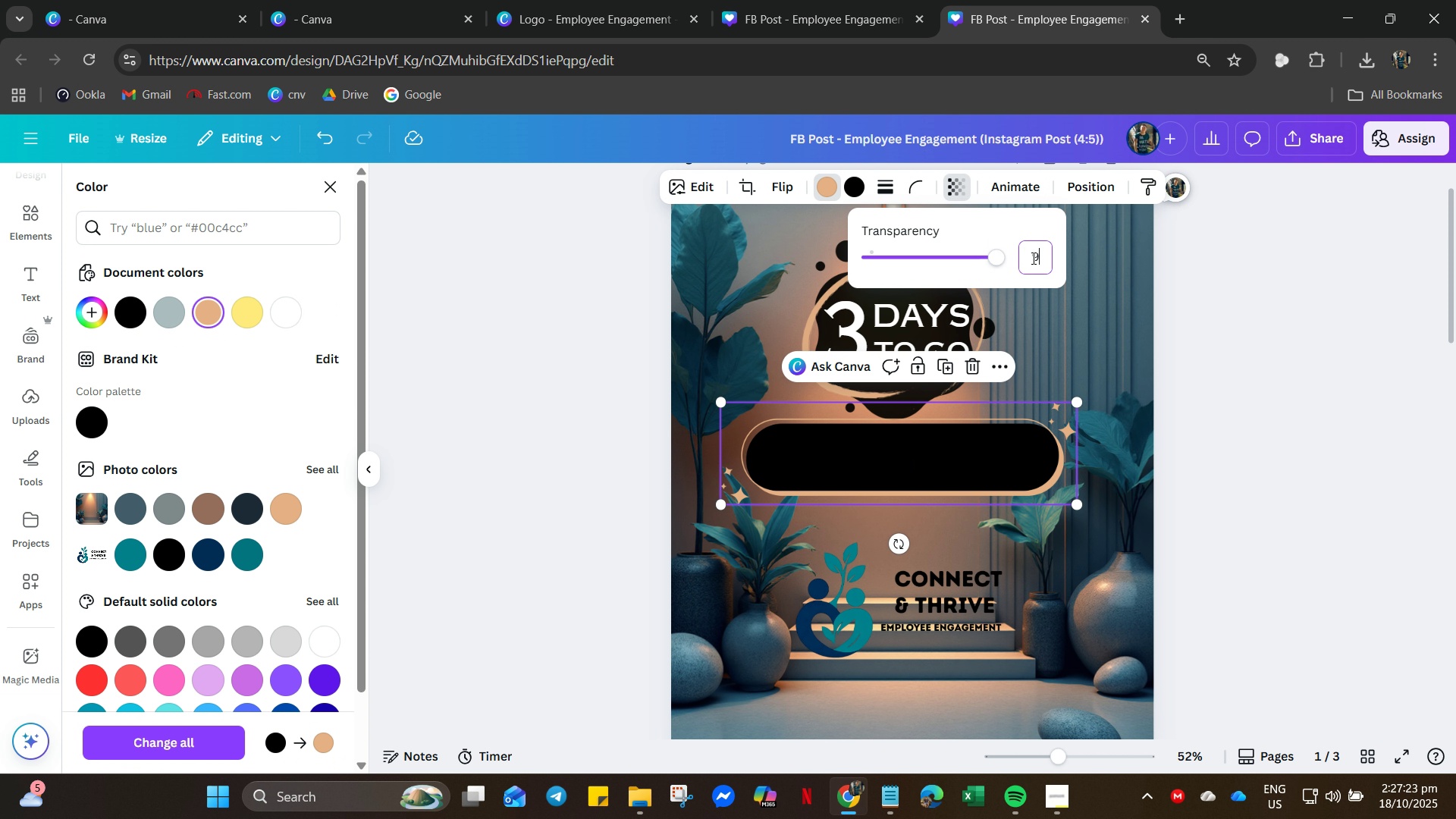 
key(Numpad9)
 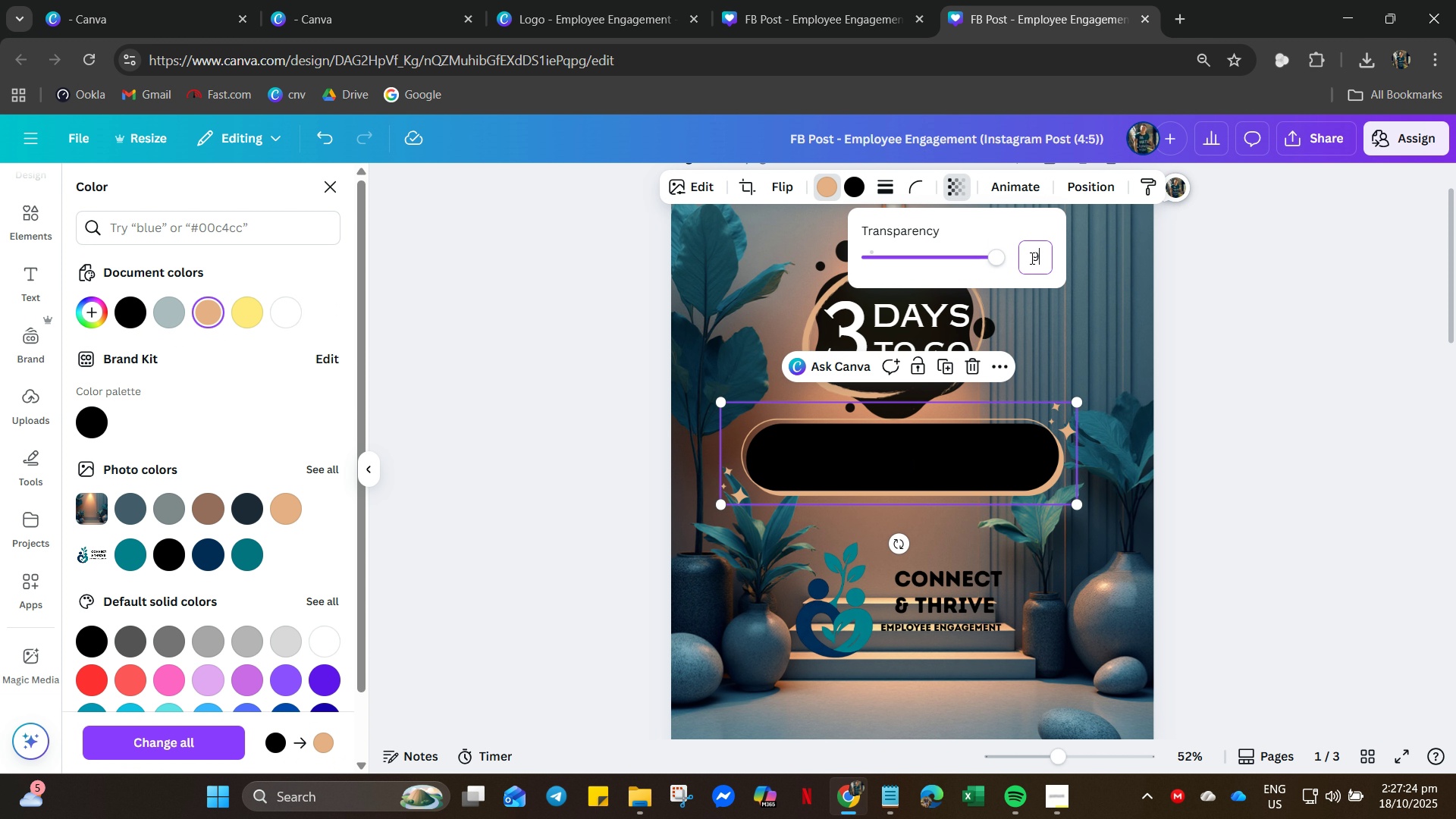 
key(Numpad0)
 